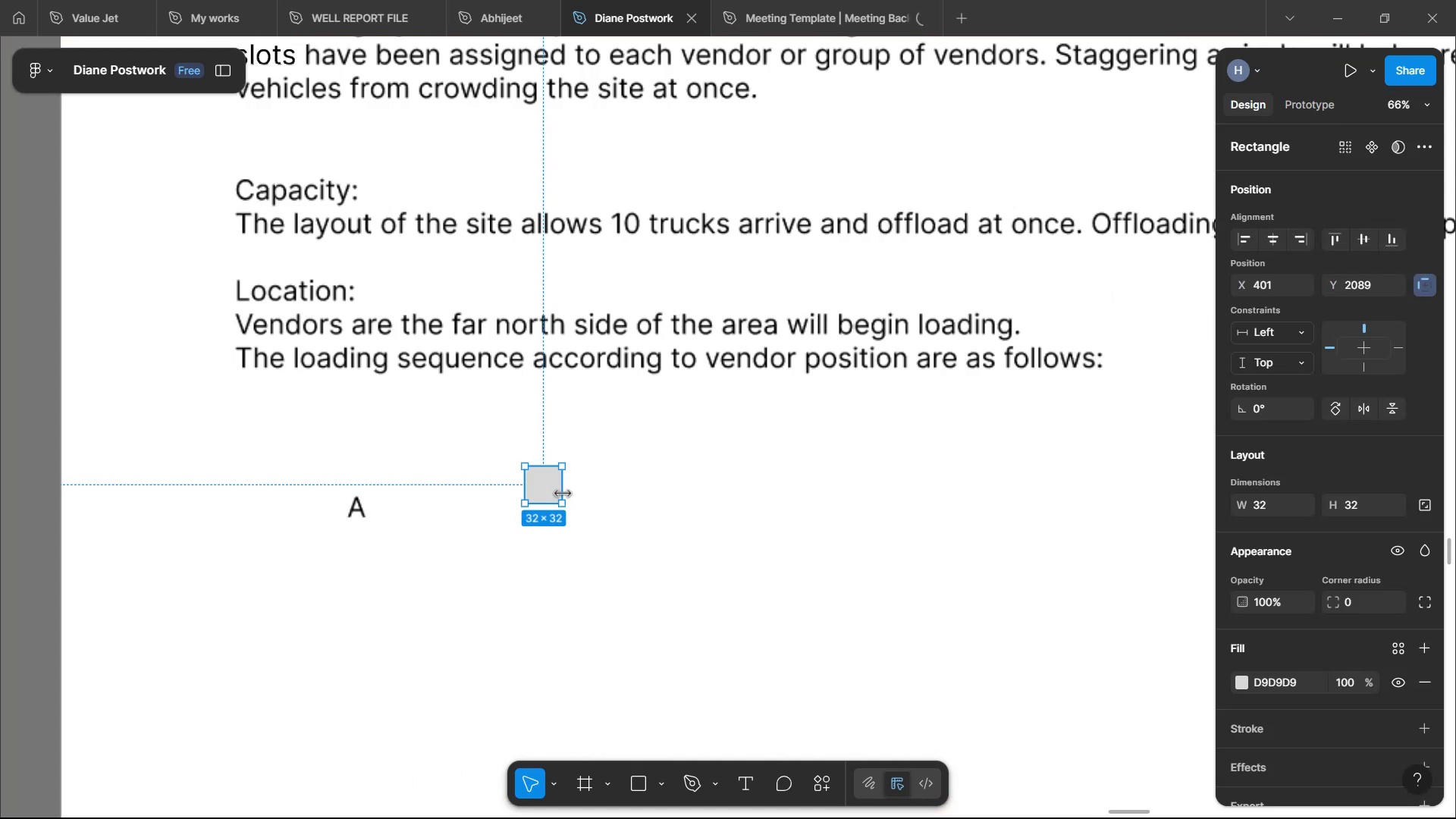 
hold_key(key=ShiftLeft, duration=0.87)
 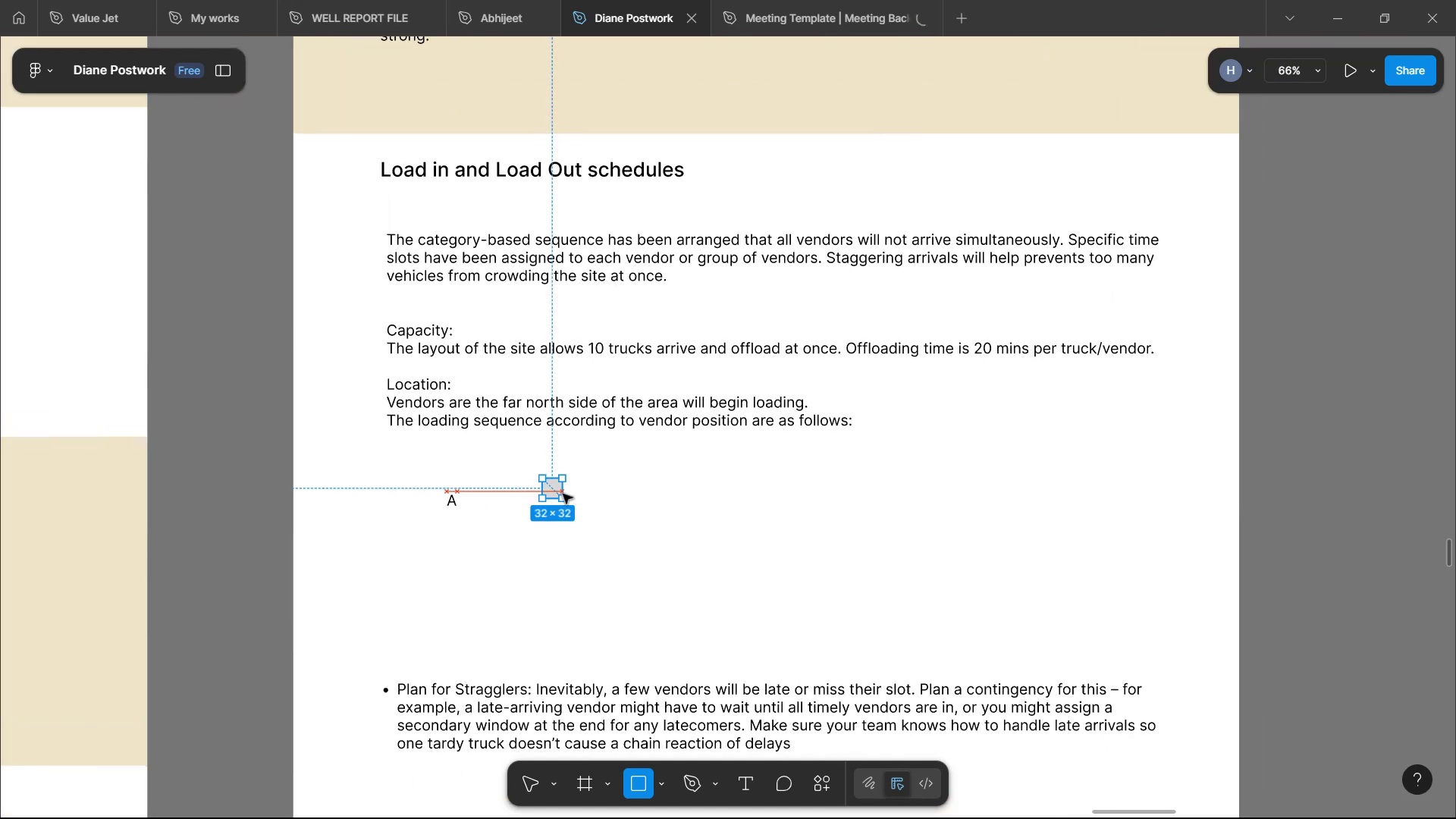 
scroll: coordinate [563, 494], scroll_direction: up, amount: 4.0
 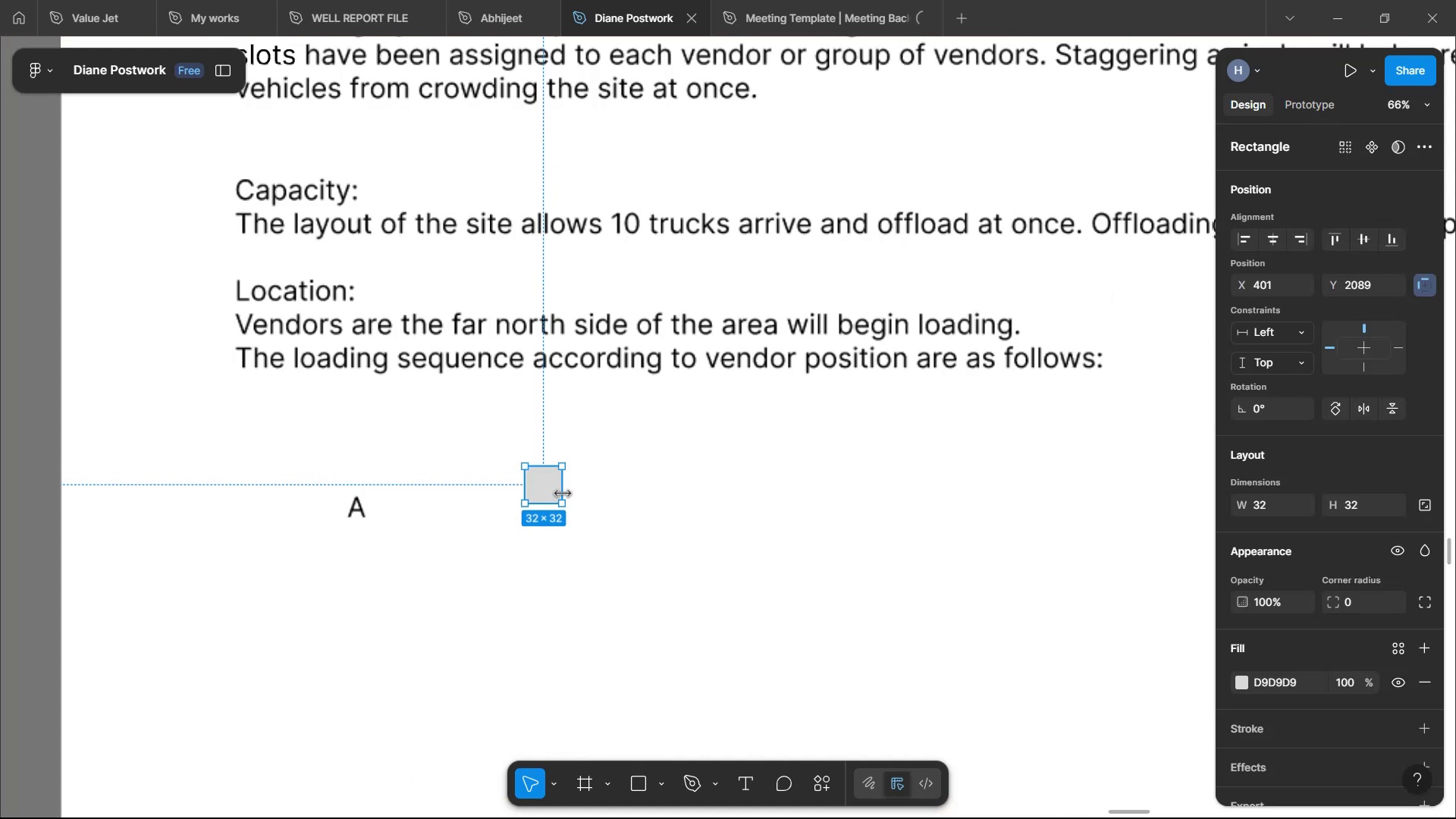 
hold_key(key=ControlLeft, duration=0.56)
 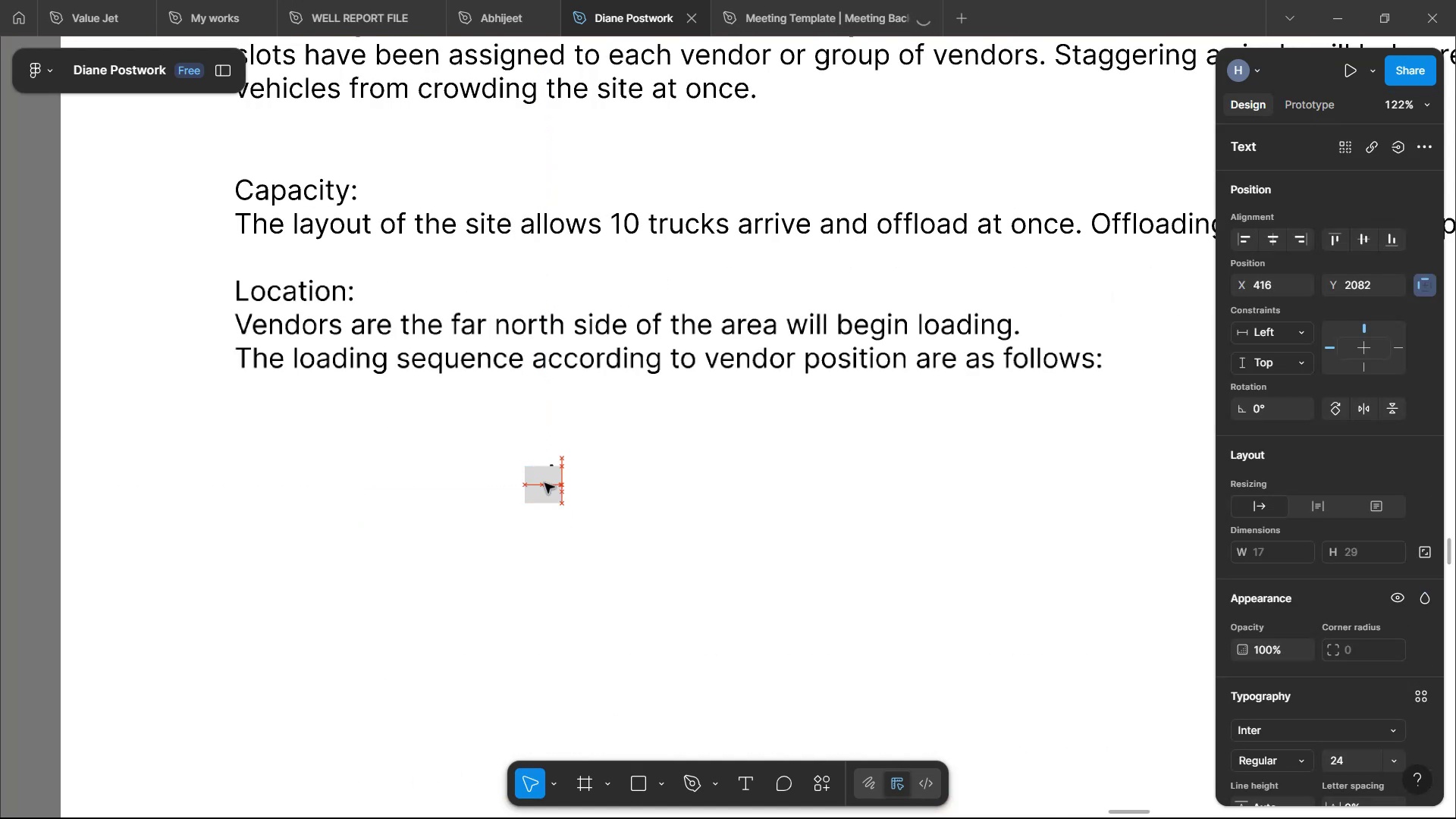 
right_click([544, 485])
 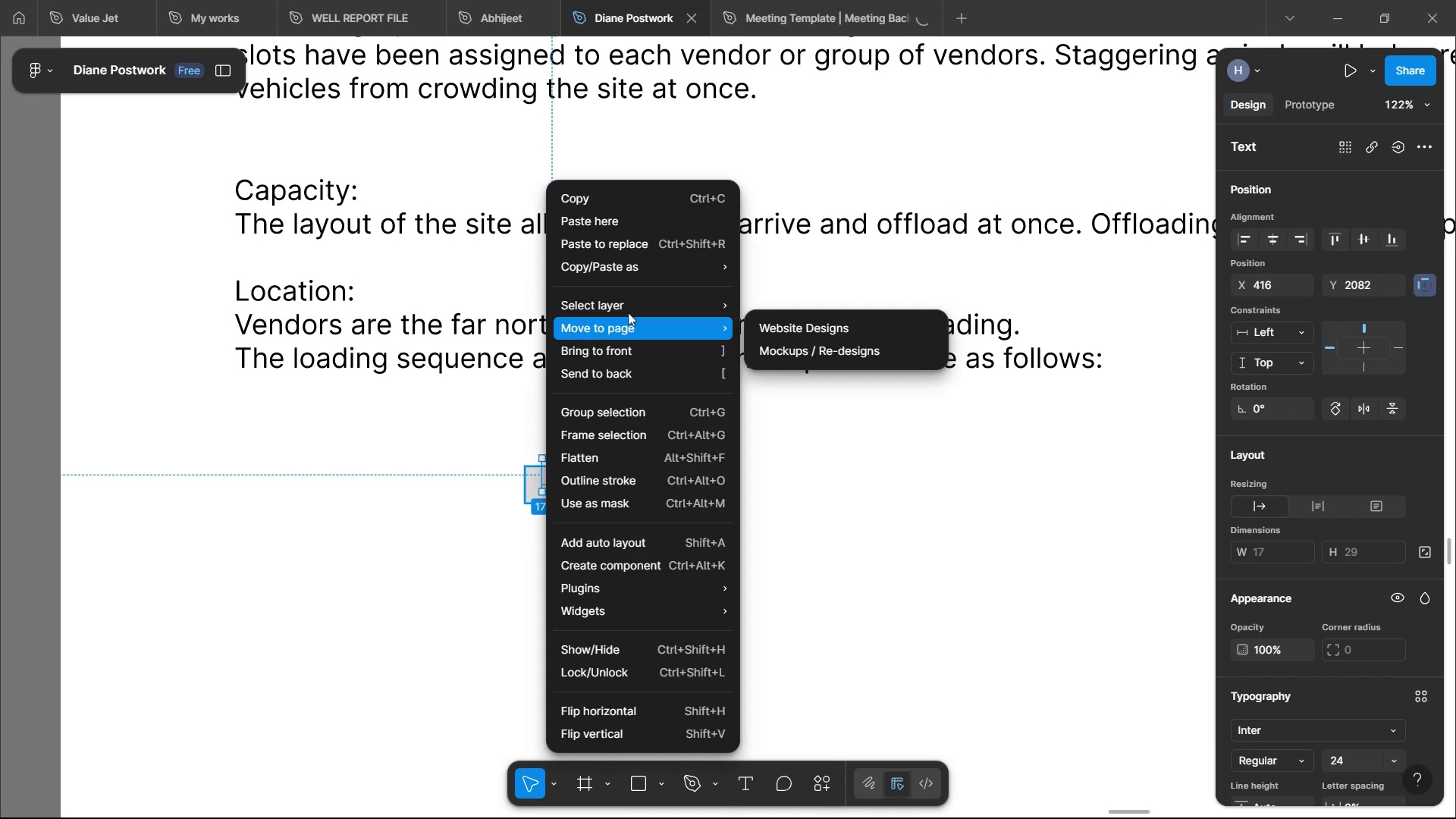 
left_click([637, 357])
 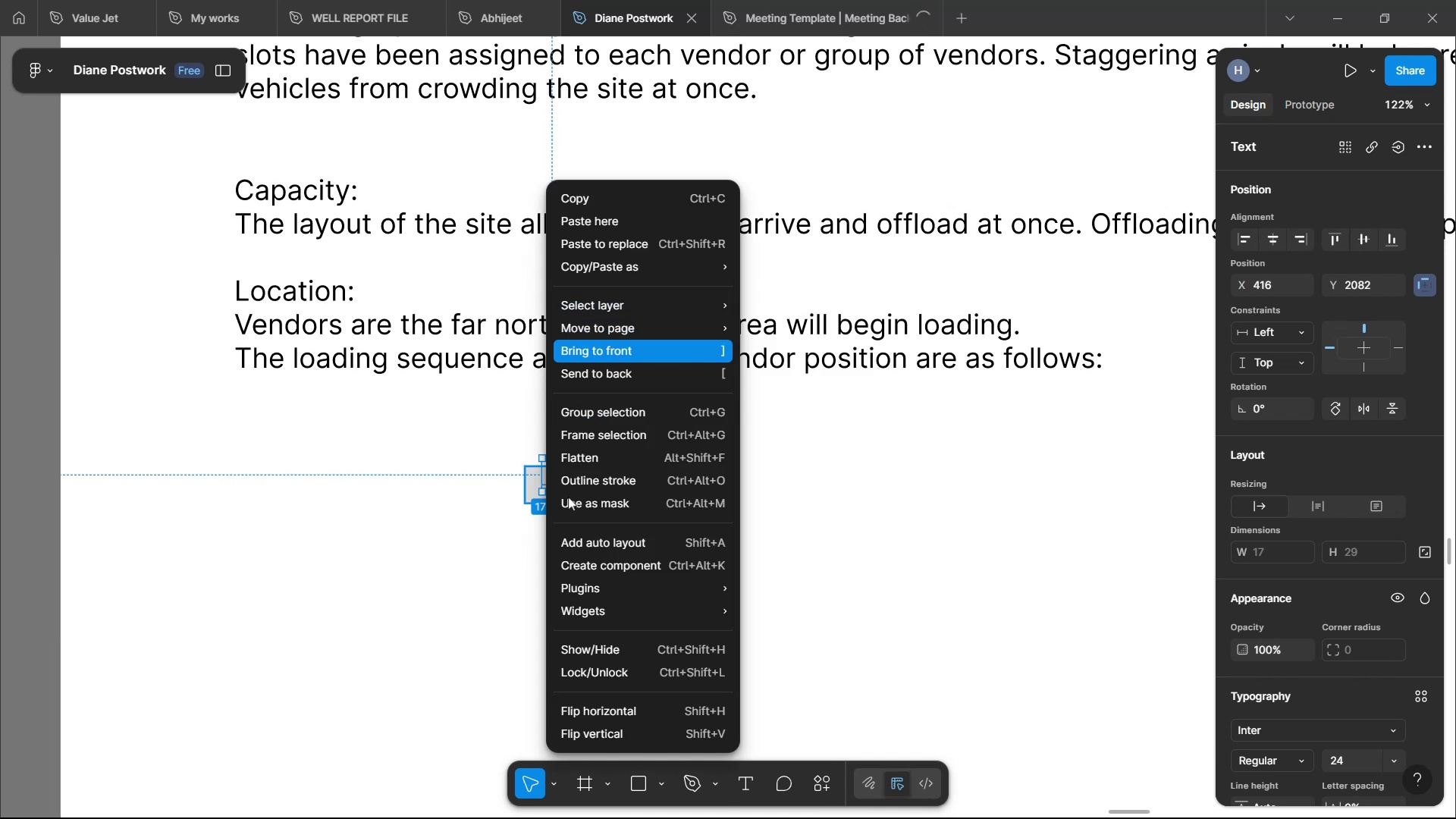 
hold_key(key=ControlLeft, duration=0.71)
scroll: coordinate [568, 497], scroll_direction: up, amount: 7.0
 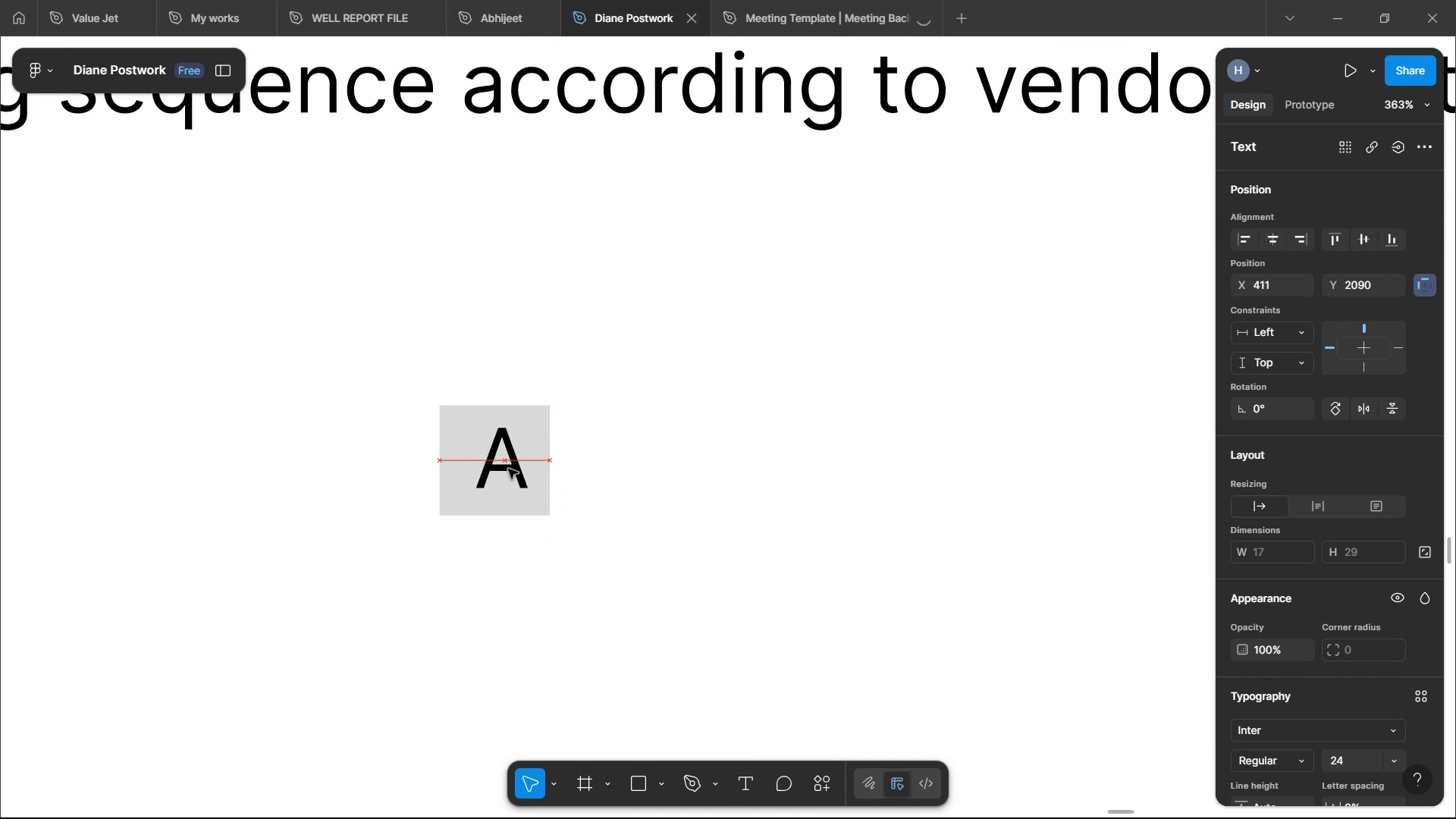 
wait(7.55)
 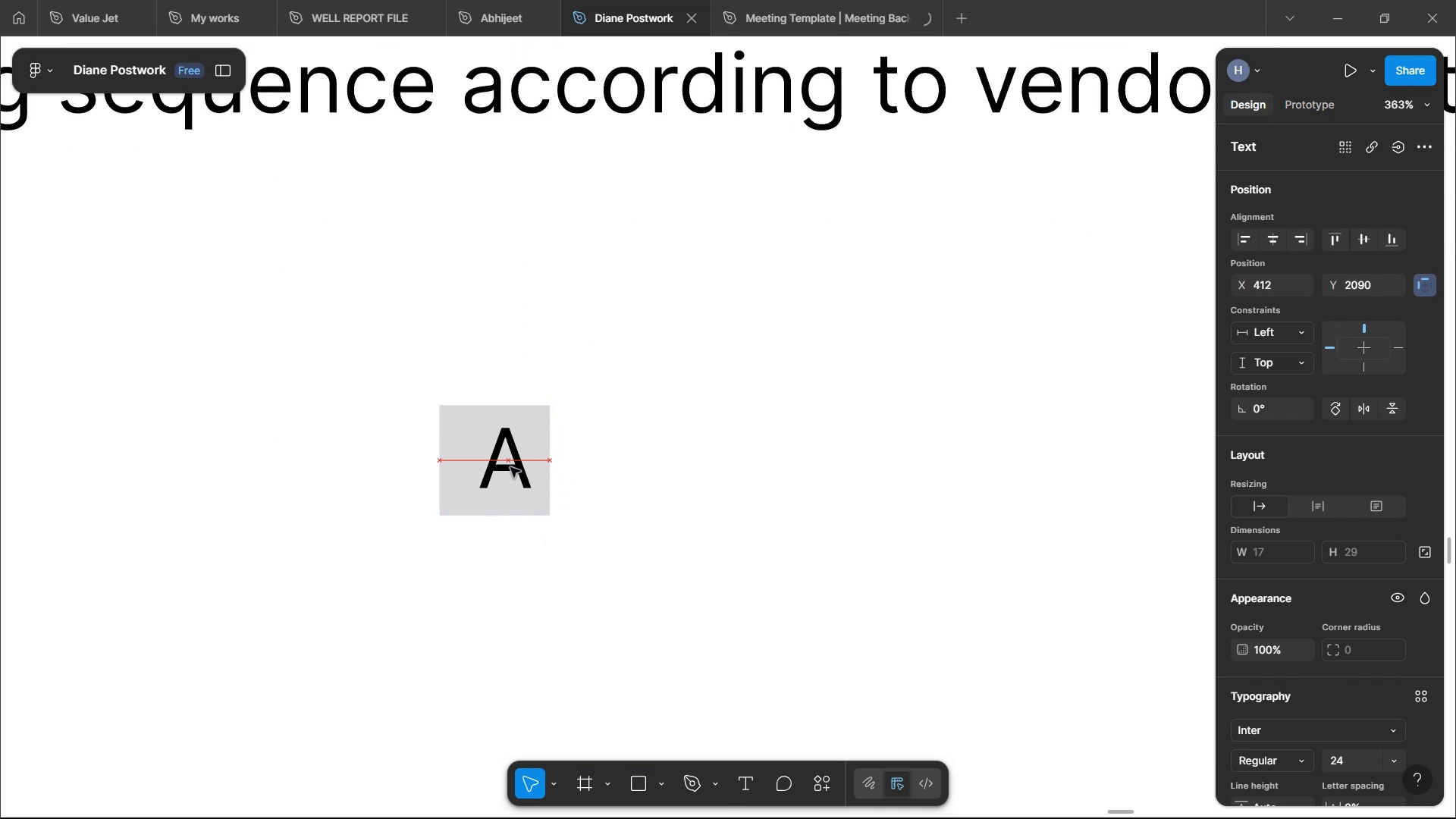 
hold_key(key=ShiftLeft, duration=0.85)
left_click([540, 463])
 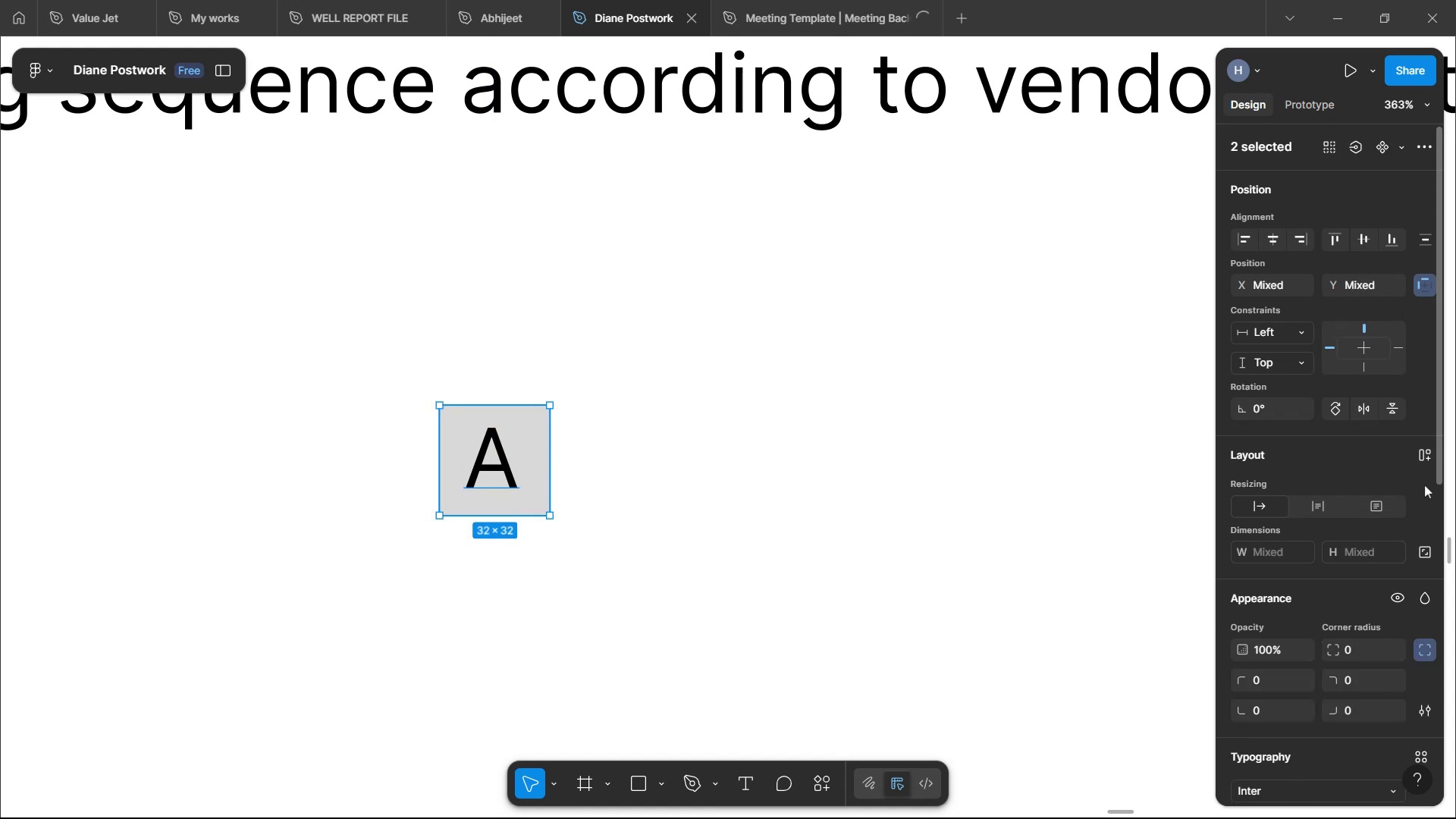 
left_click([1420, 457])
 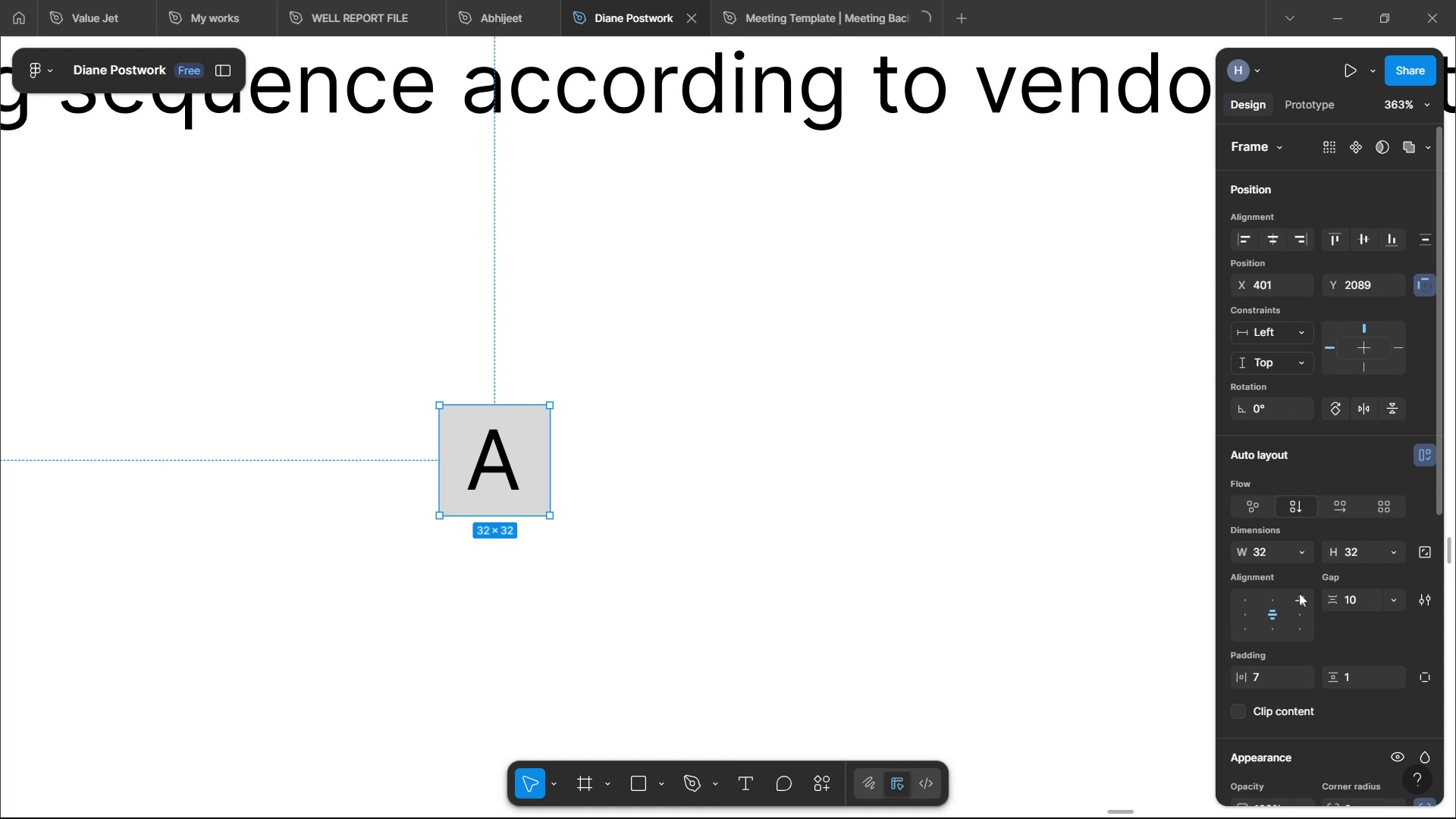 
wait(7.51)
 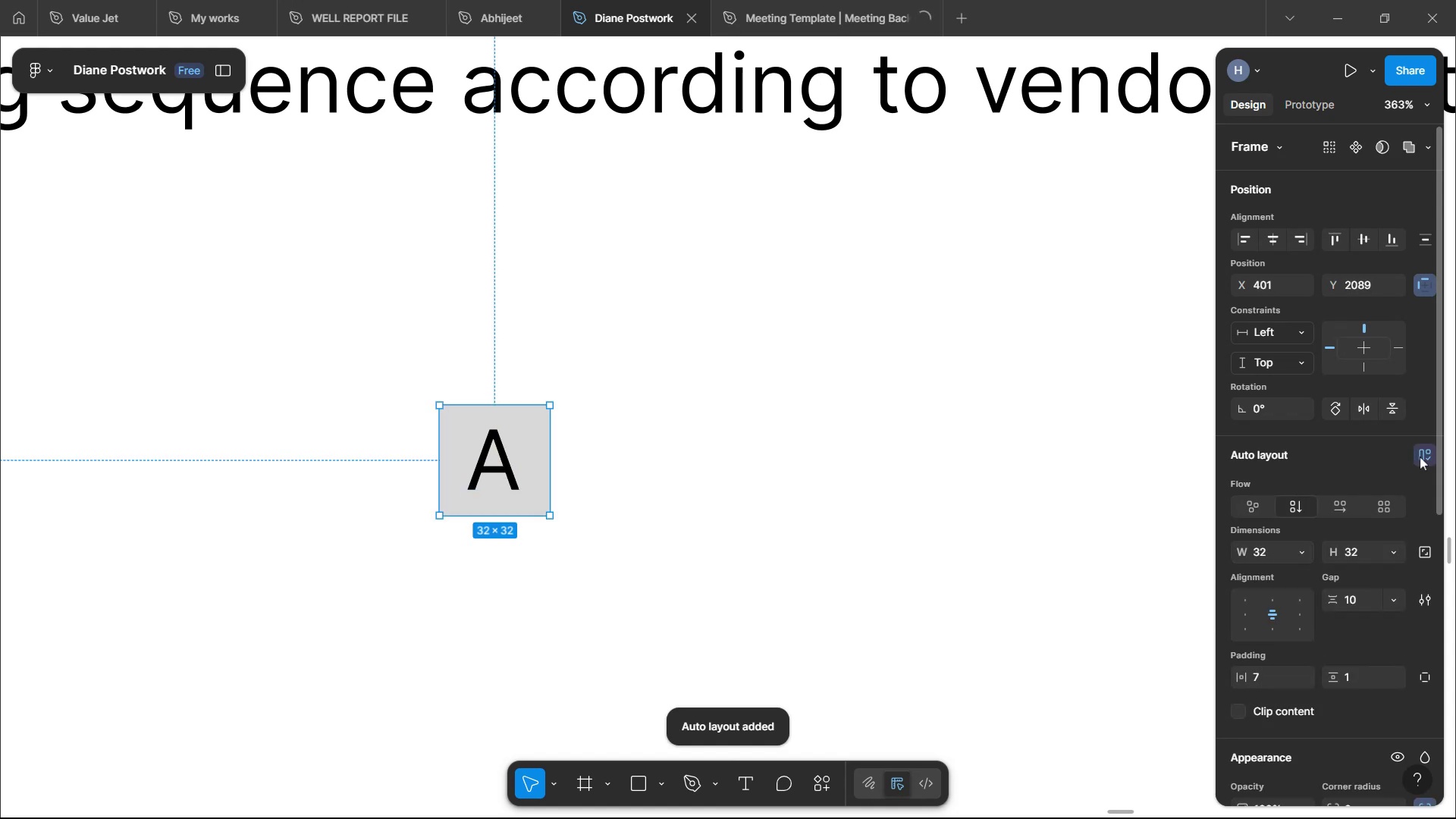 
left_click([1305, 550])
 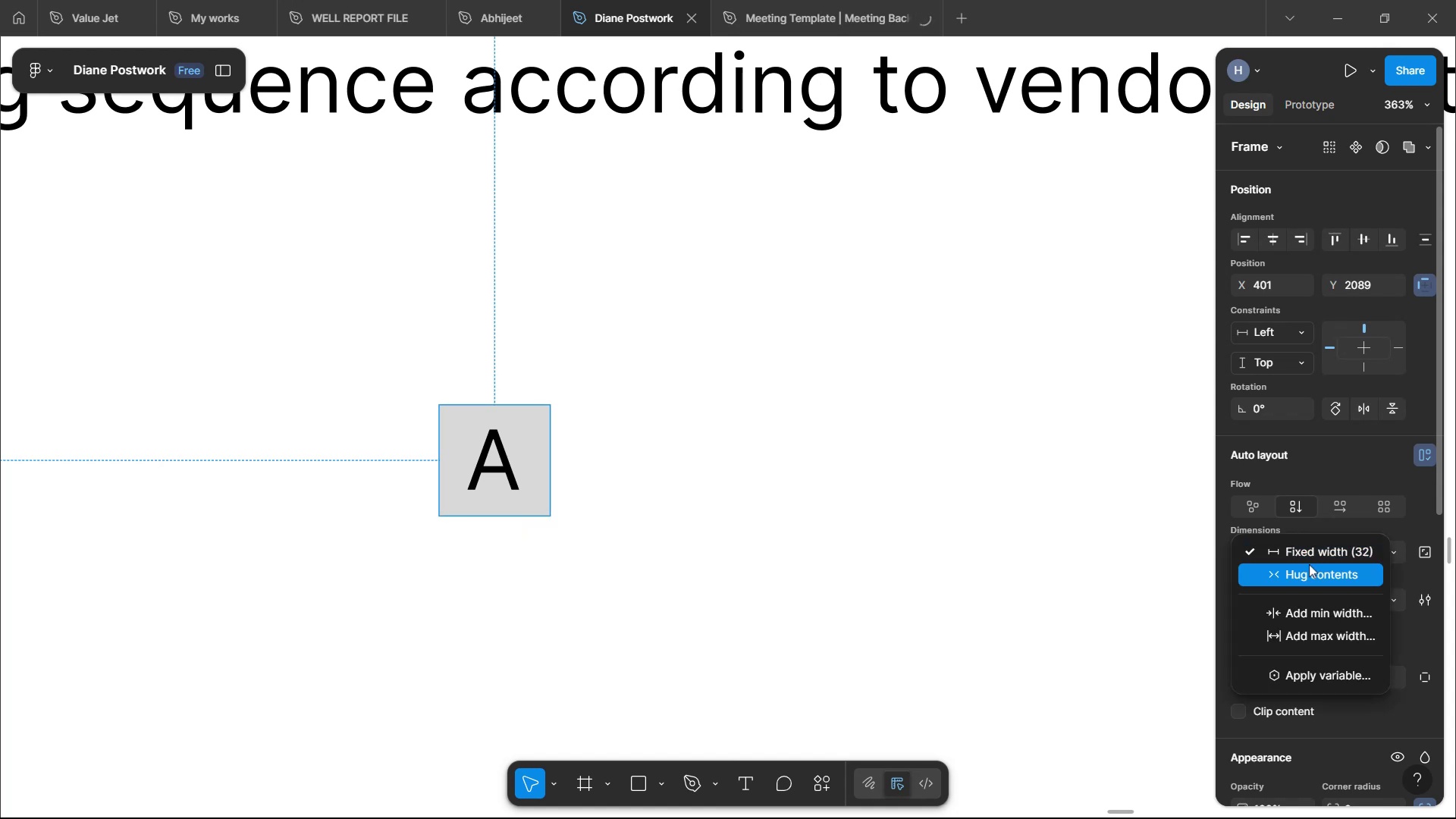 
left_click([1307, 583])
 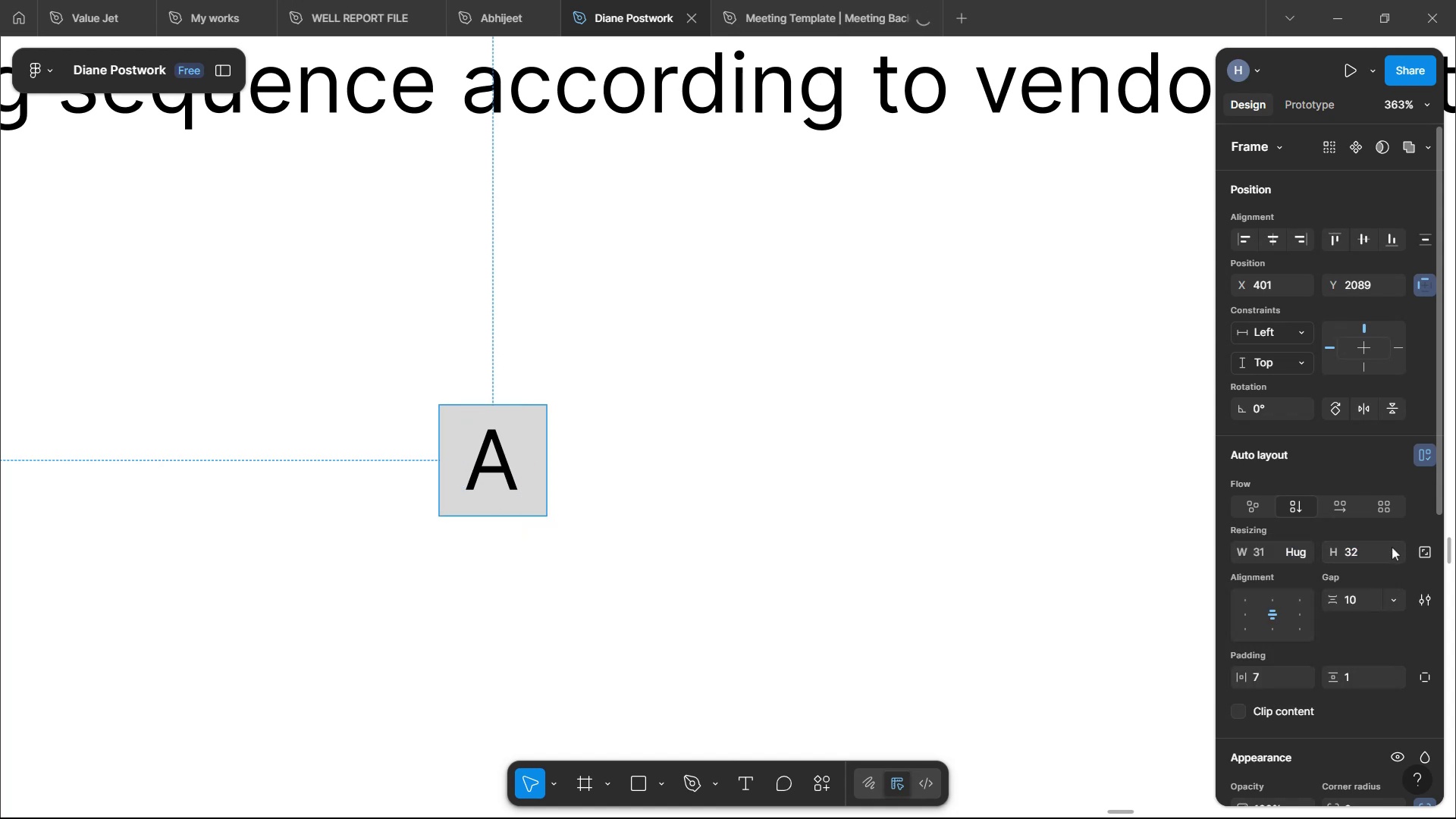 
left_click([1391, 548])
 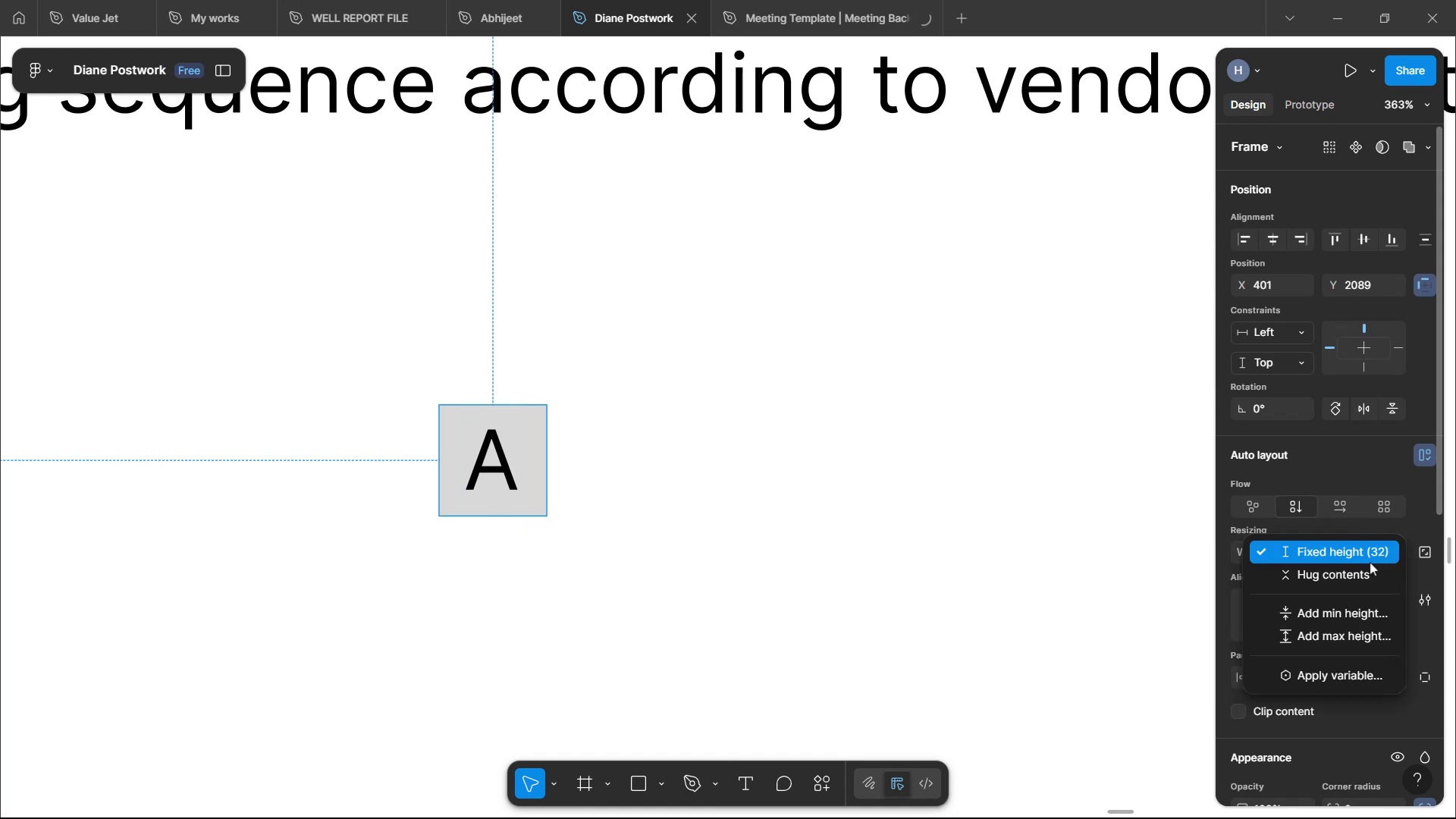 
left_click([1366, 571])
 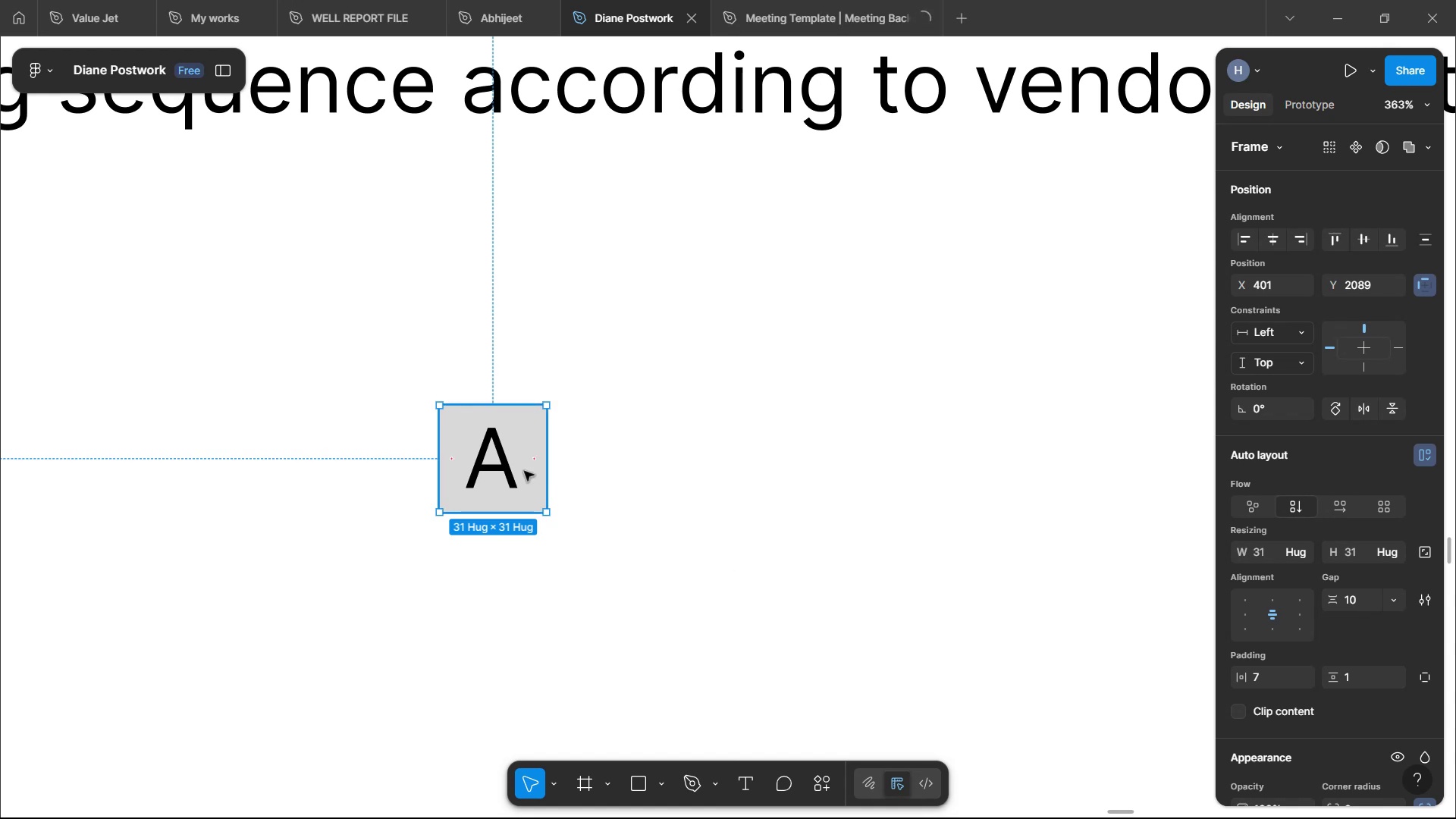 
double_click([492, 466])
 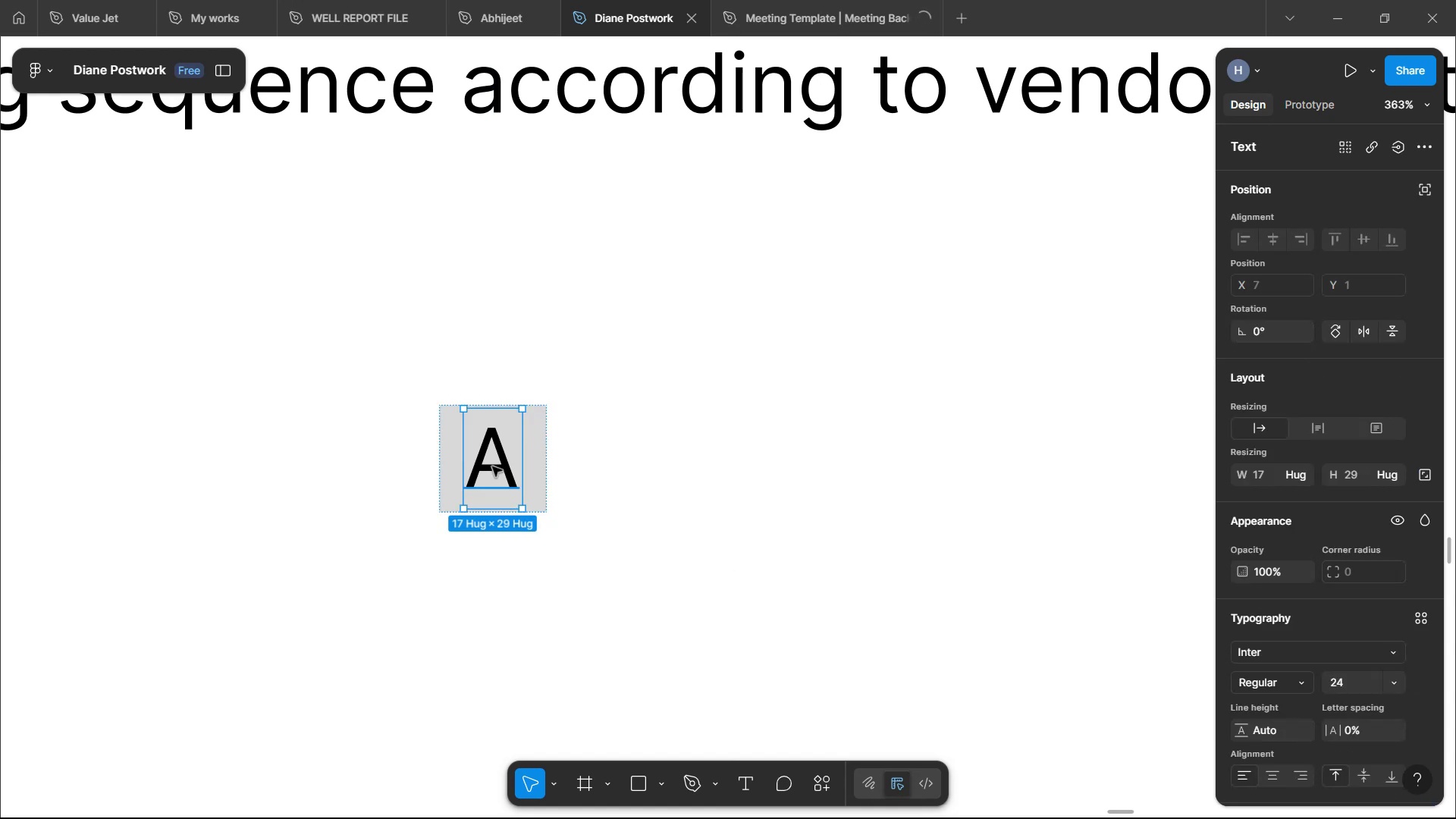 
double_click([492, 466])
 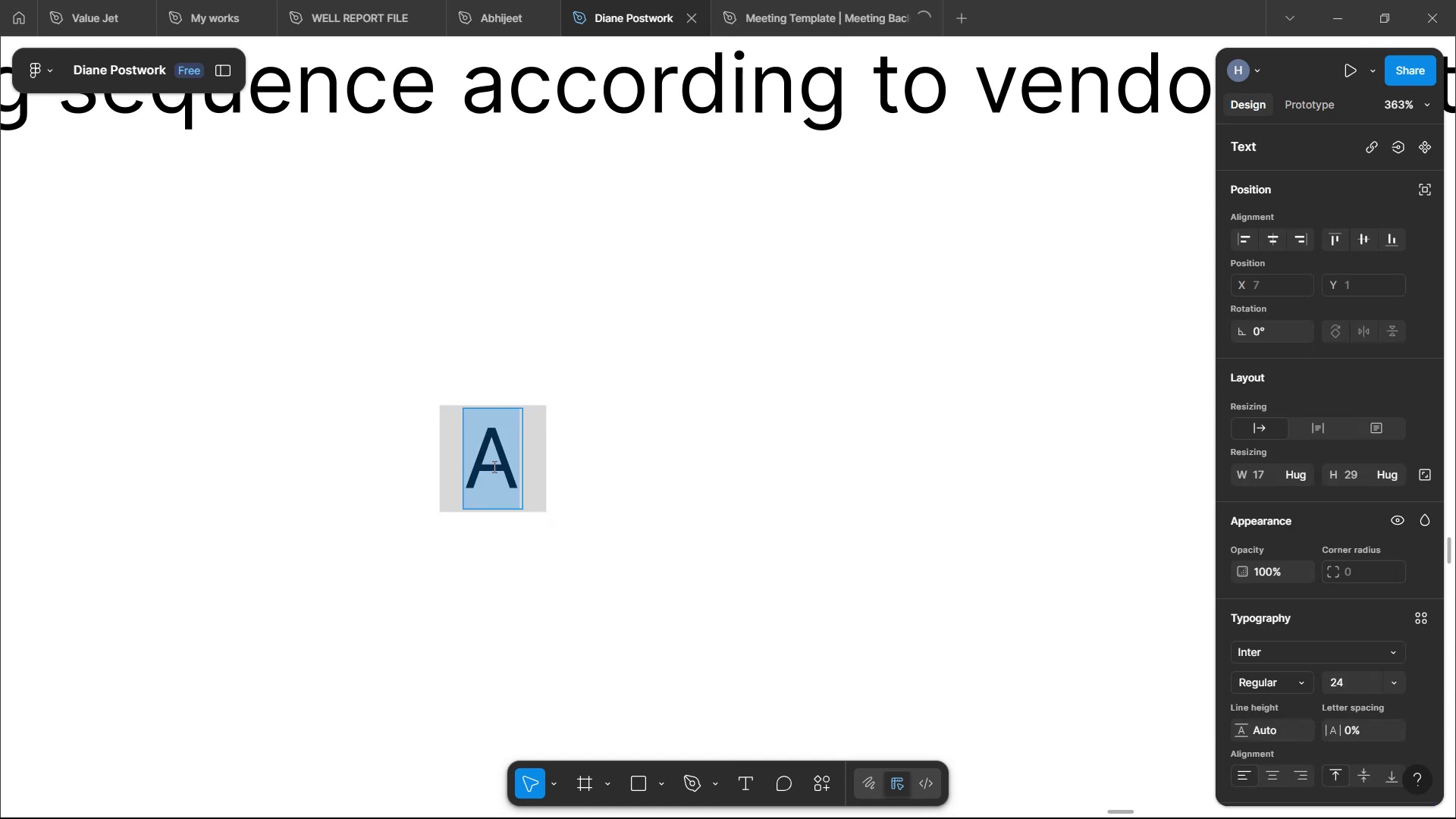 
key(ArrowRight)
 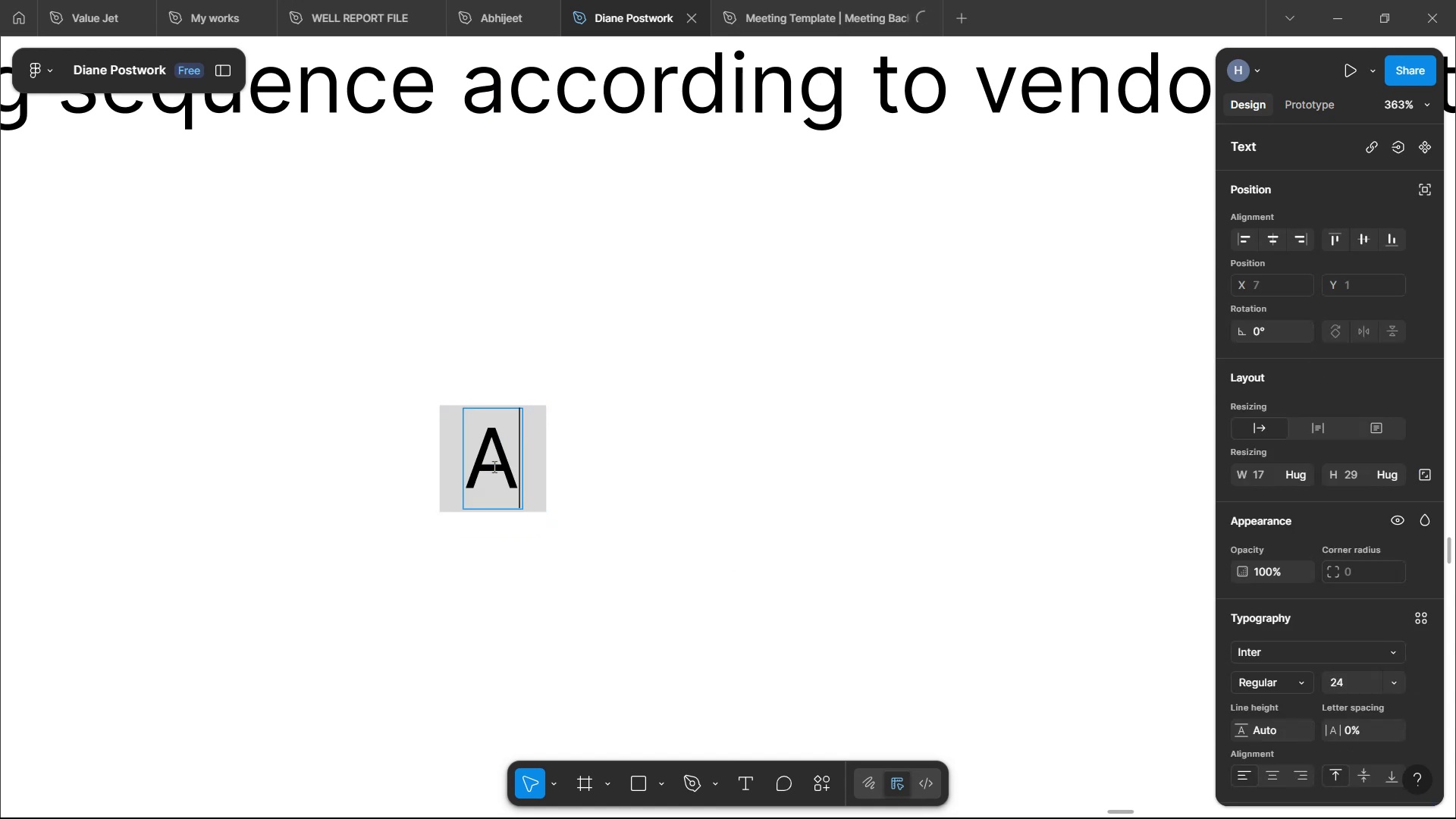 
key(1)
 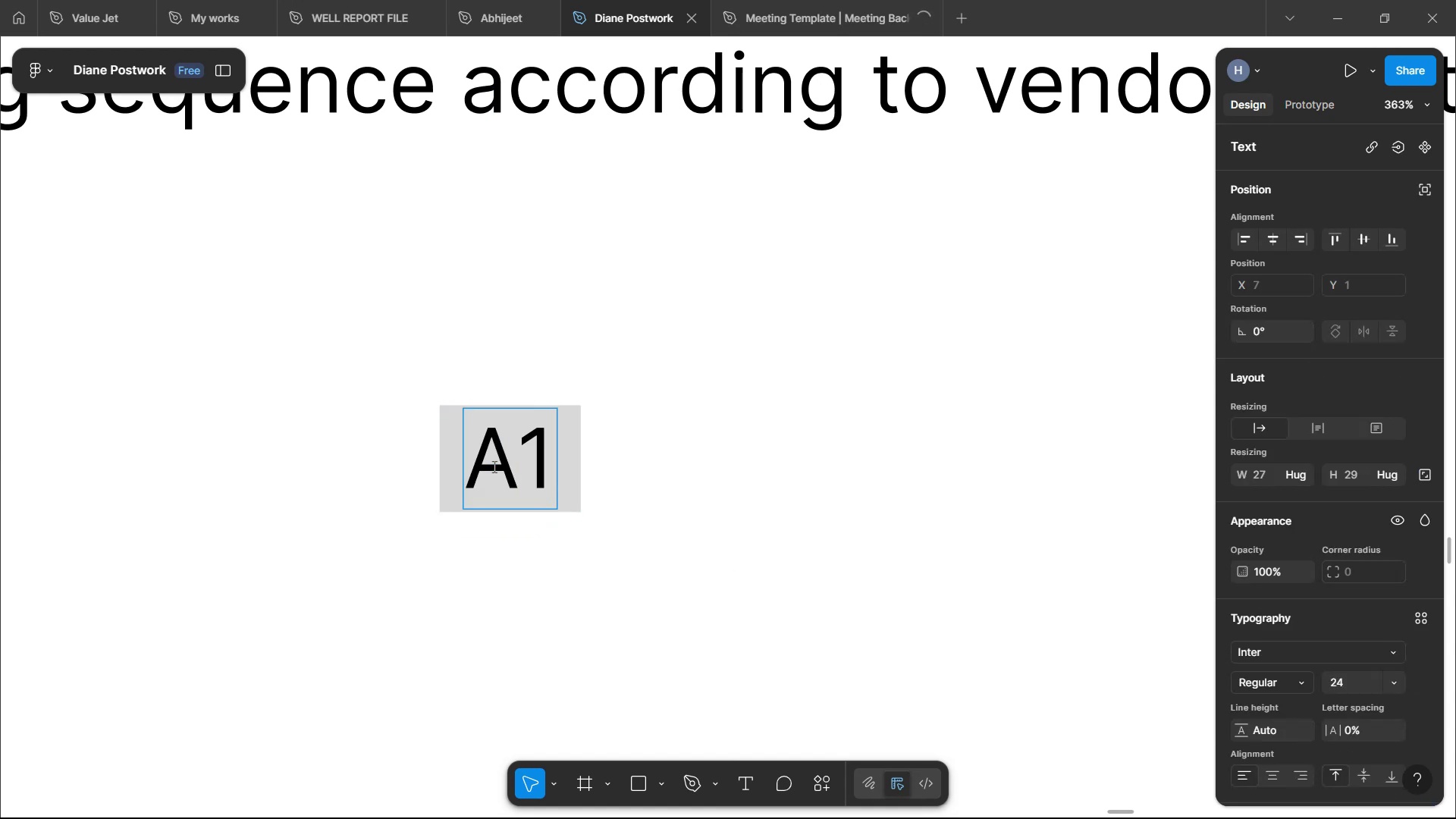 
hold_key(key=ControlLeft, duration=1.51)
scroll: coordinate [447, 512], scroll_direction: down, amount: 6.0
 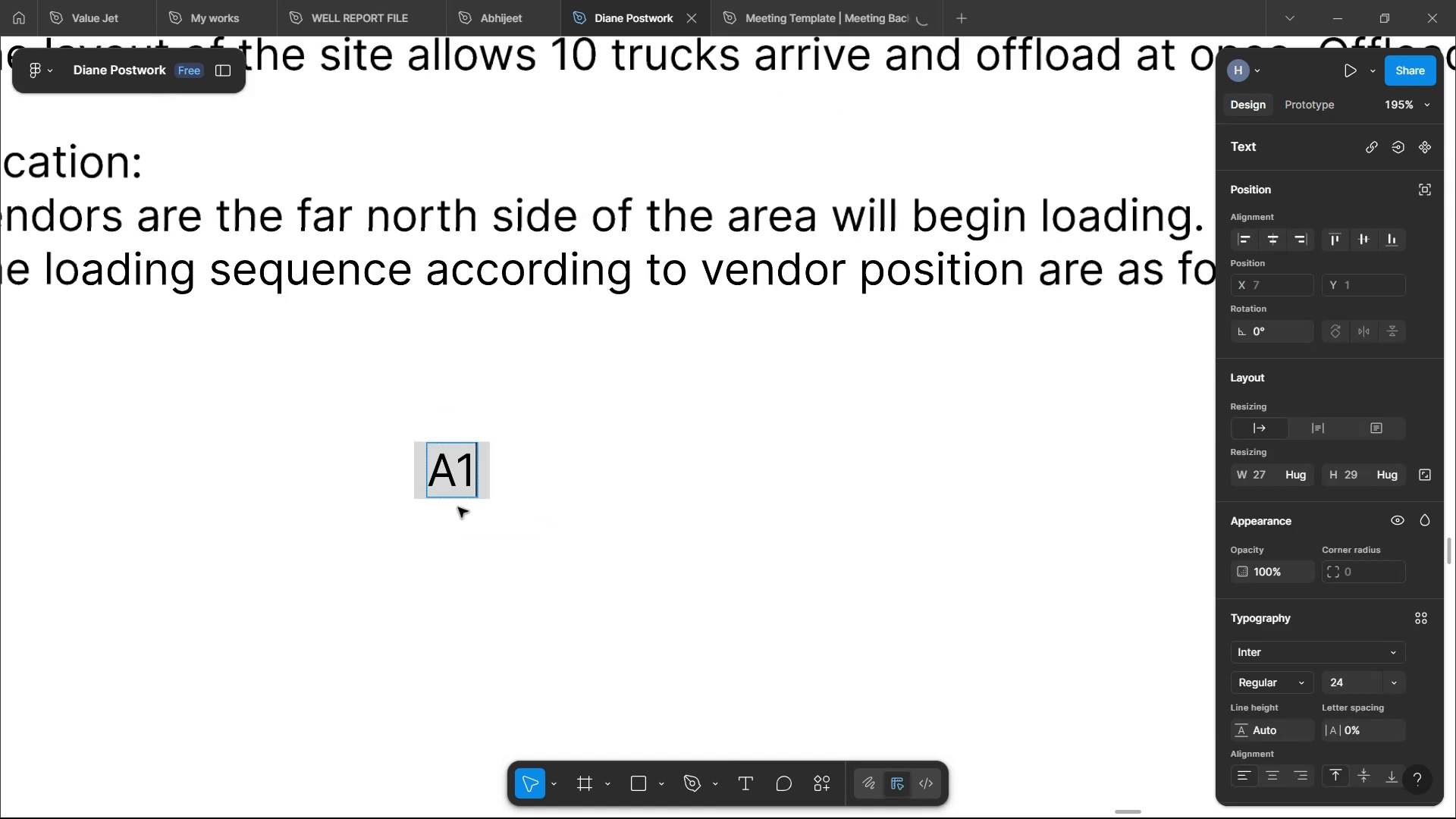 
key(Control+ControlLeft)
 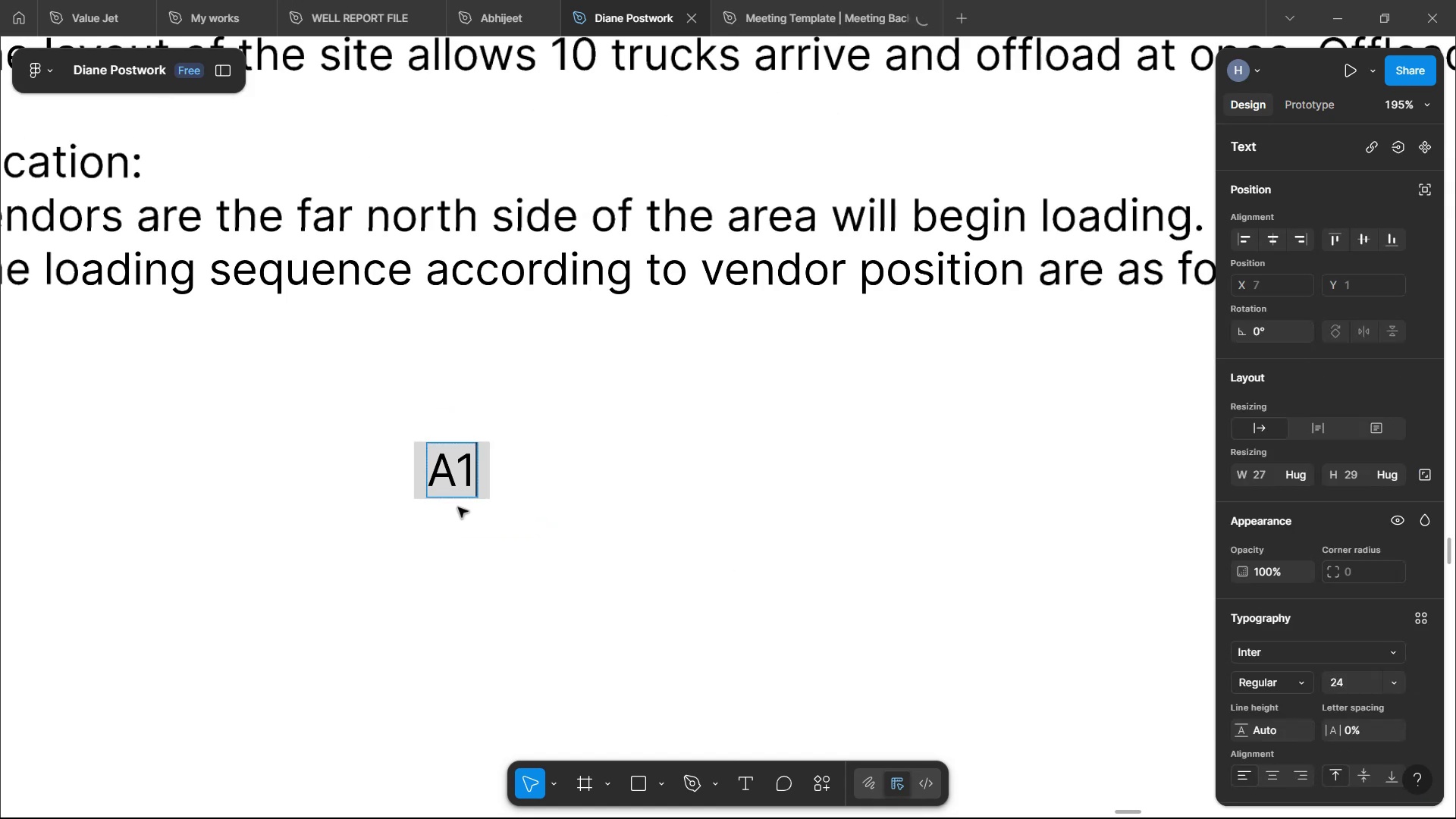 
key(Control+ControlLeft)
 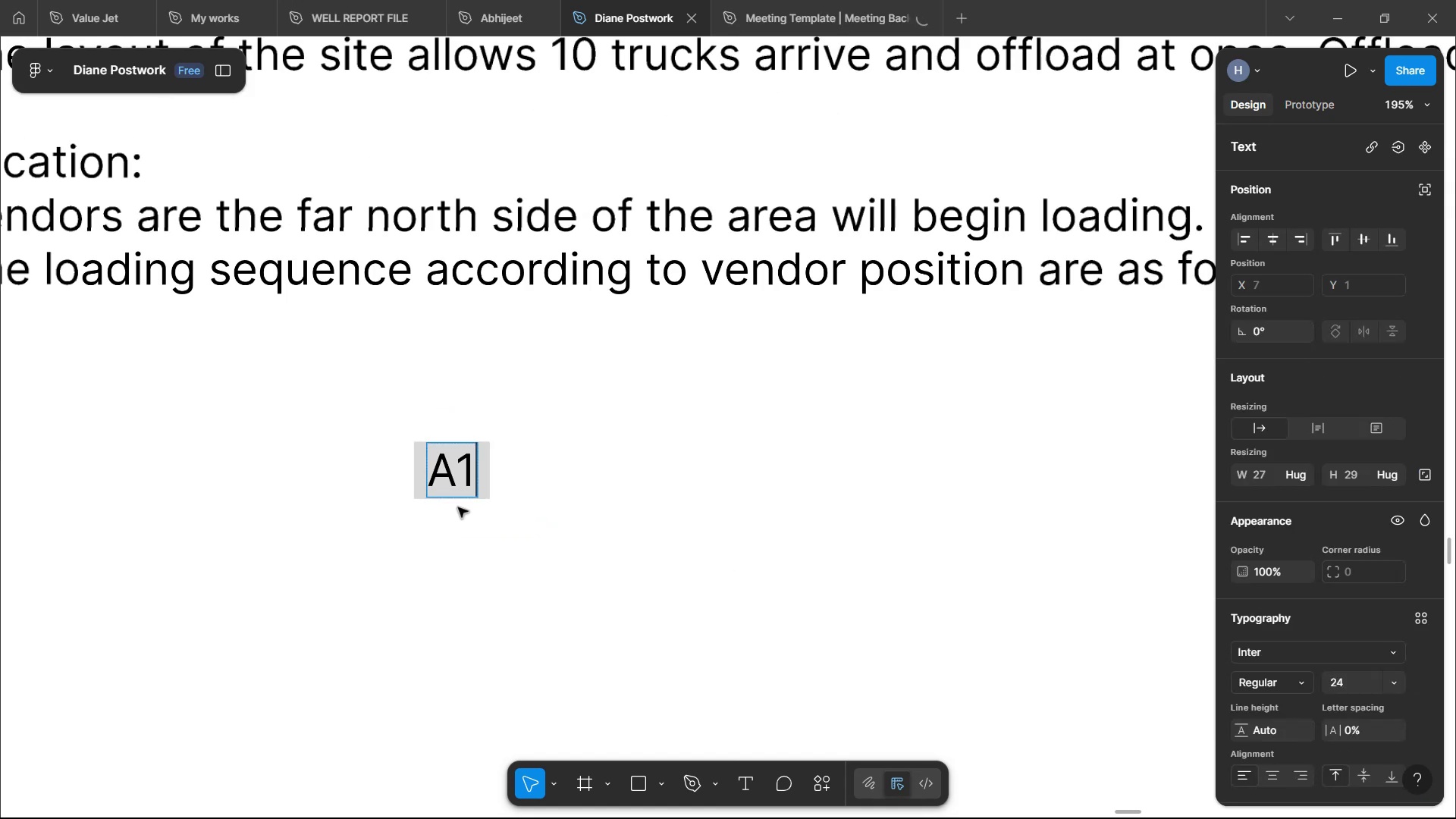 
key(Control+ControlLeft)
 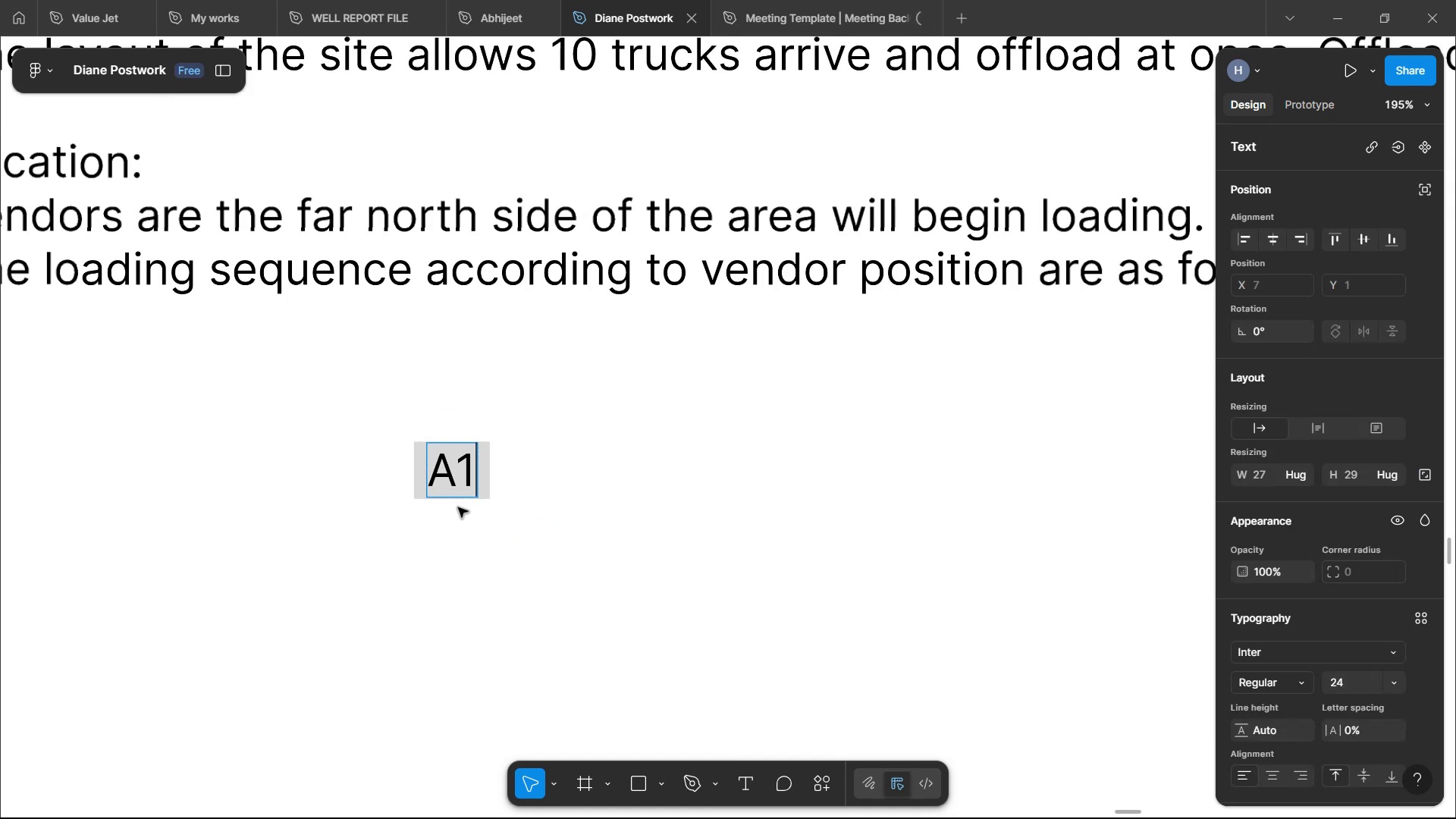 
key(Control+ControlLeft)
 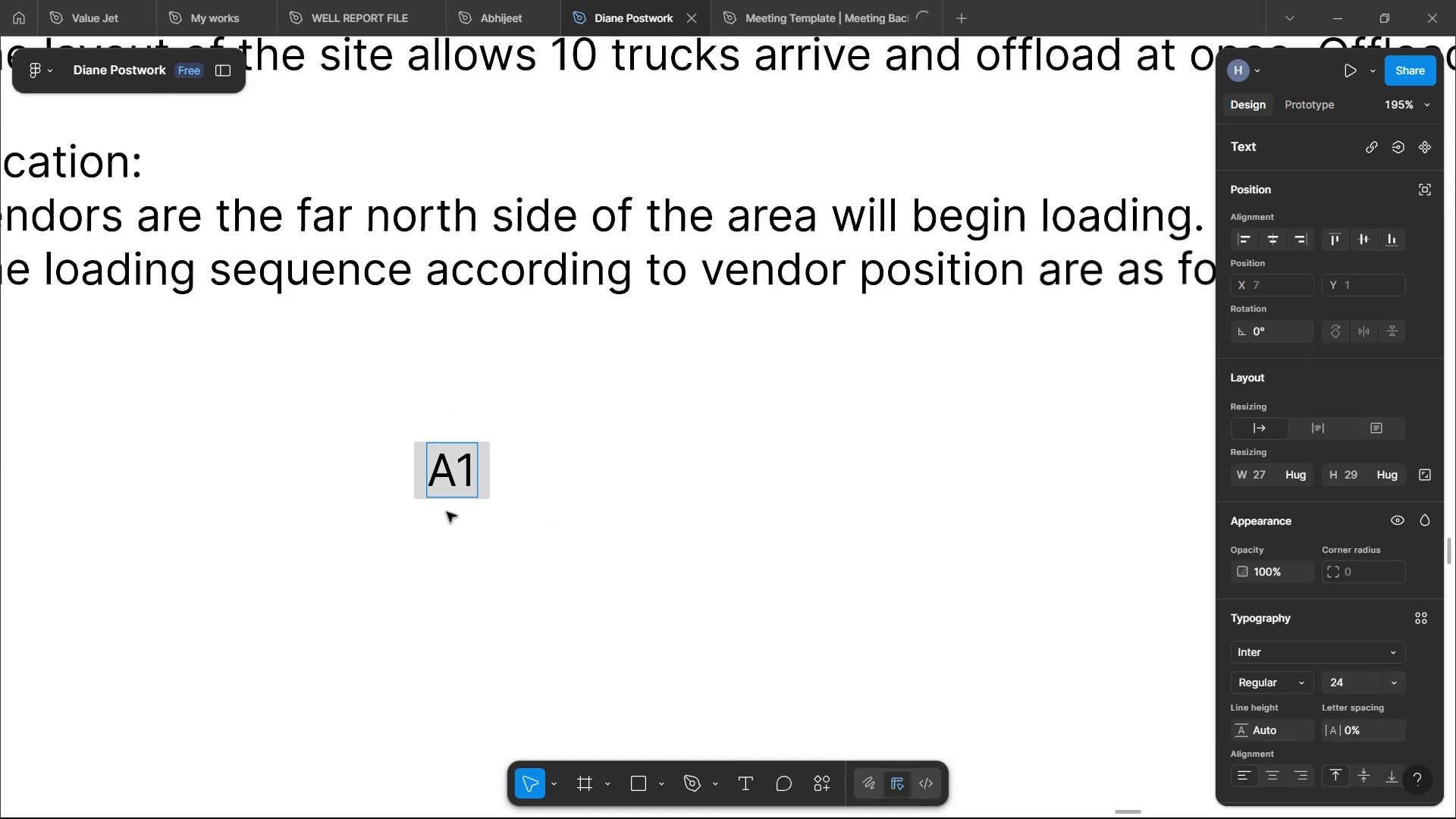 
key(Control+ControlLeft)
 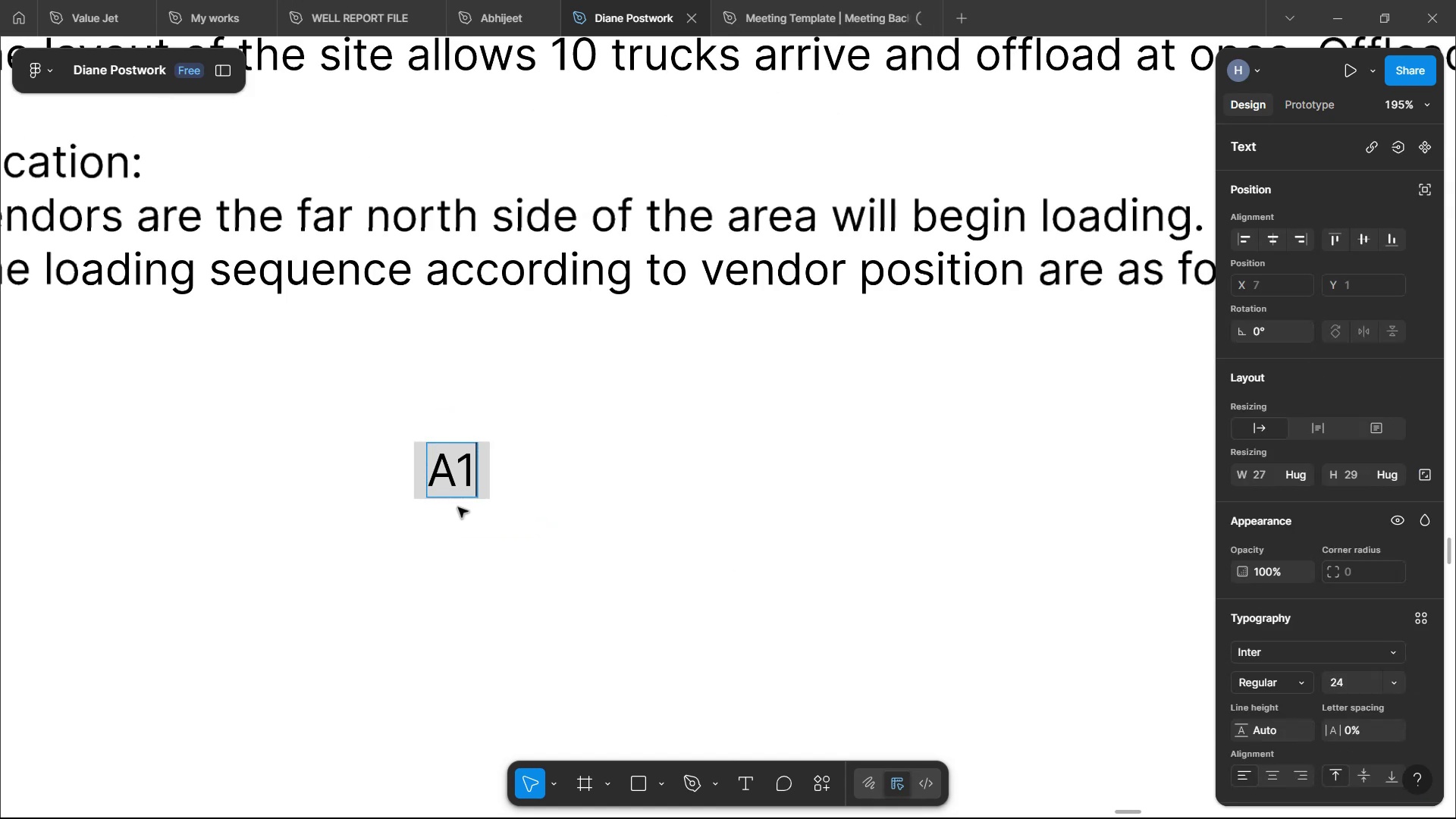 
key(Control+ControlLeft)
 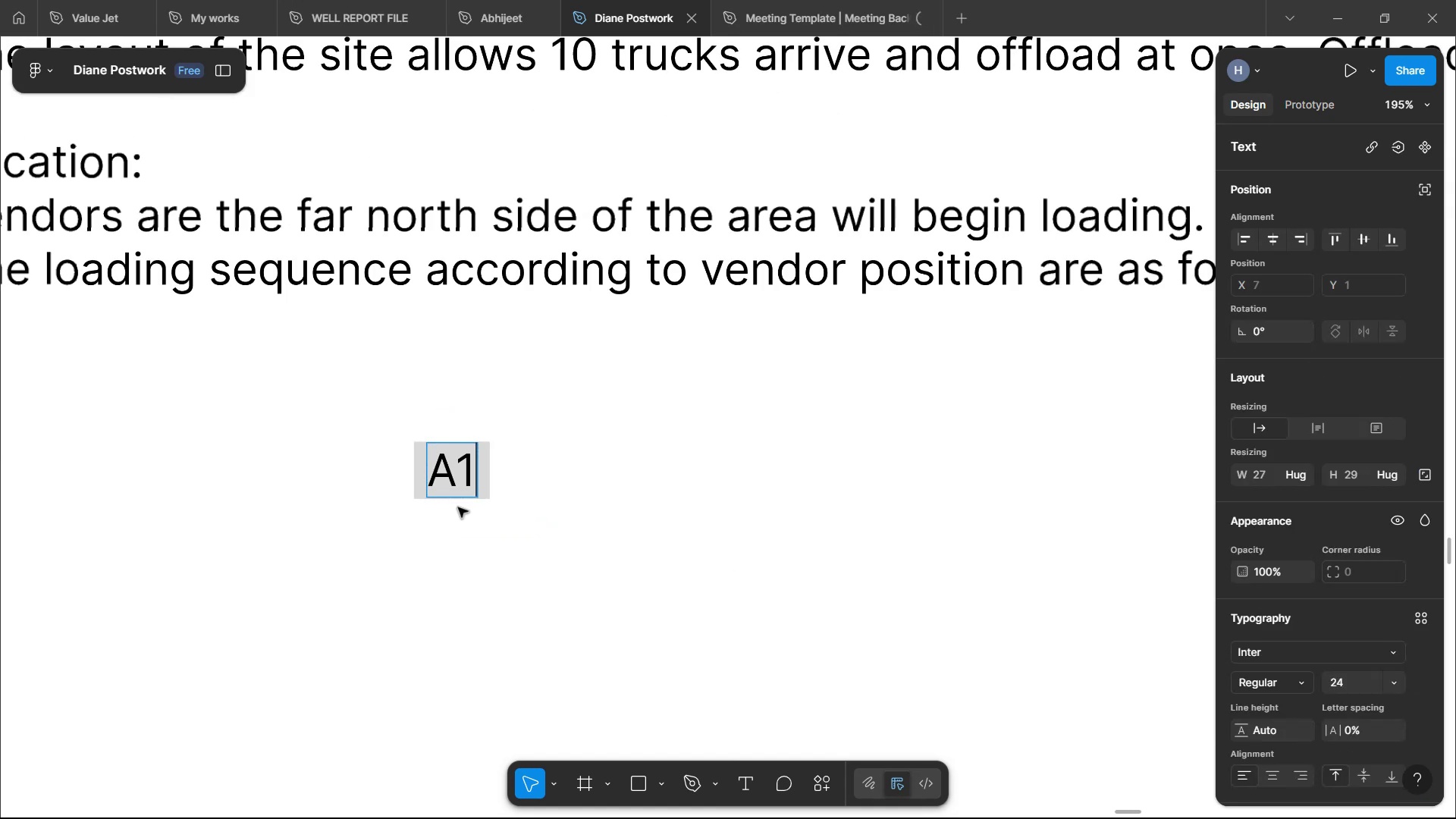 
key(Control+ControlLeft)
 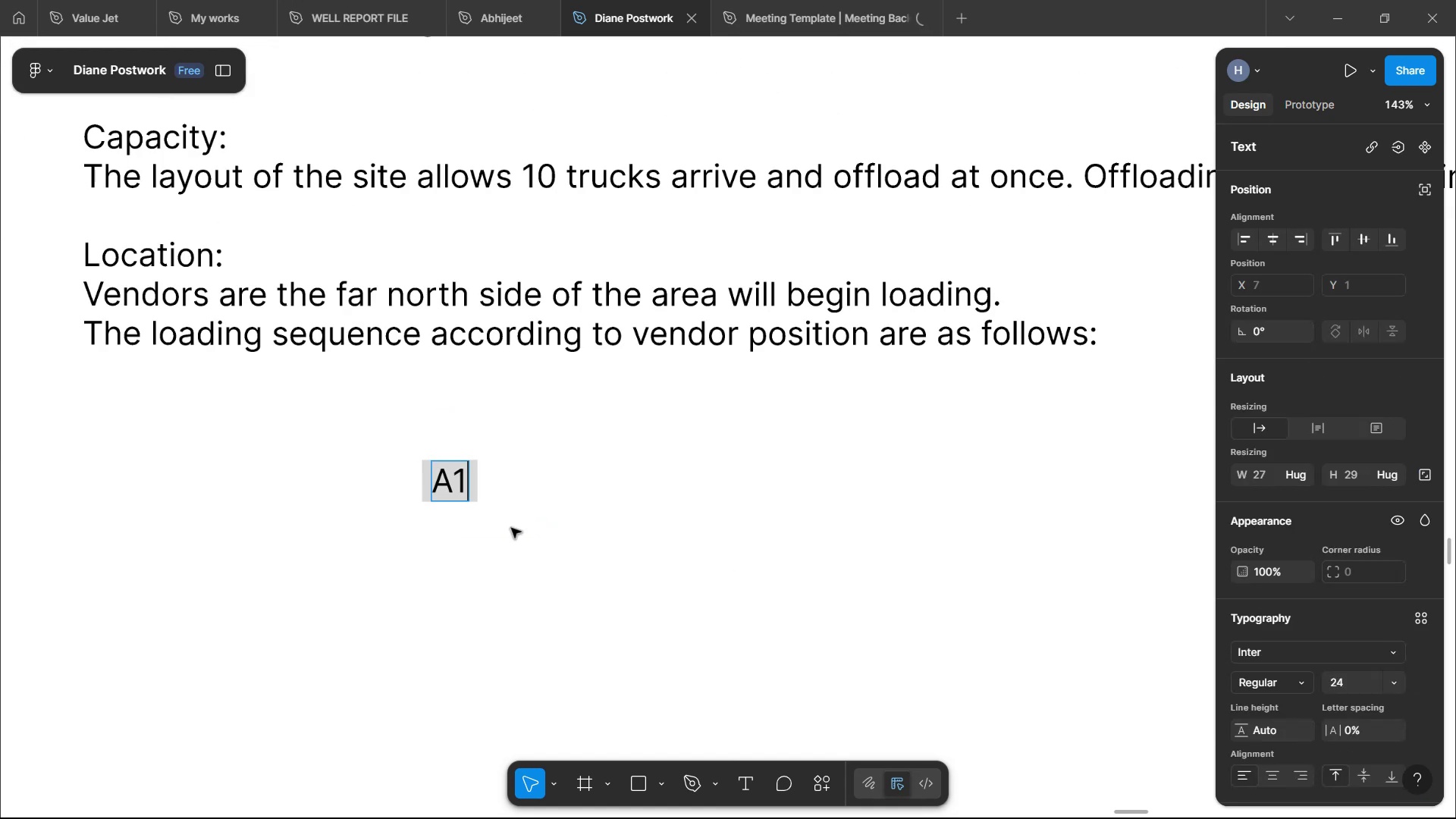 
double_click([511, 528])
 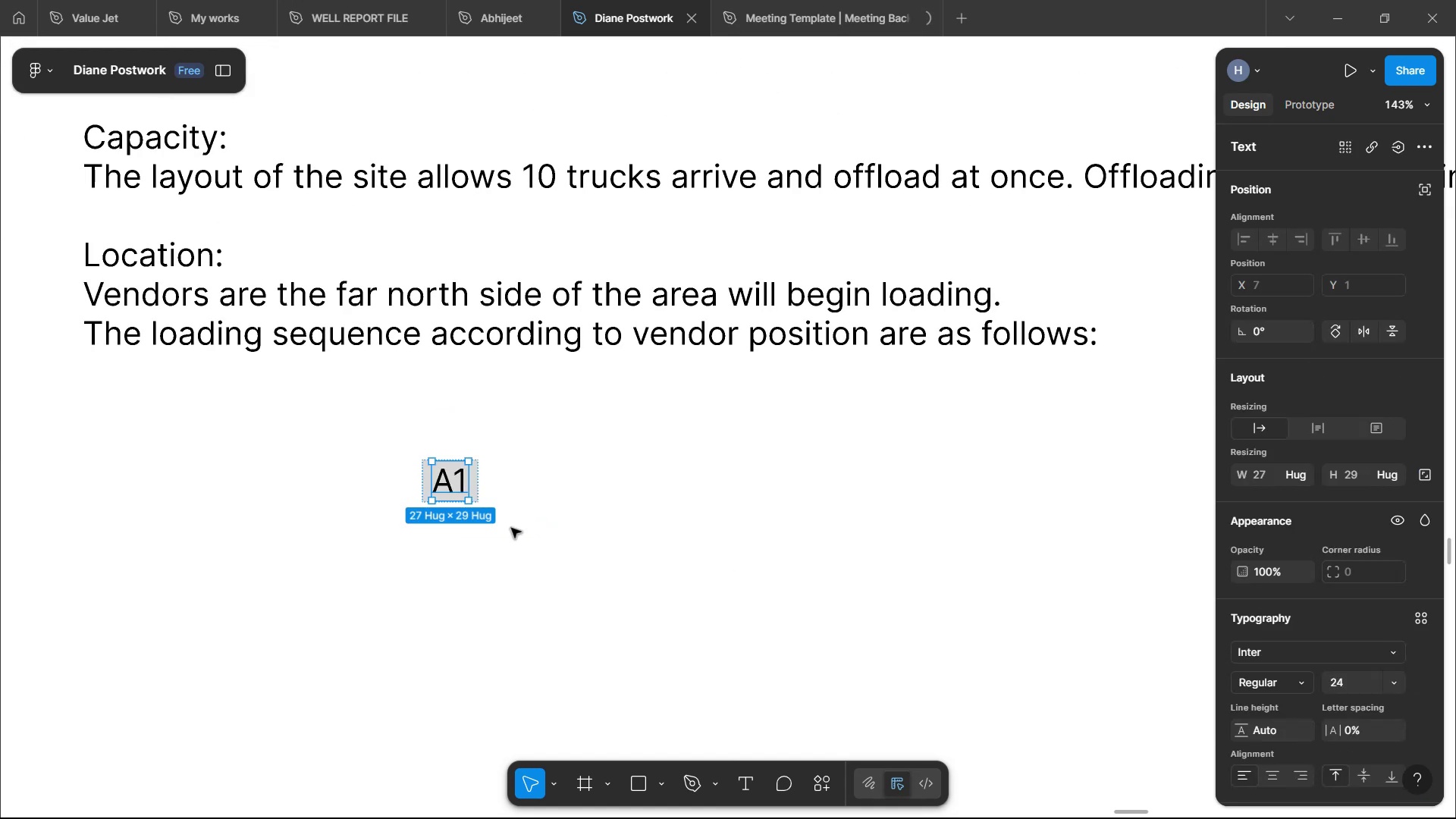 
hold_key(key=ControlLeft, duration=1.57)
scroll: coordinate [544, 528], scroll_direction: down, amount: 3.0
 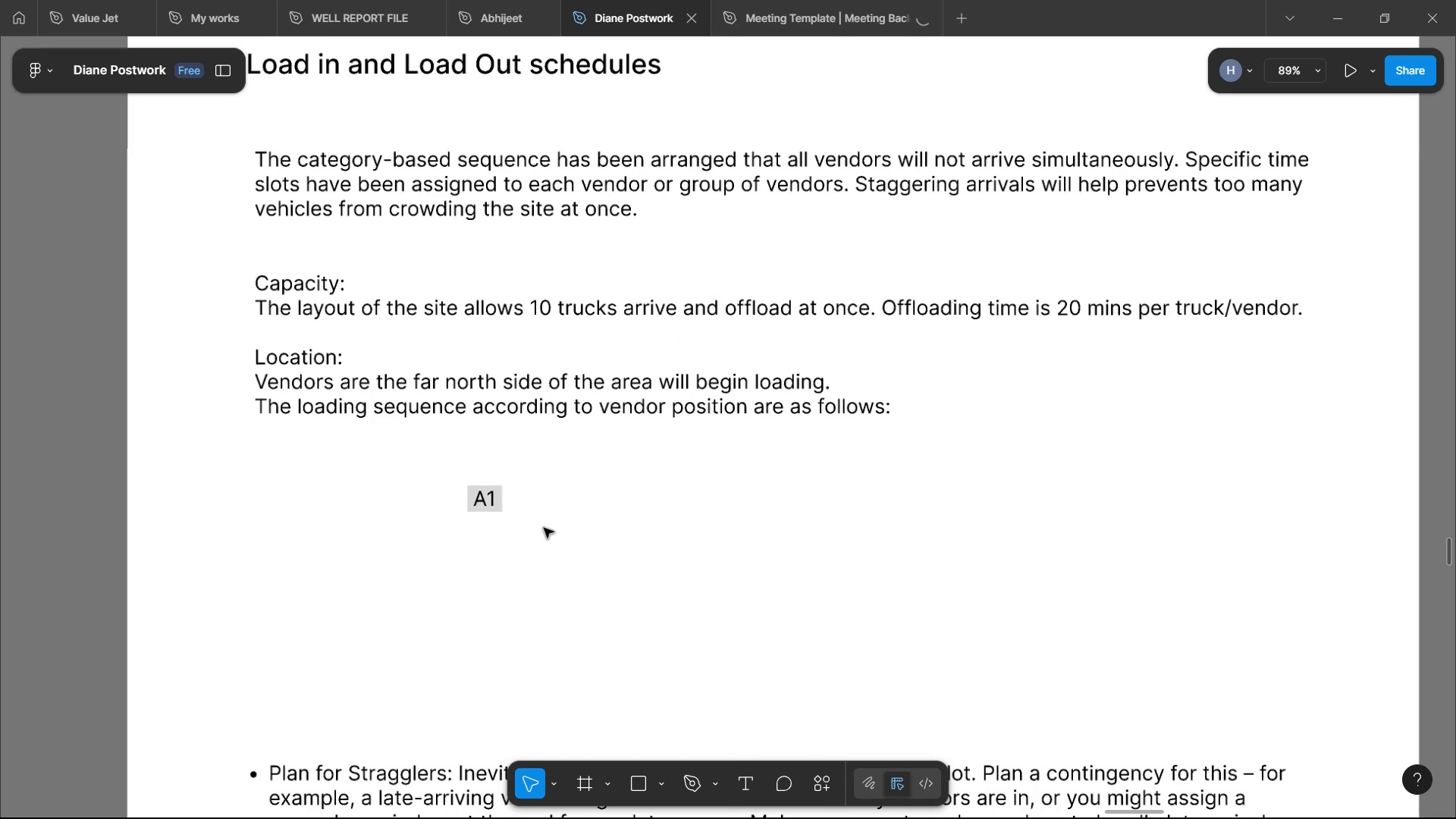 
key(Control+ControlLeft)
 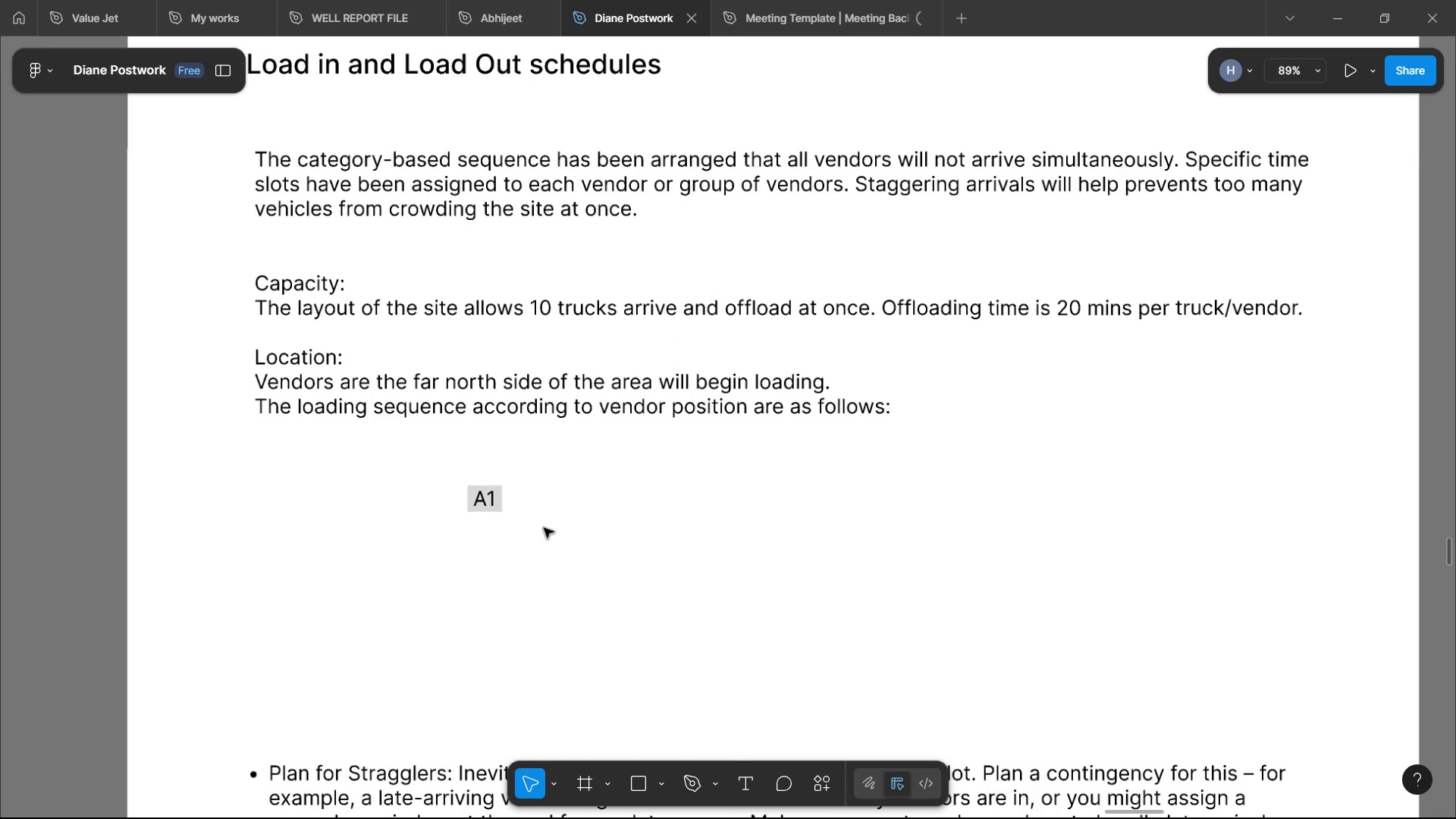 
key(Control+ControlLeft)
 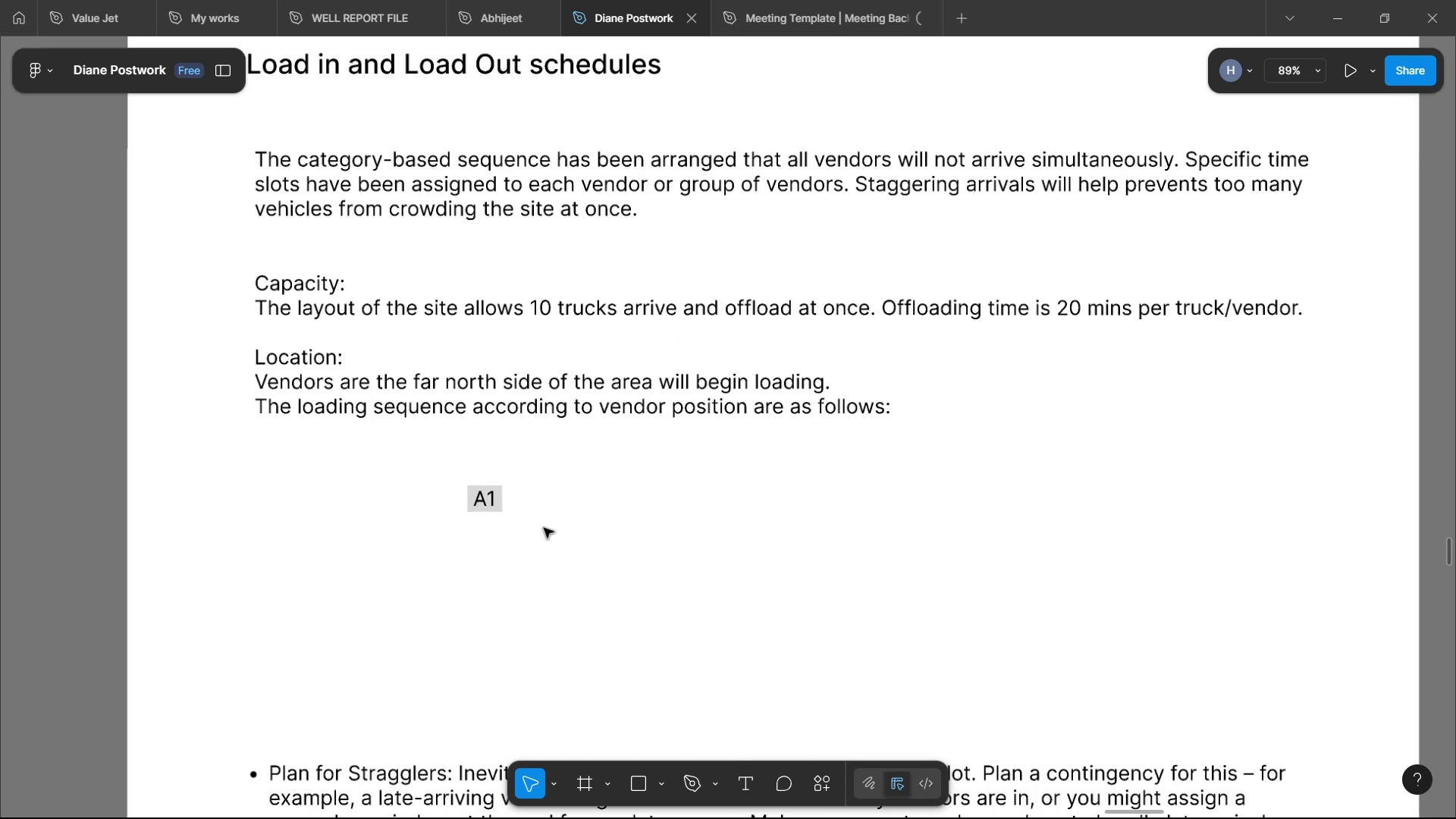 
key(Control+ControlLeft)
 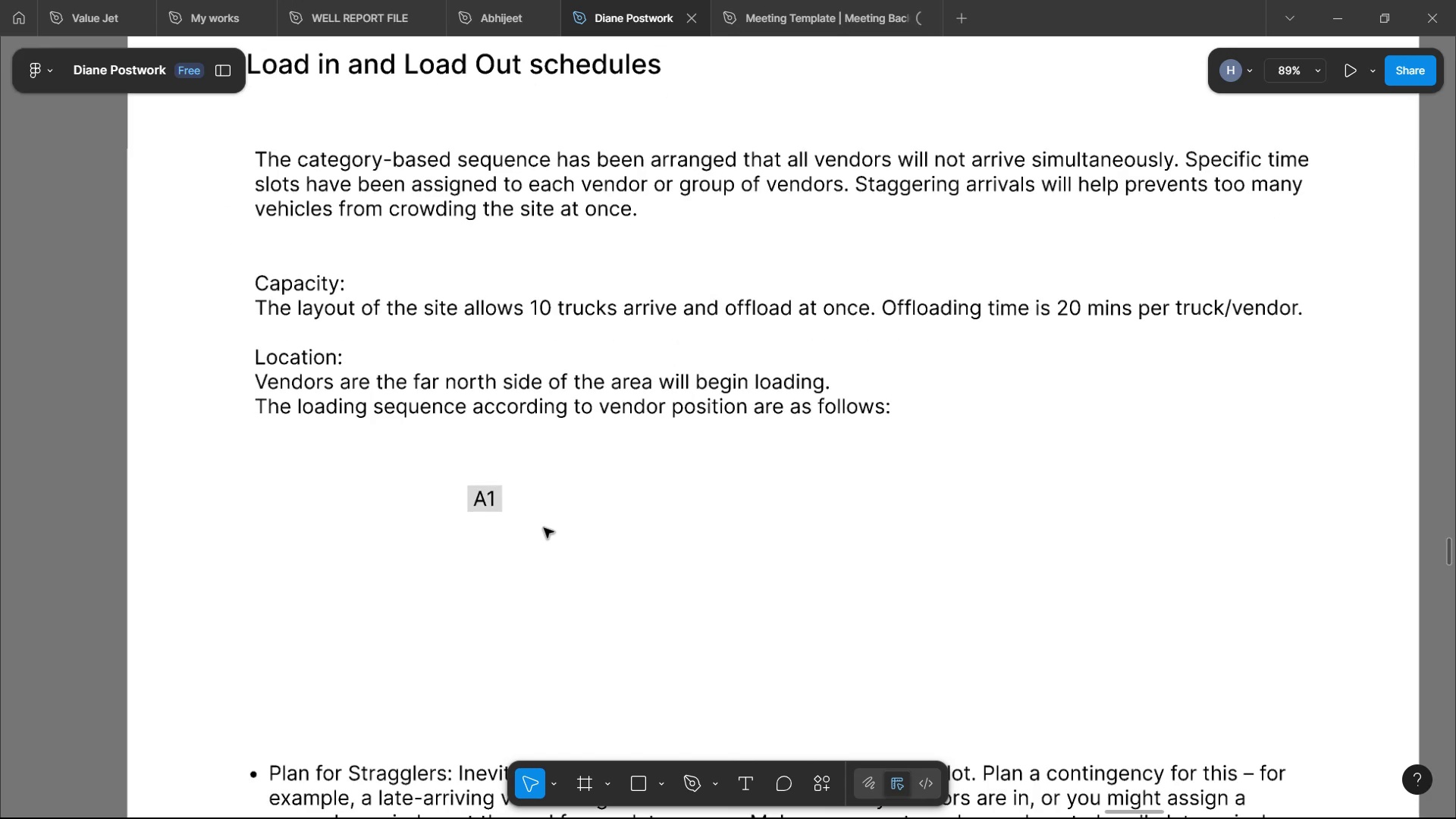 
key(Control+ControlLeft)
 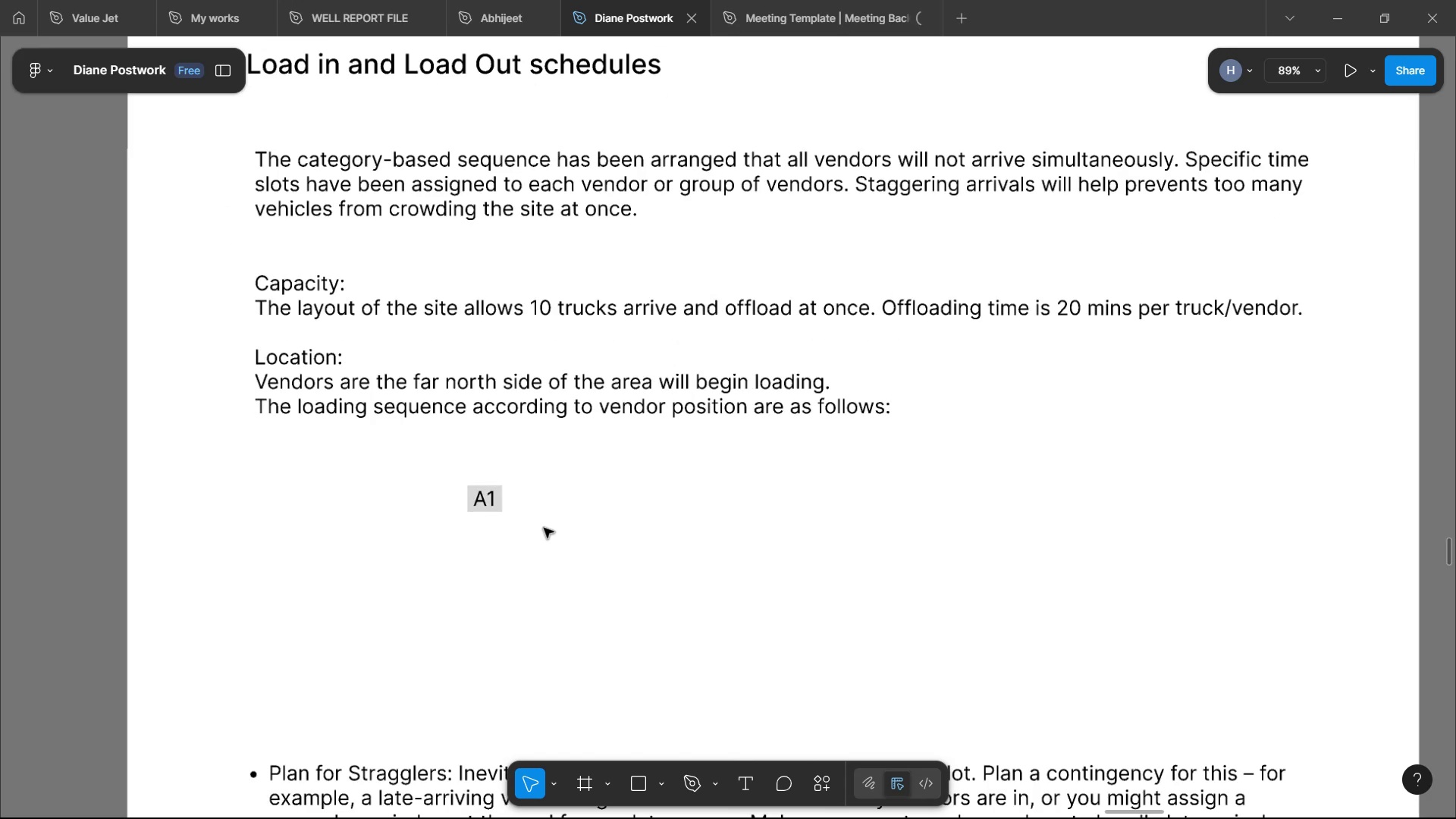 
key(Control+ControlLeft)
 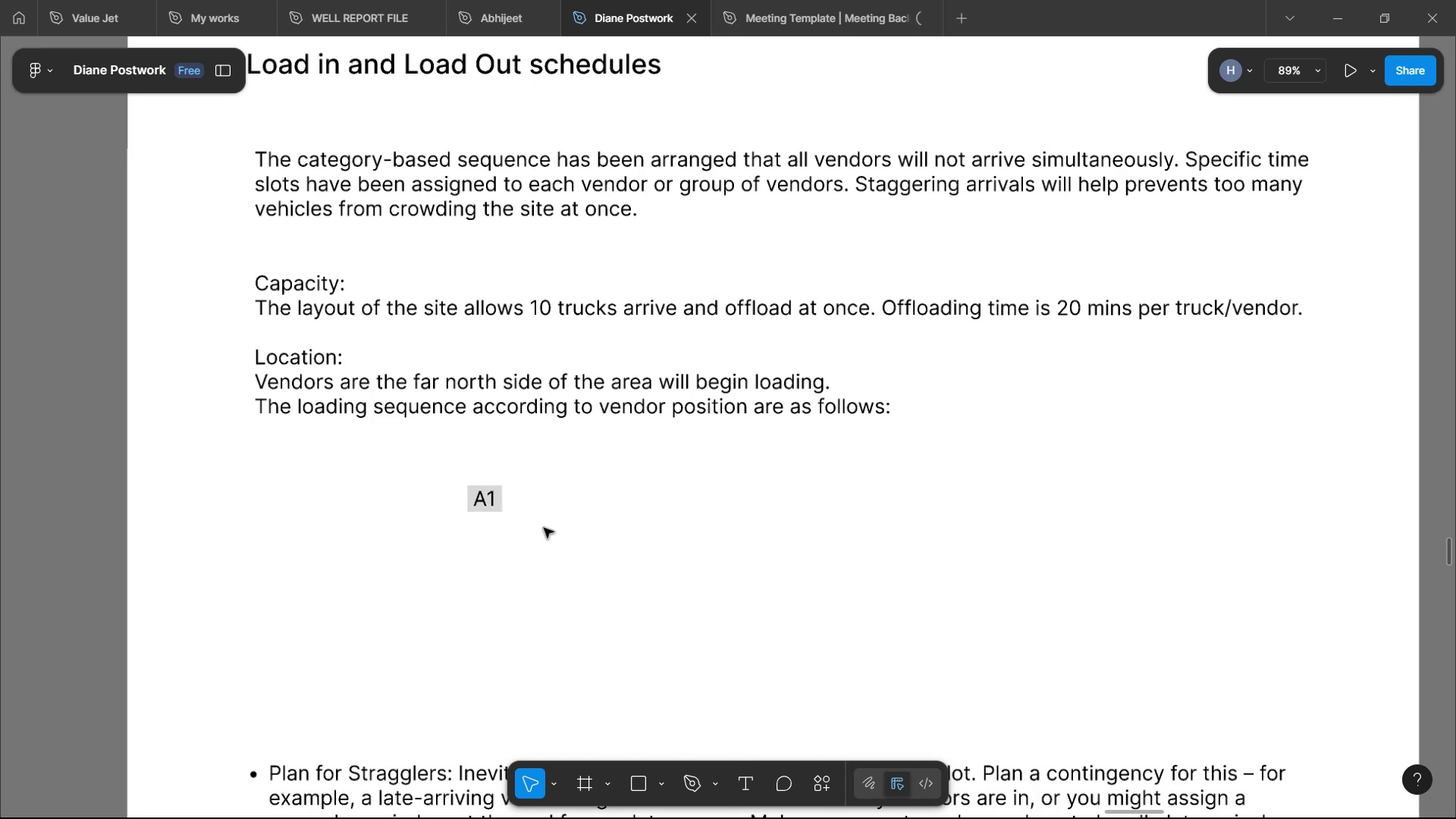 
key(Control+ControlLeft)
 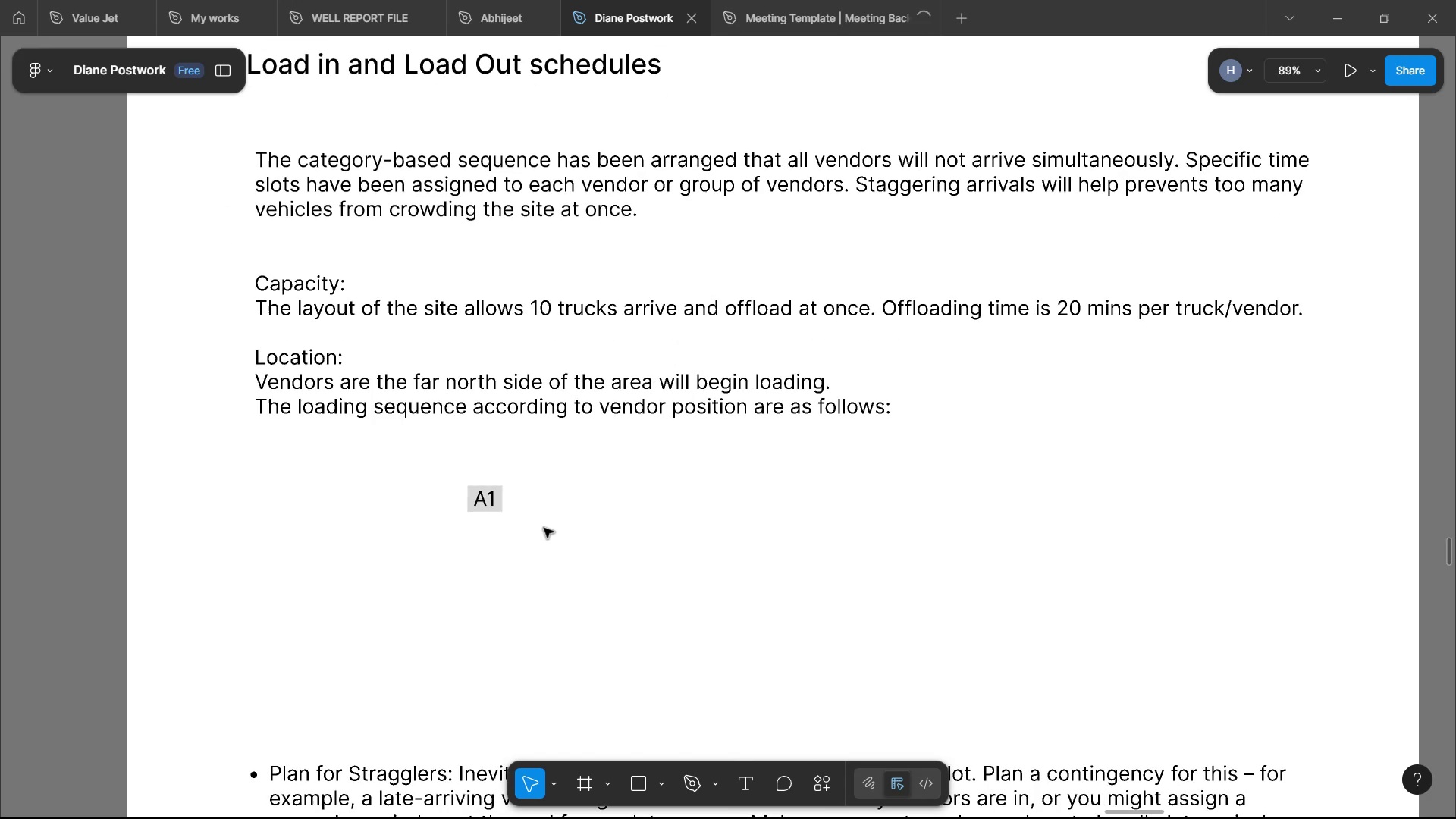 
hold_key(key=ControlLeft, duration=0.82)
scroll: coordinate [544, 528], scroll_direction: down, amount: 1.0
 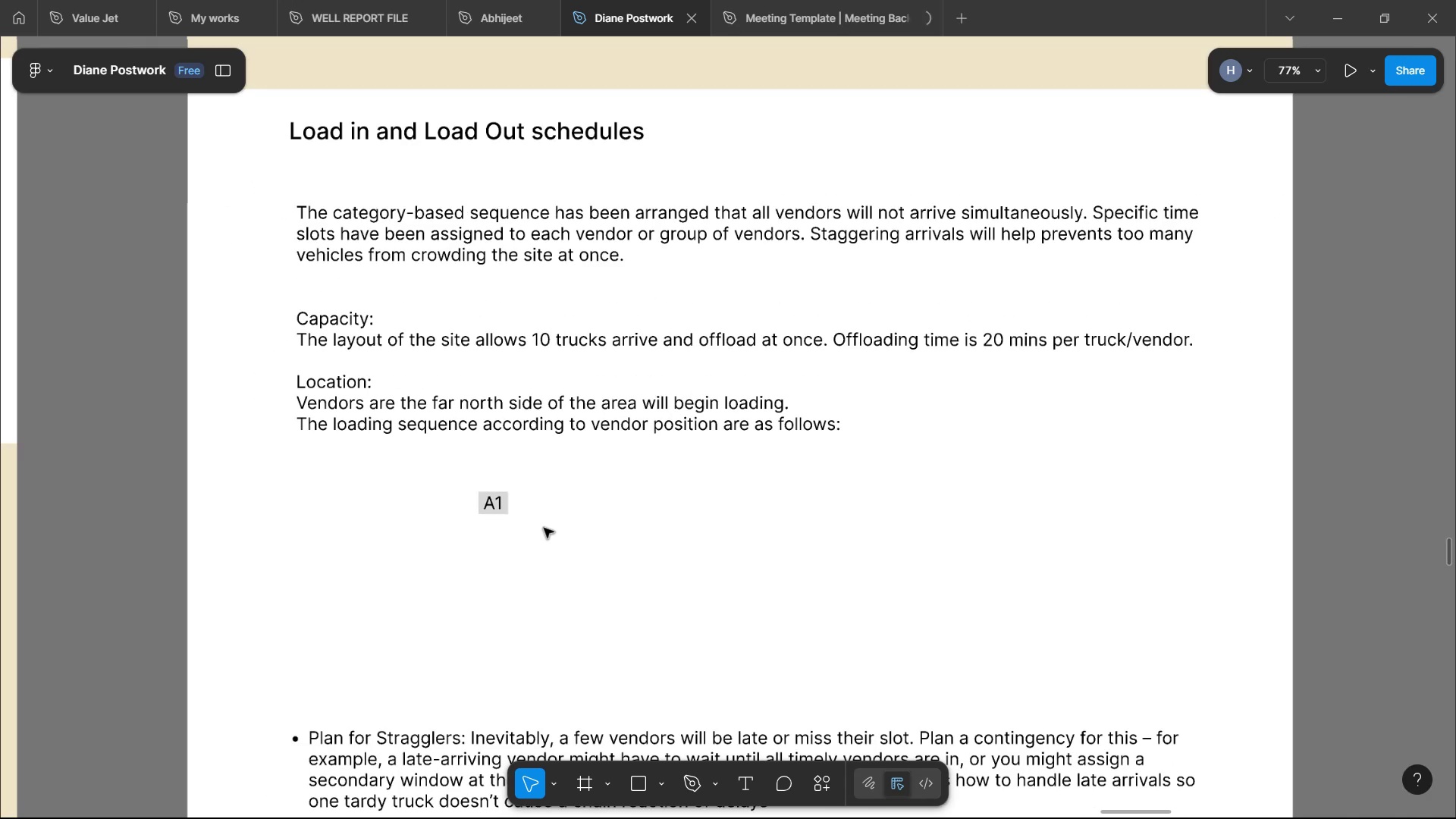 
hold_key(key=ControlLeft, duration=0.68)
scroll: coordinate [544, 528], scroll_direction: up, amount: 1.0
 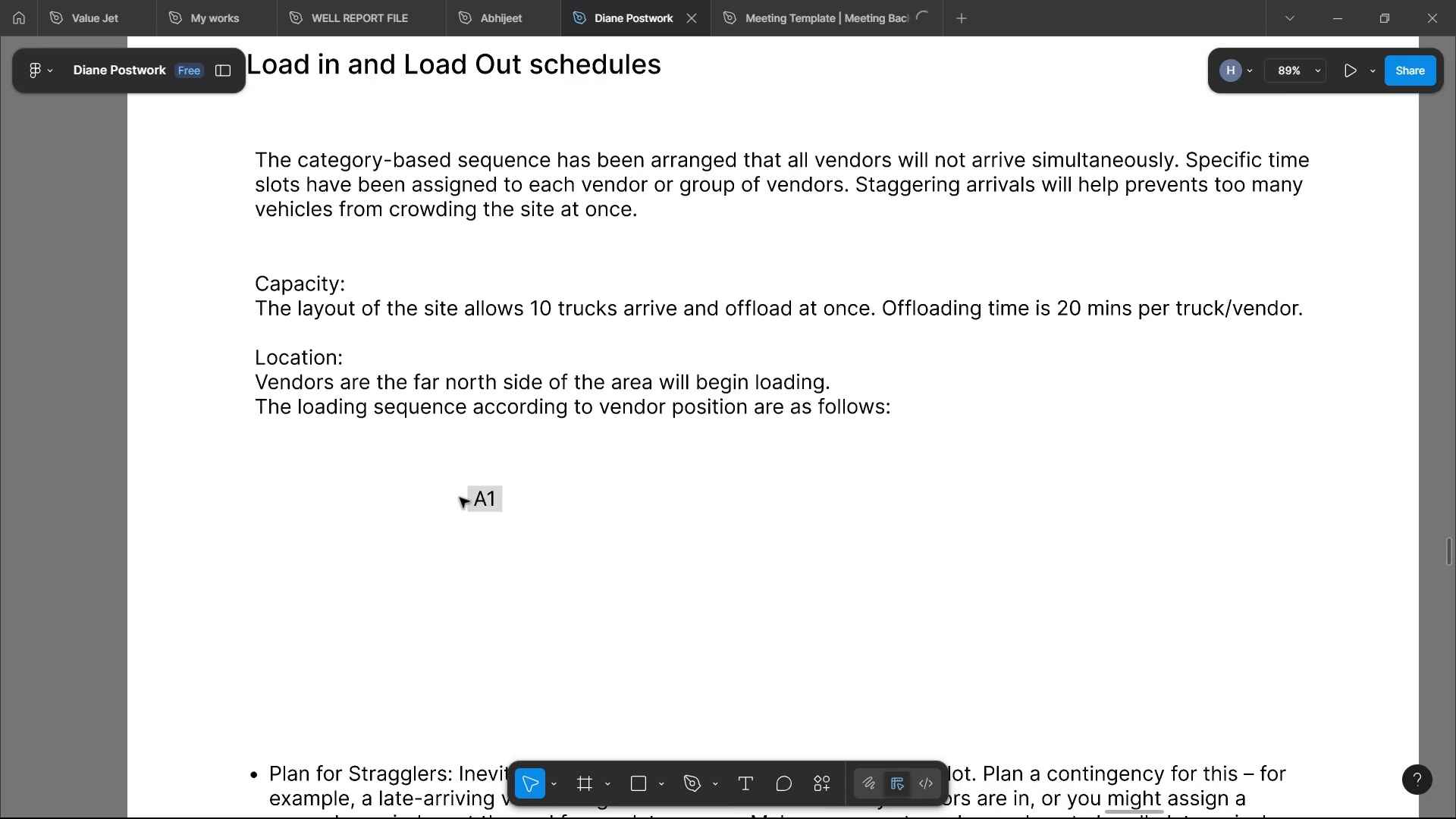 
left_click([483, 499])
 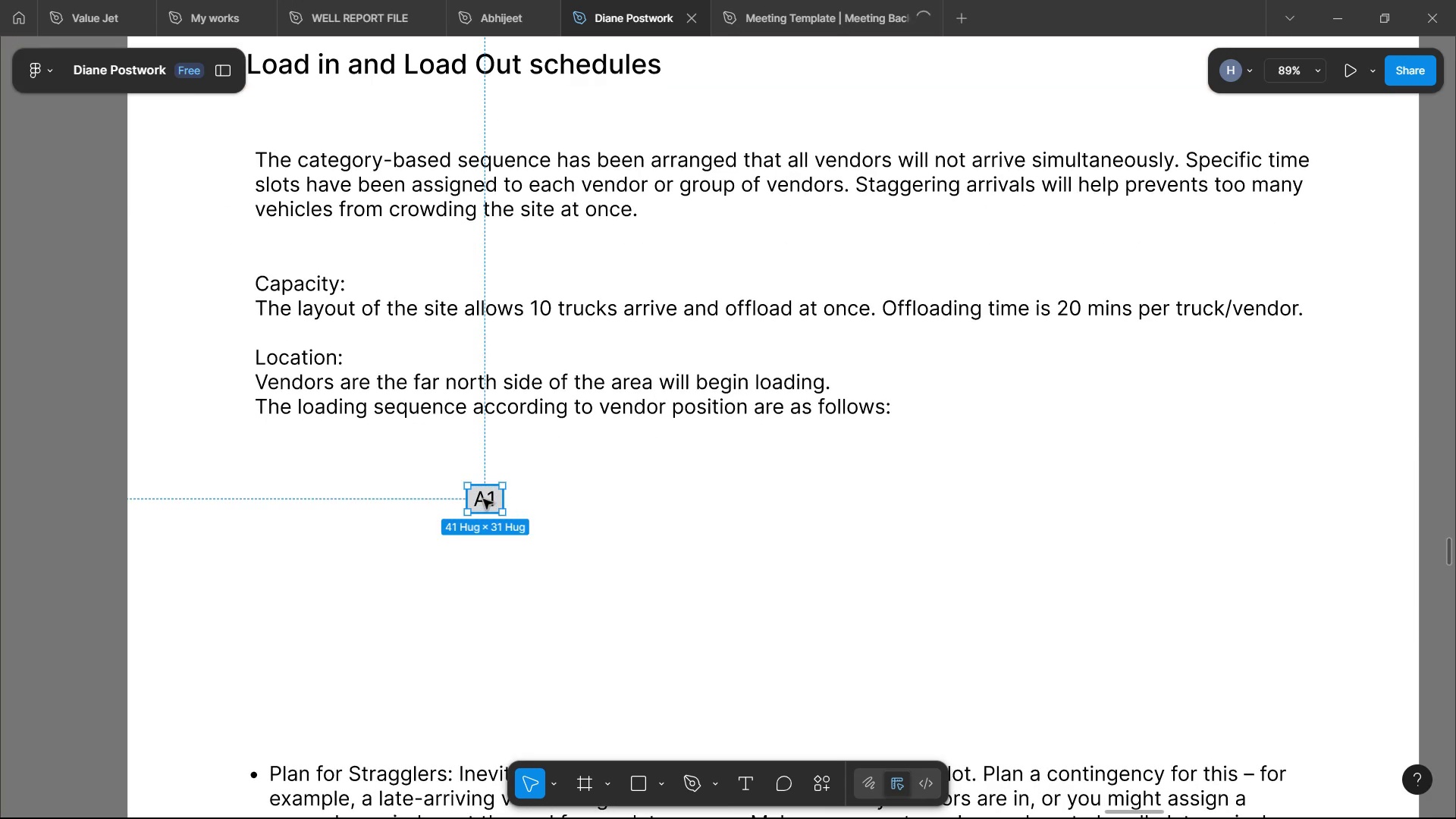 
hold_key(key=AltLeft, duration=1.55)
 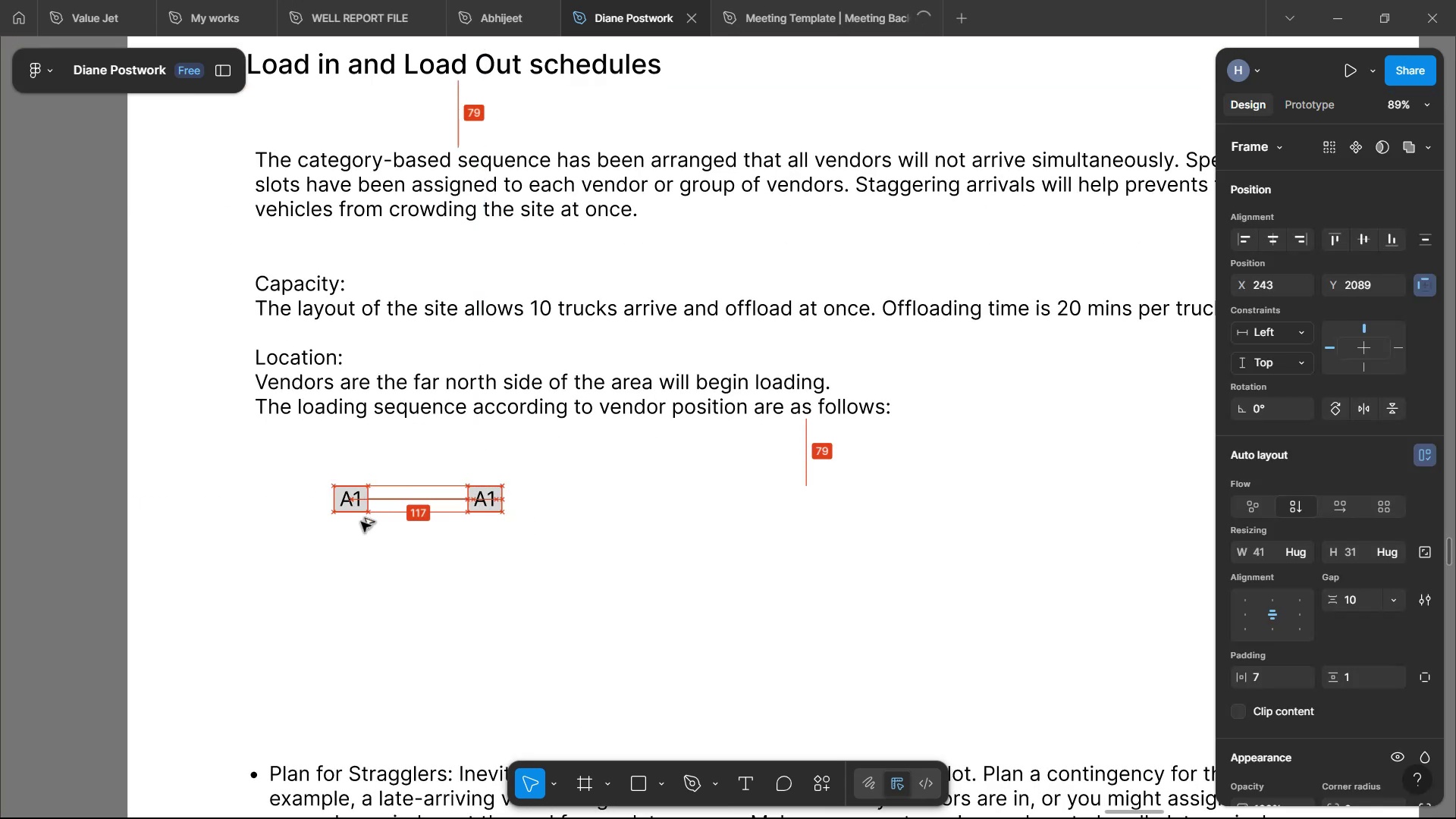 
hold_key(key=AltLeft, duration=1.57)
 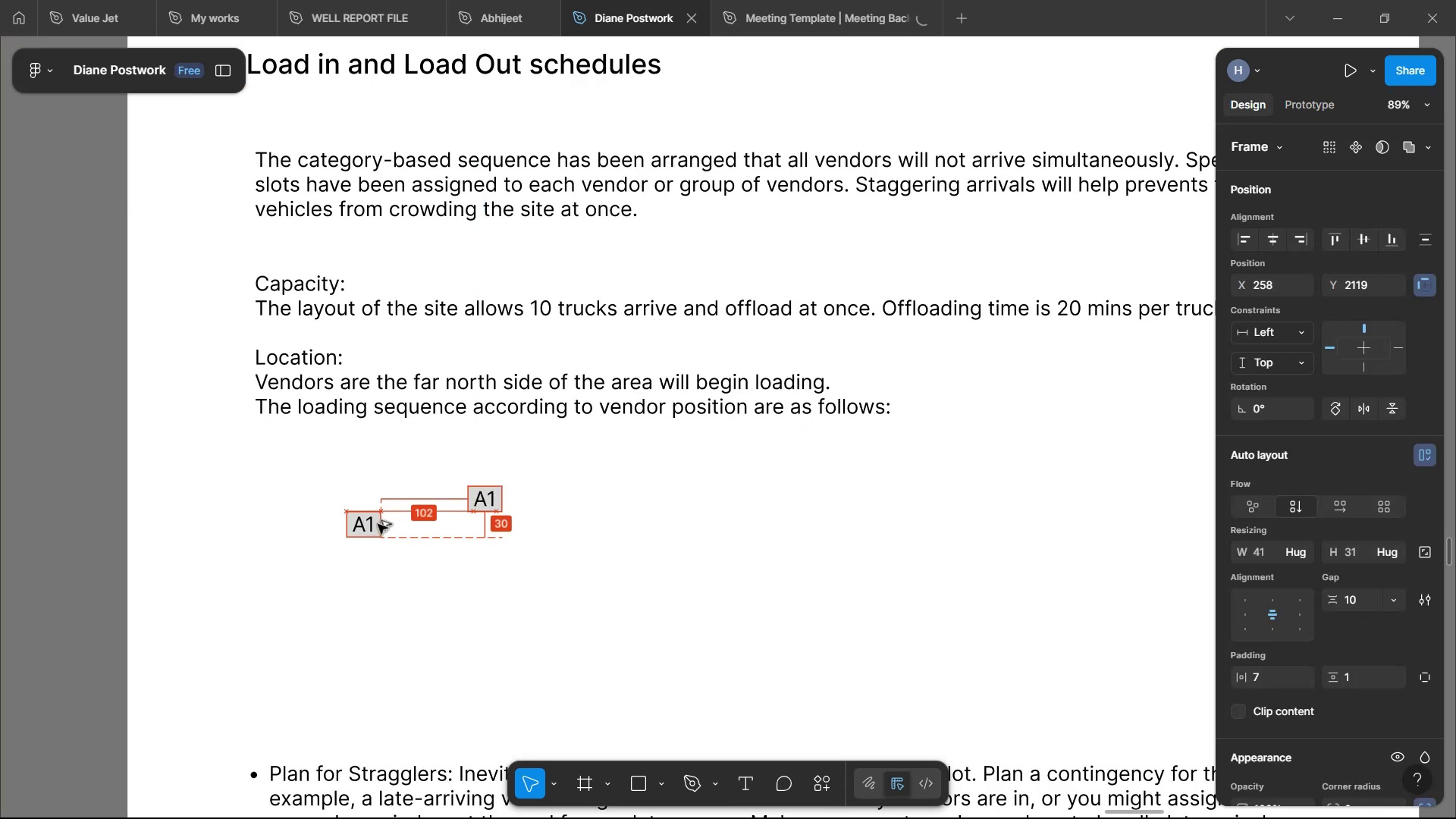 
left_click([406, 548])
 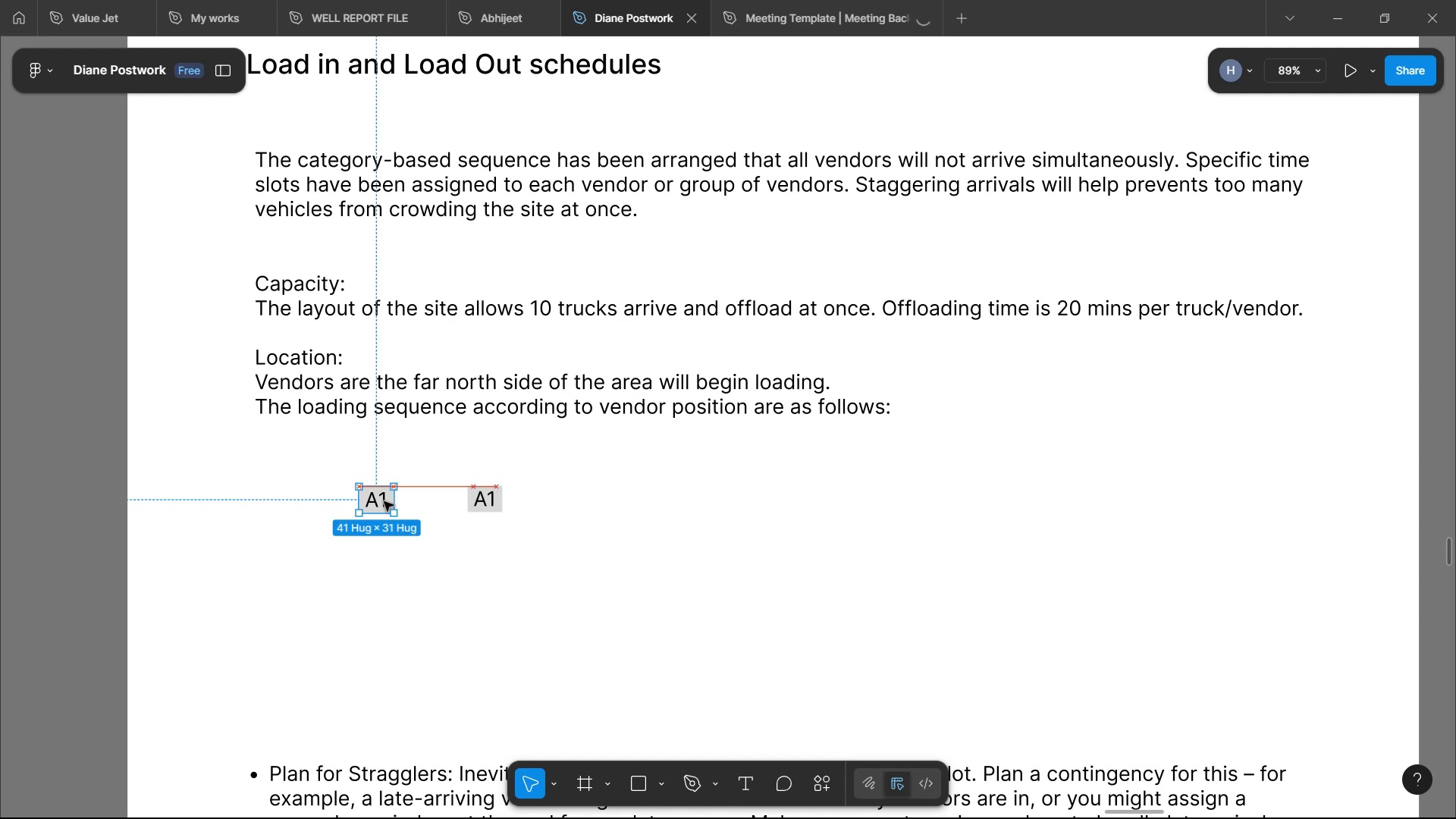 
double_click([479, 500])
 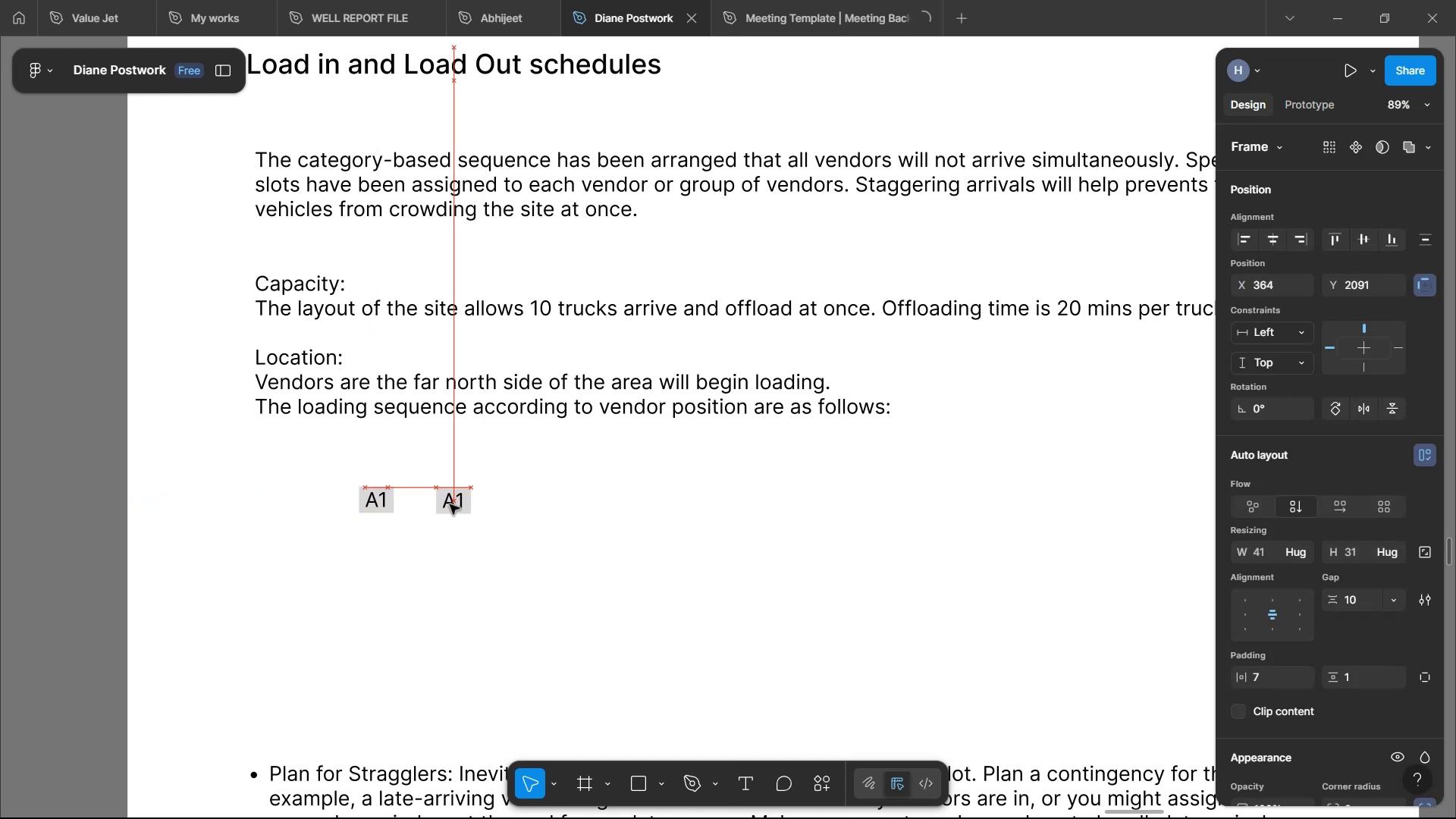 
left_click([499, 532])
 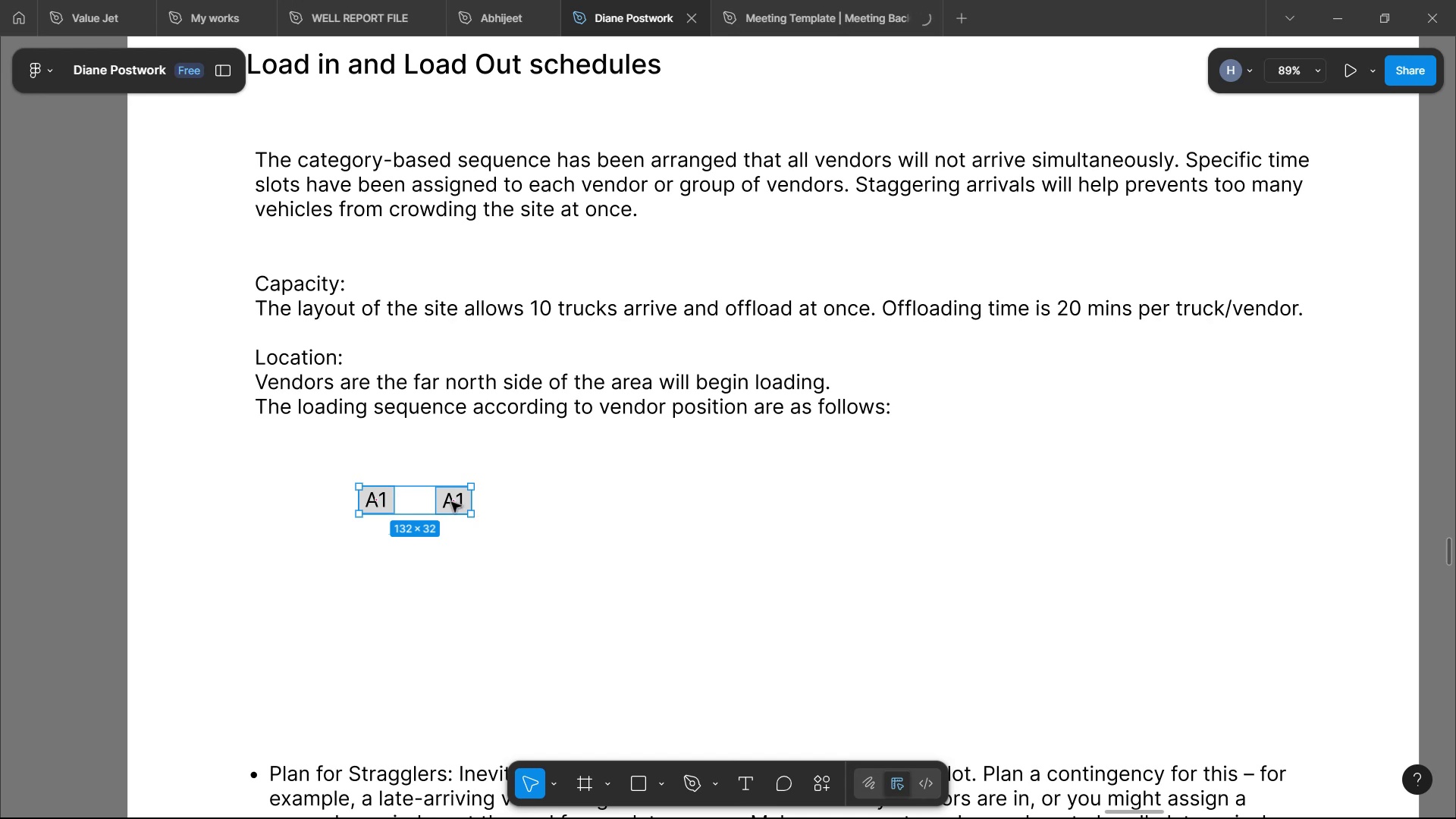 
hold_key(key=AltLeft, duration=1.52)
 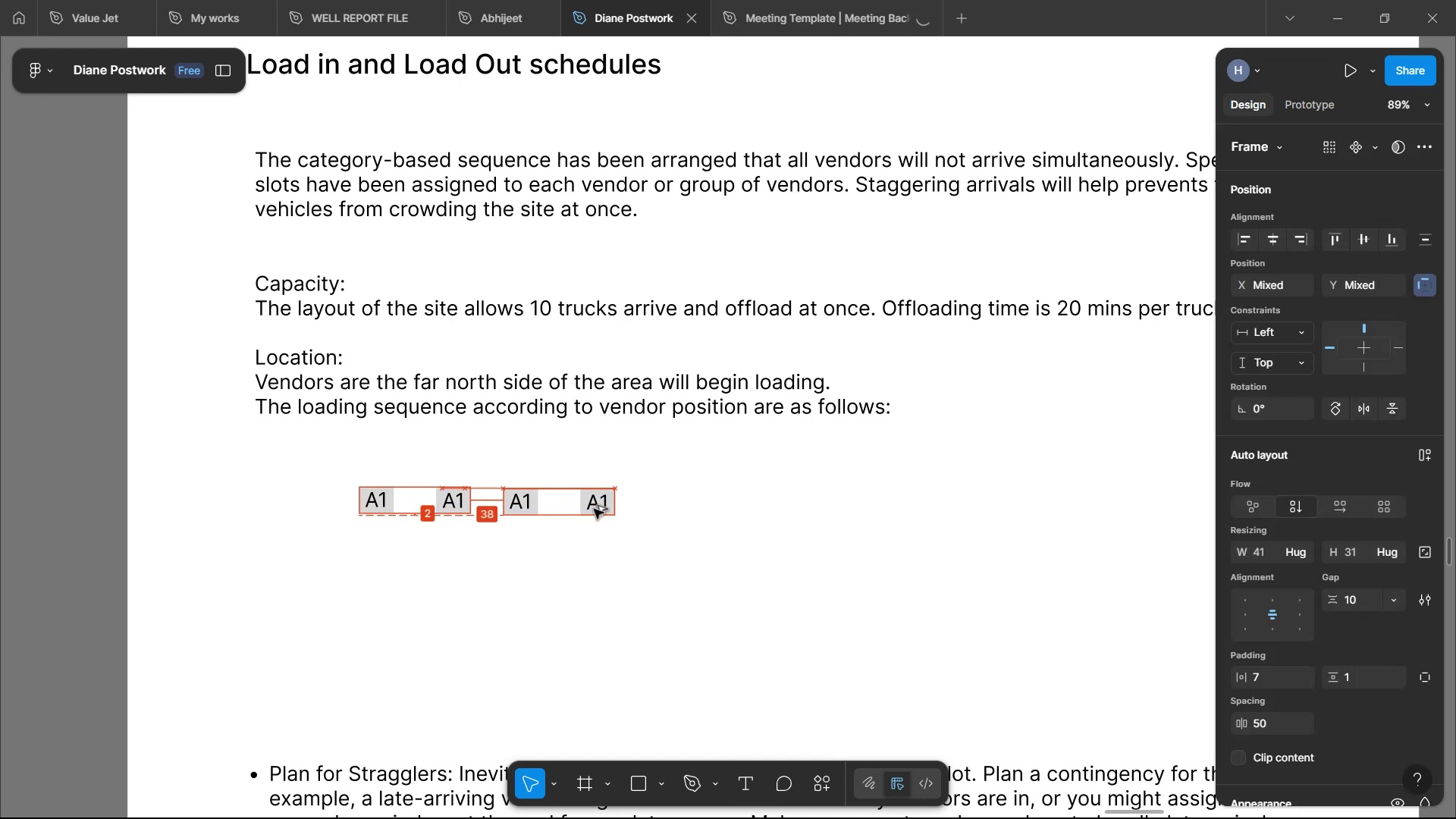 
hold_key(key=AltLeft, duration=1.51)
 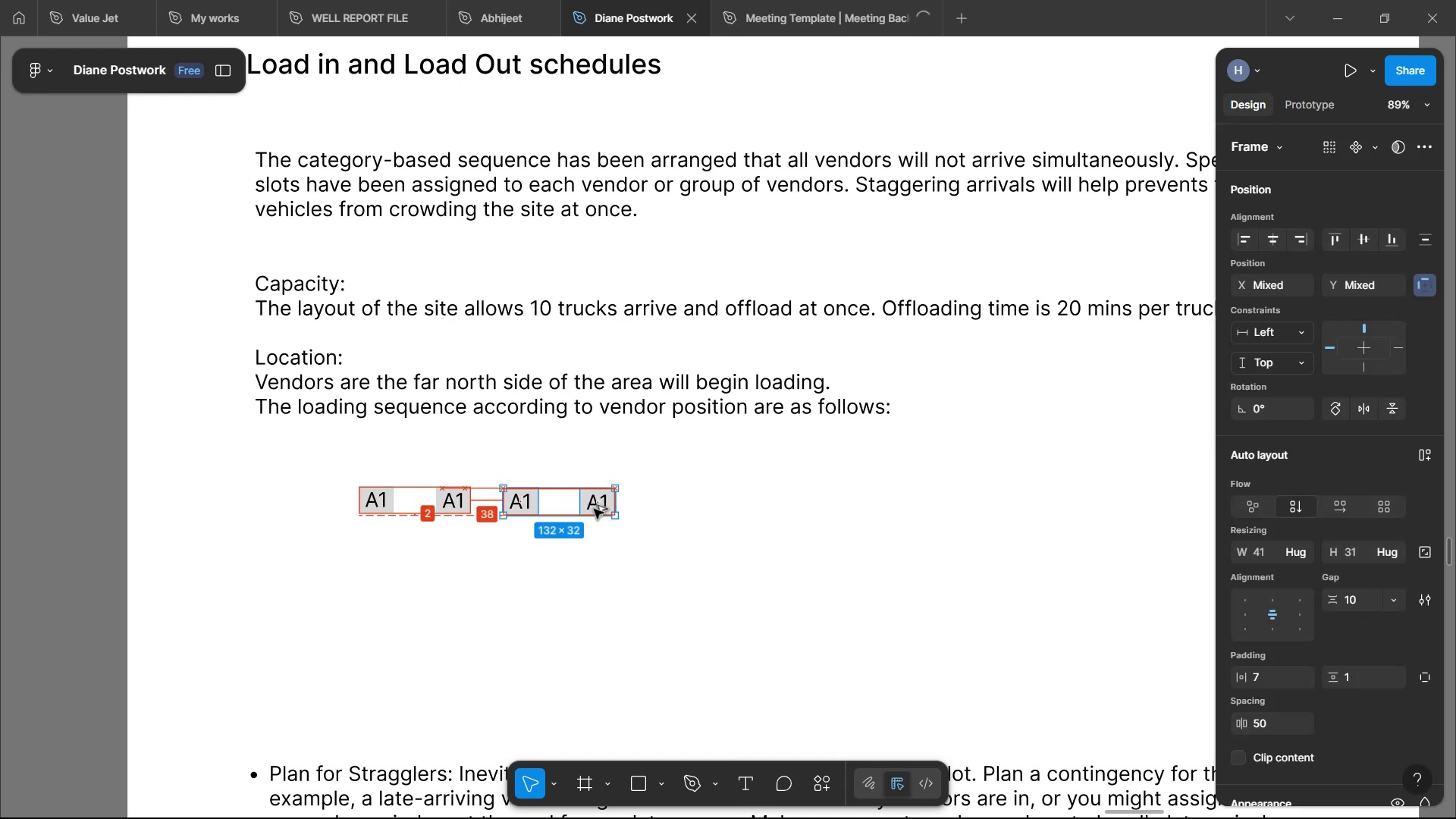 
hold_key(key=AltLeft, duration=1.43)
 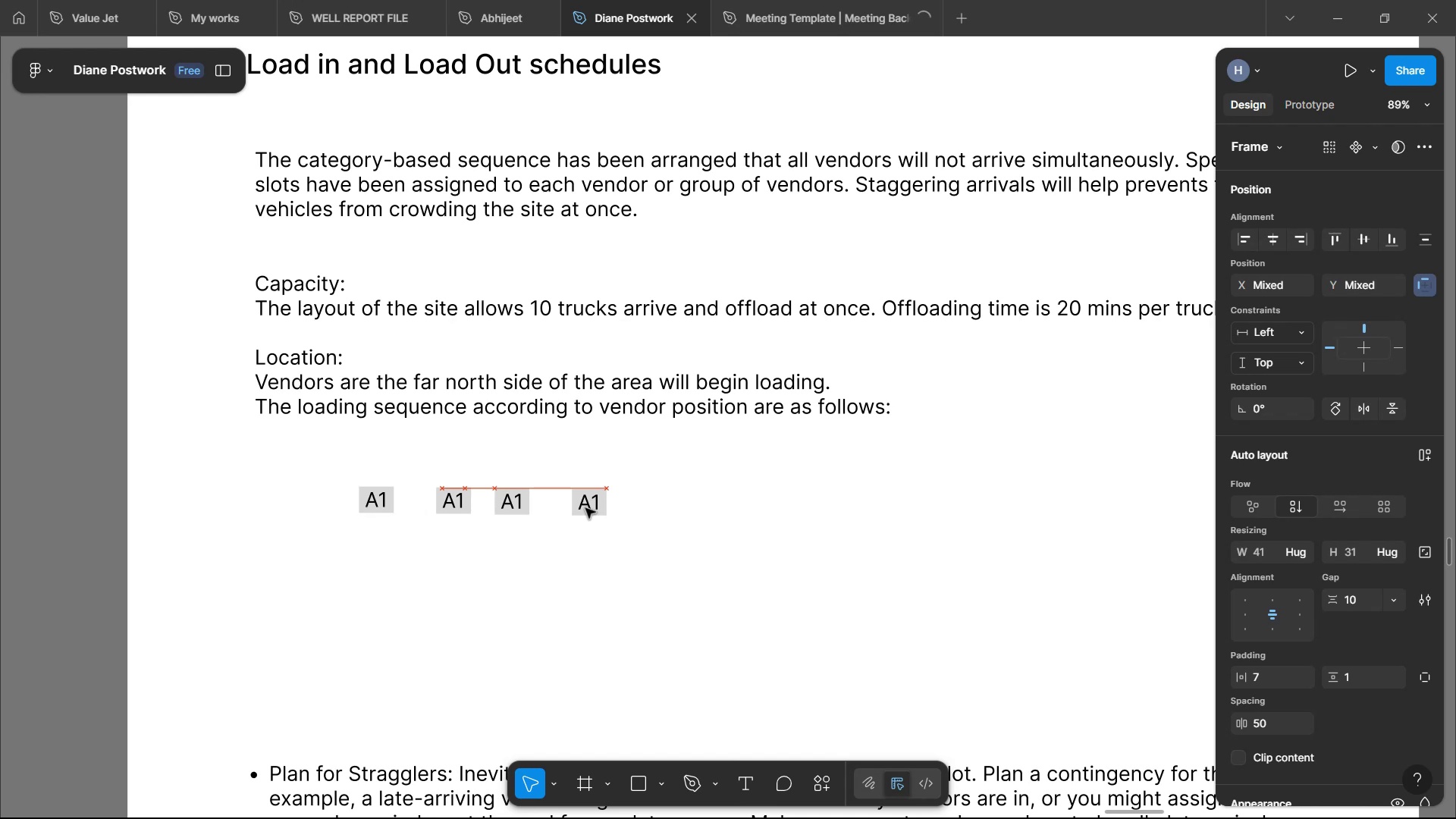 
wait(5.47)
 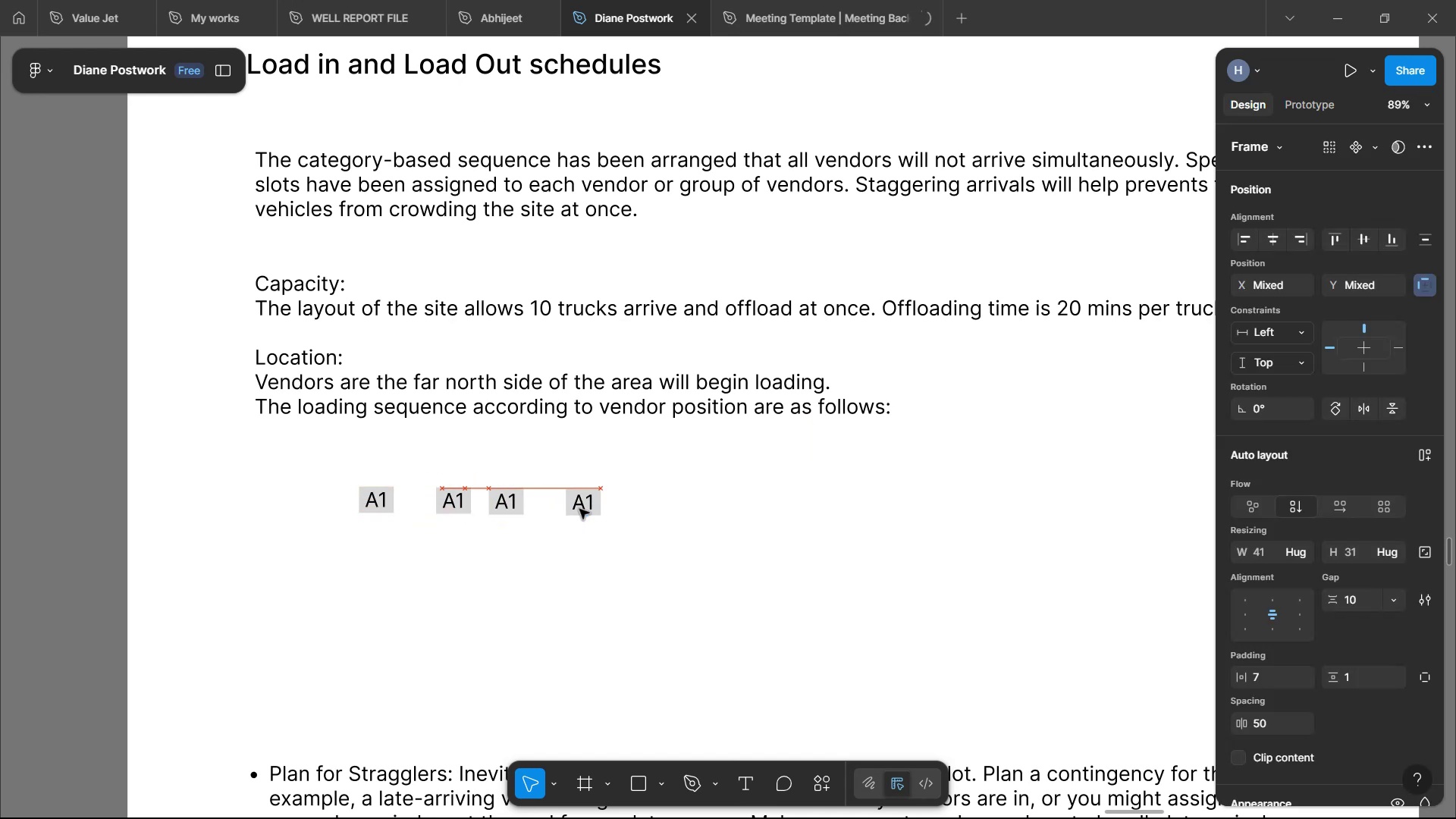 
left_click([610, 612])
 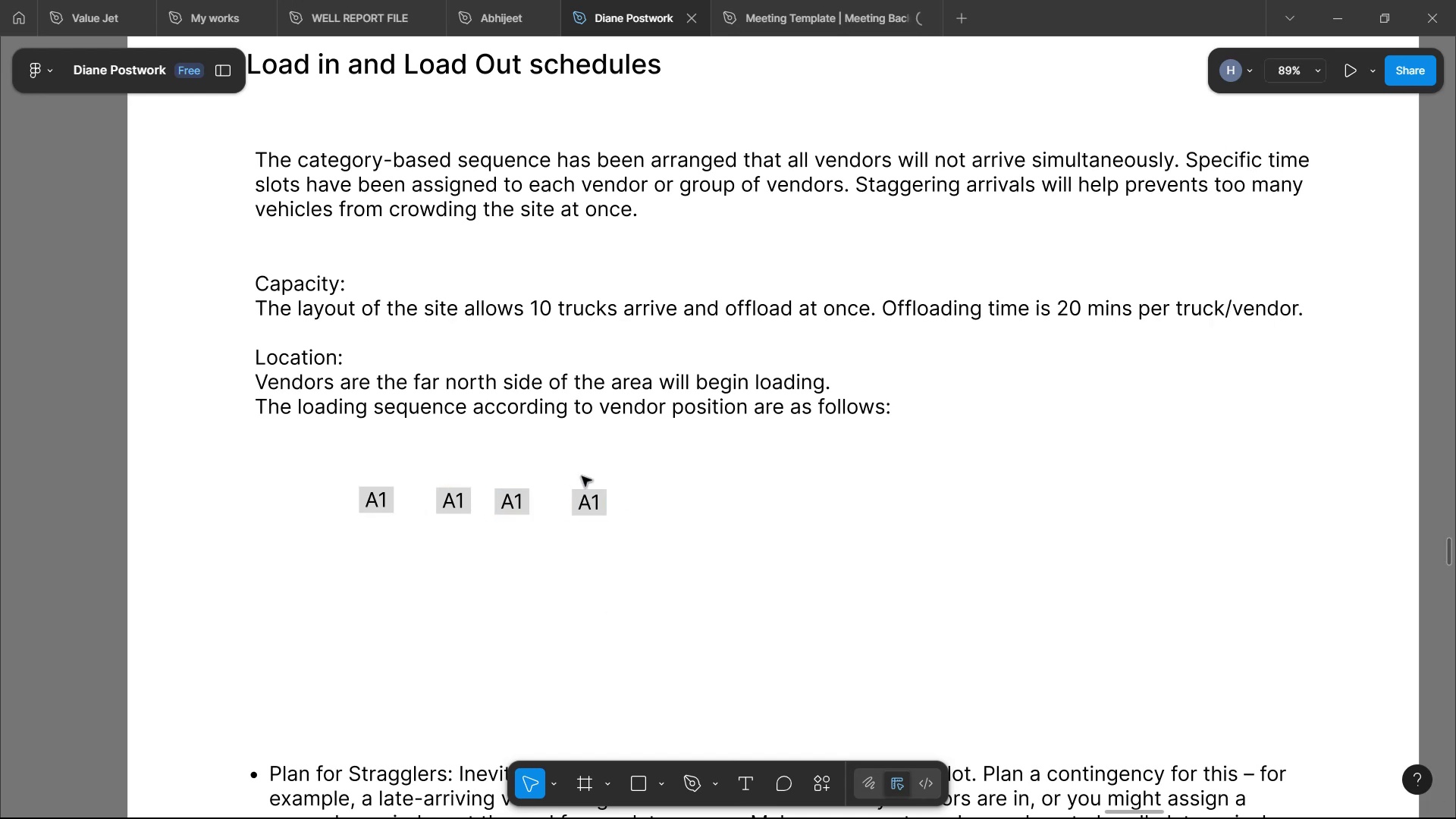 
double_click([597, 500])
 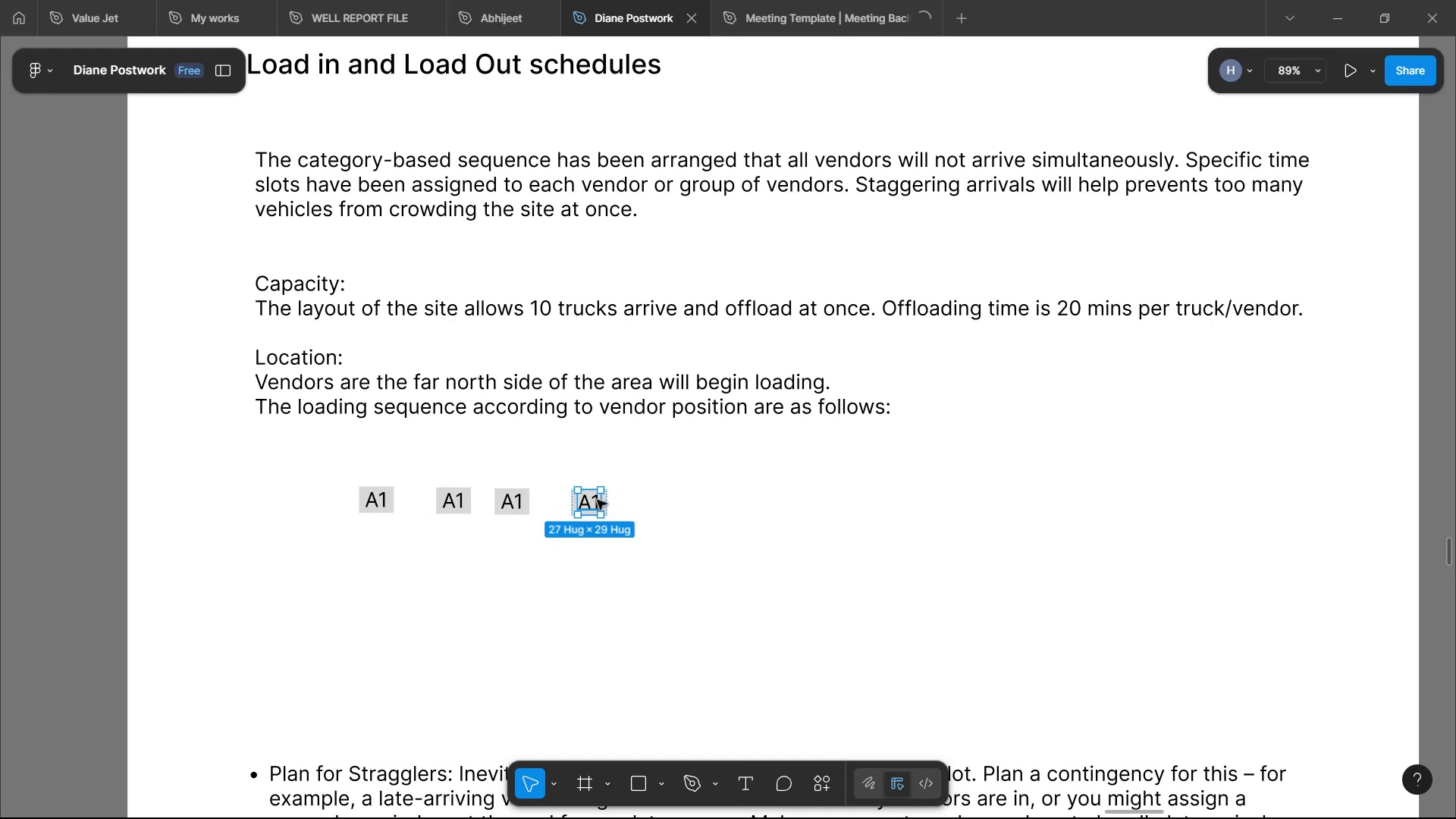 
hold_key(key=AltLeft, duration=1.53)
 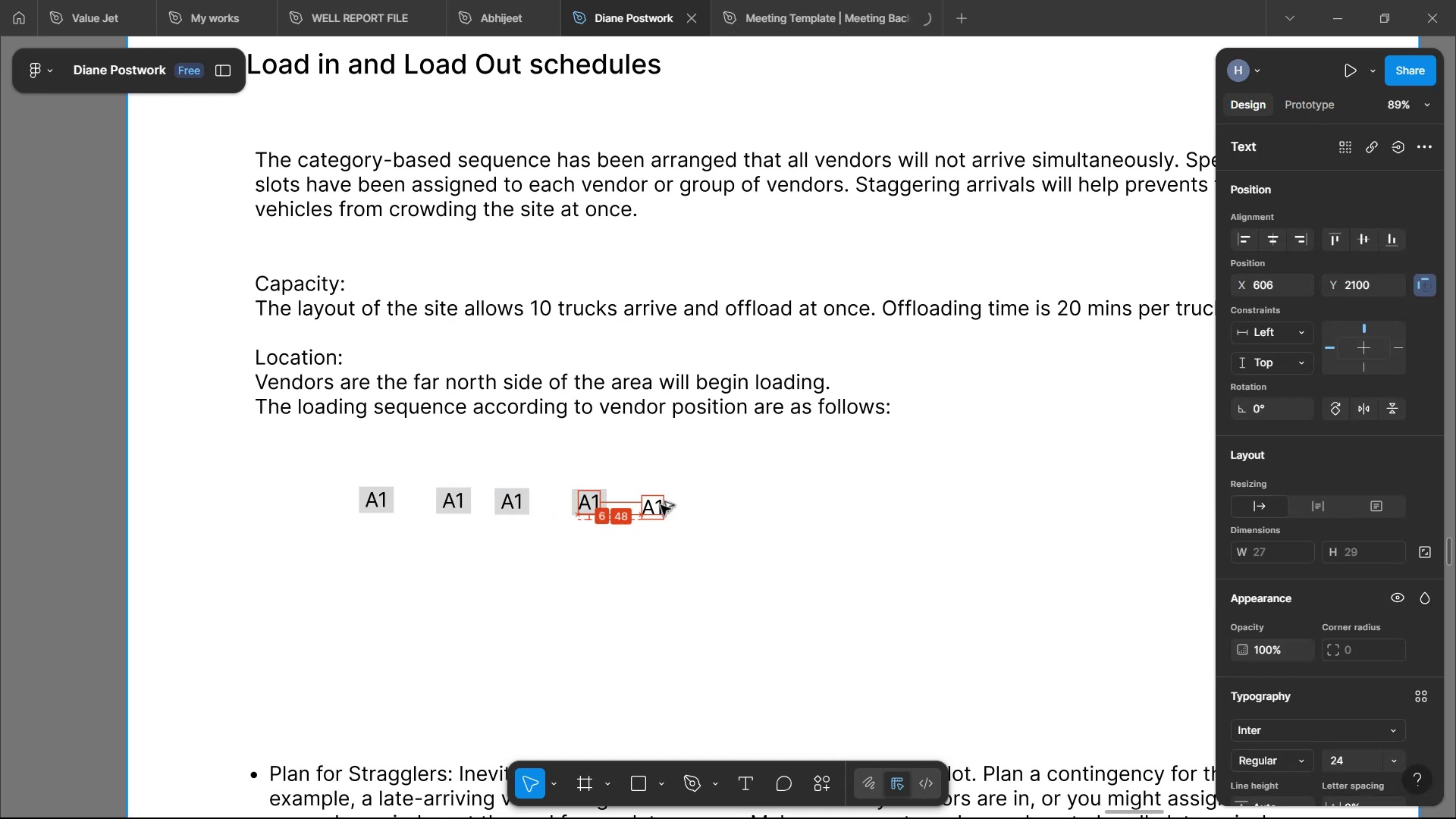 
hold_key(key=AltLeft, duration=1.24)
 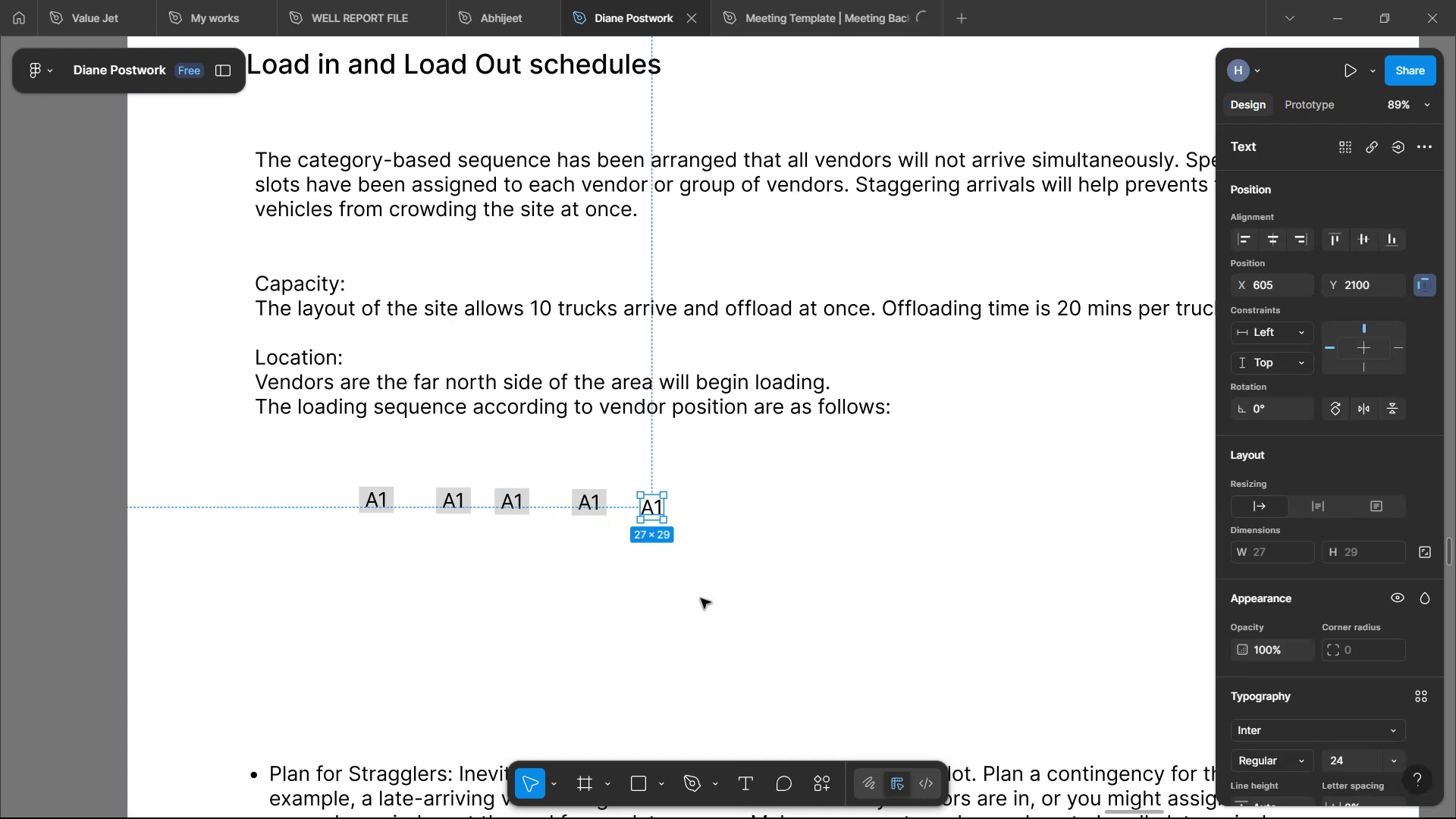 
key(Control+ControlLeft)
 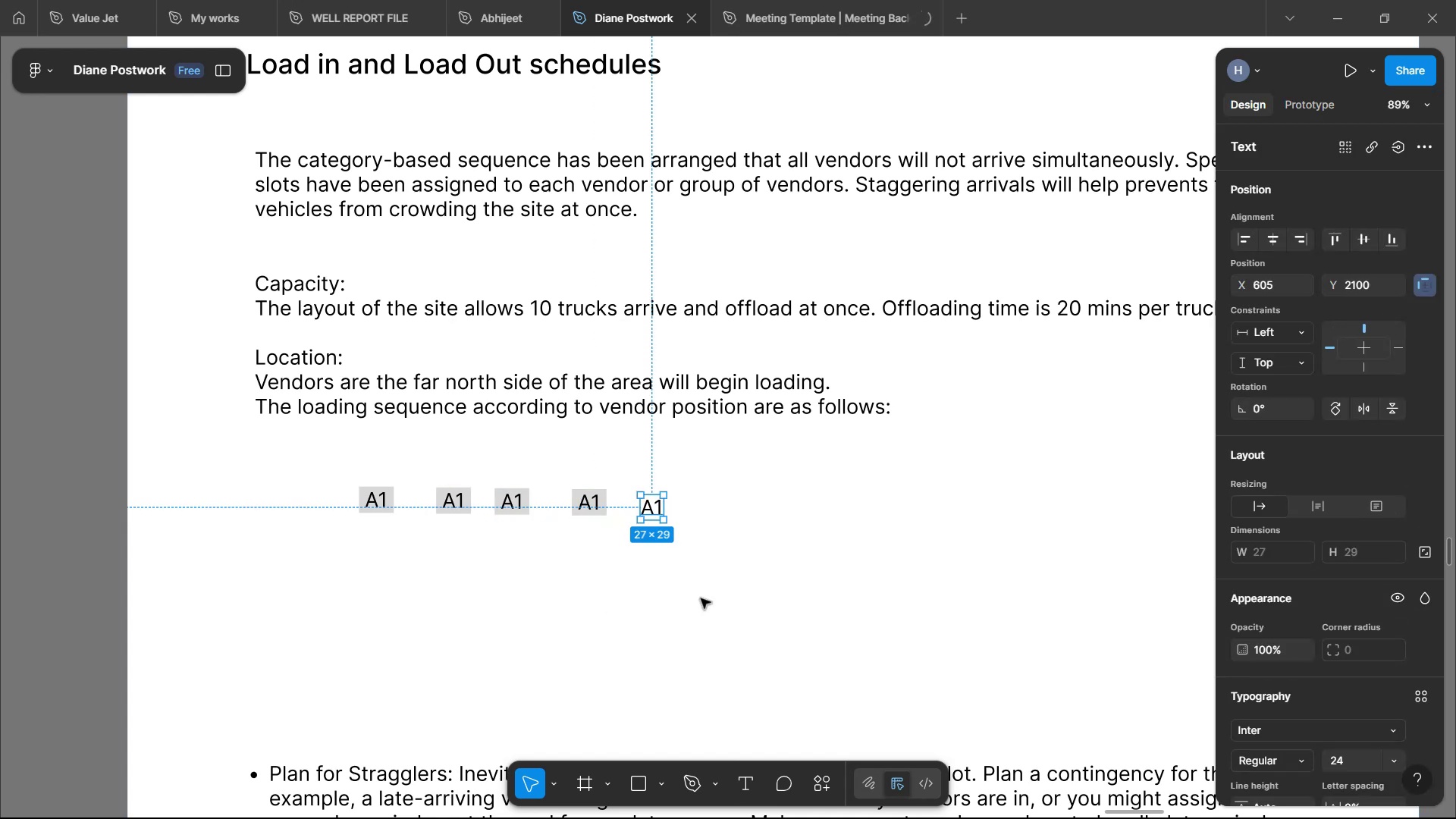 
key(Control+Z)
 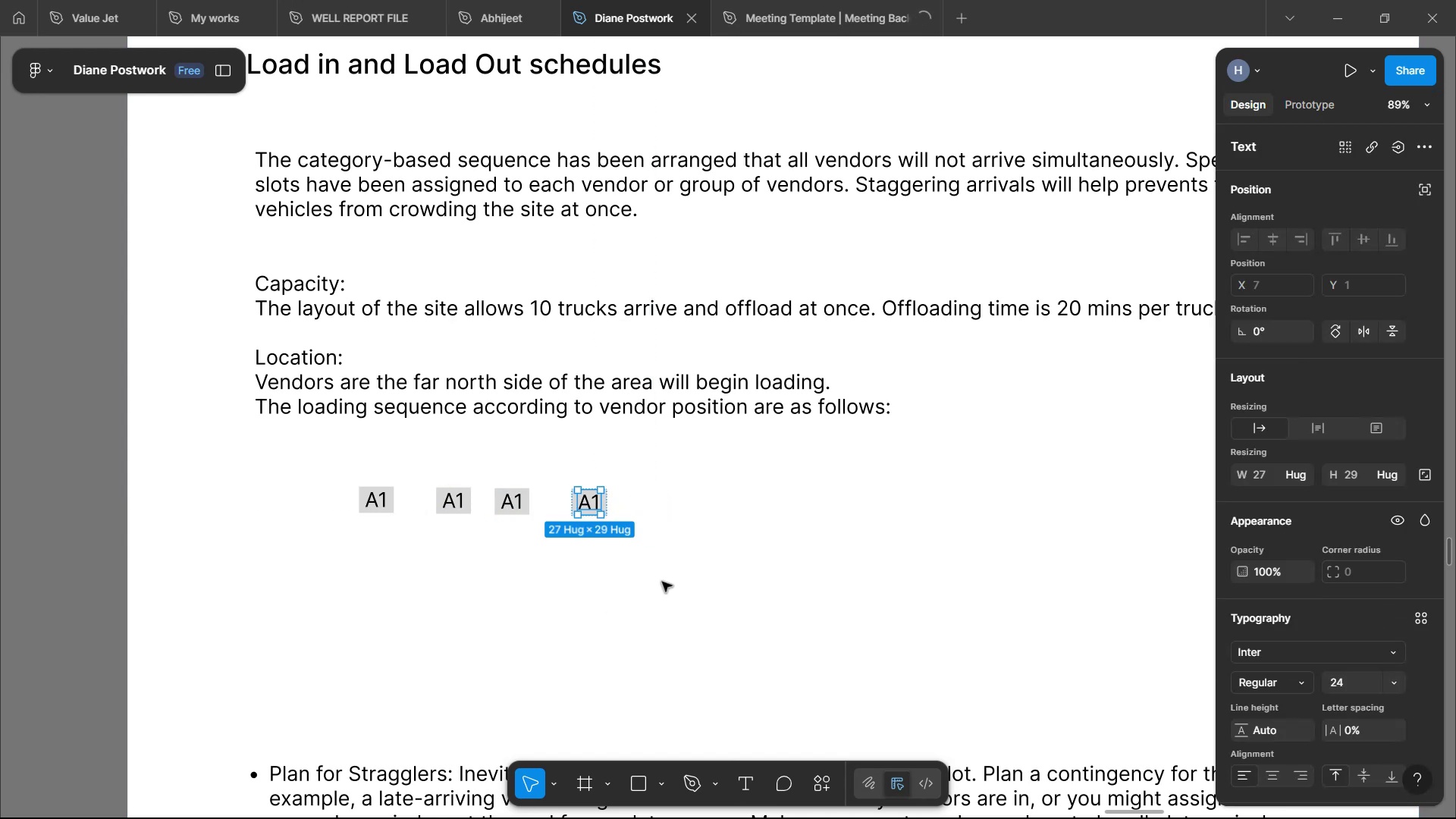 
left_click([666, 518])
 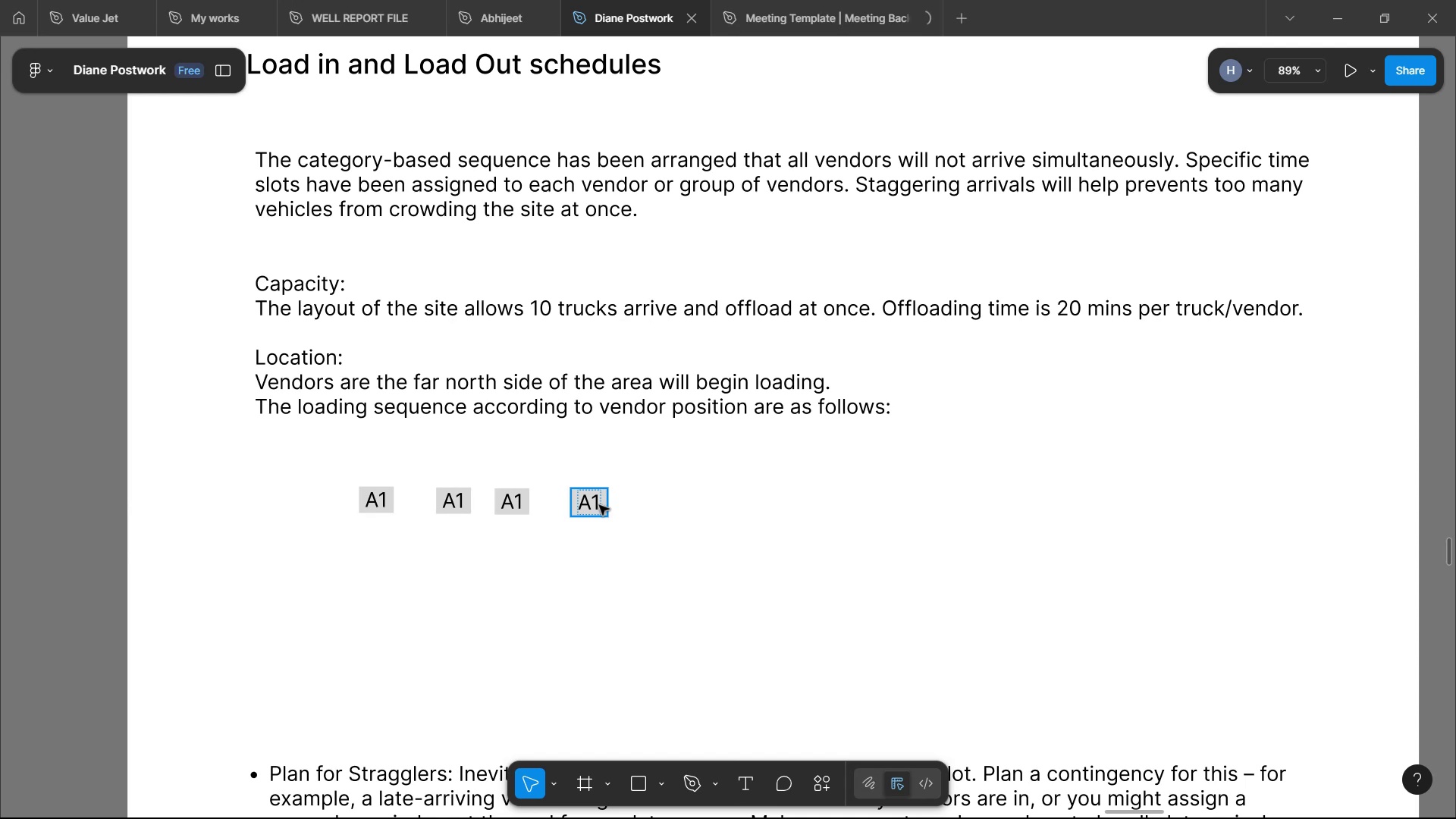 
hold_key(key=AltLeft, duration=1.52)
 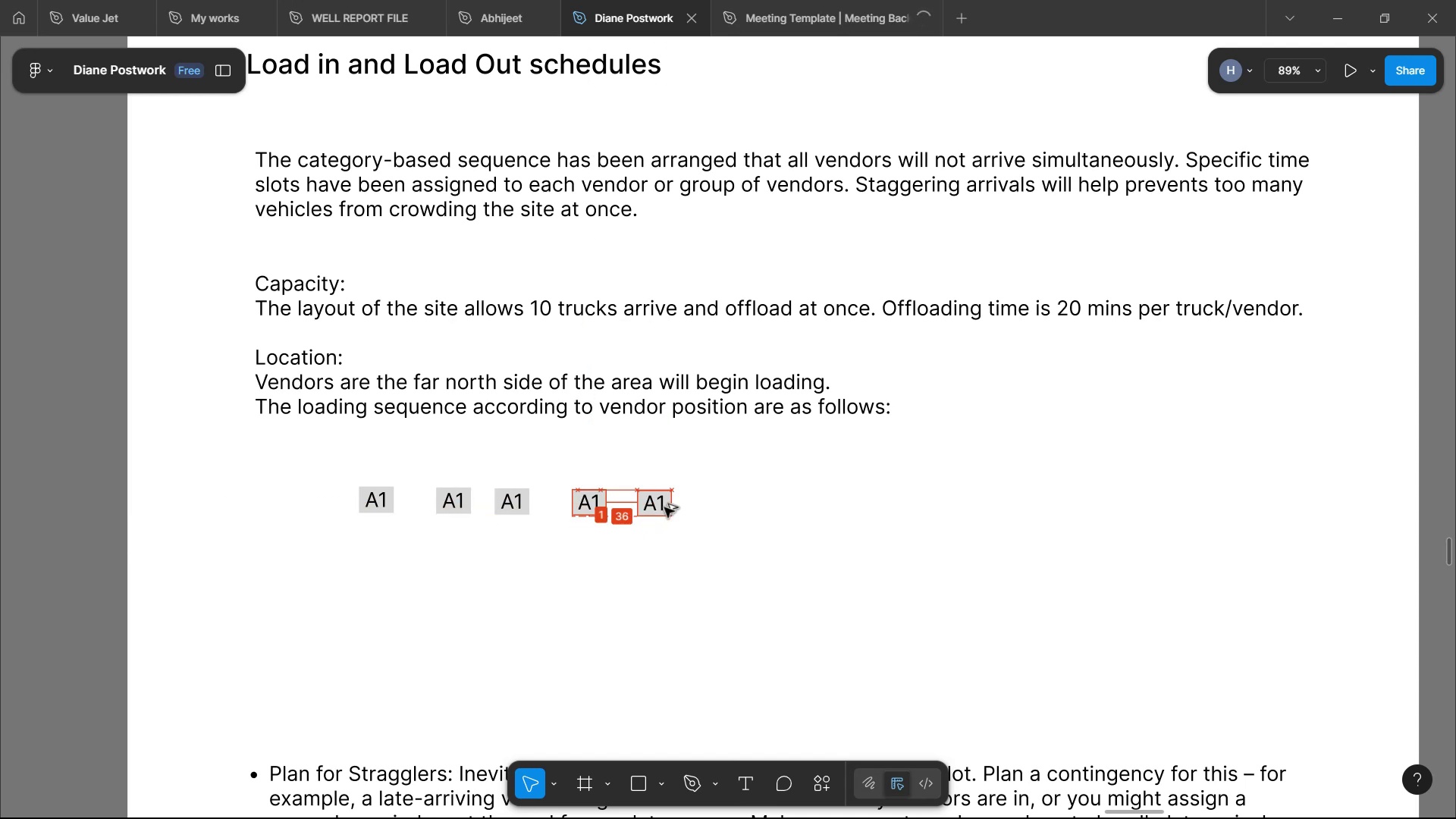 
key(Alt+AltLeft)
 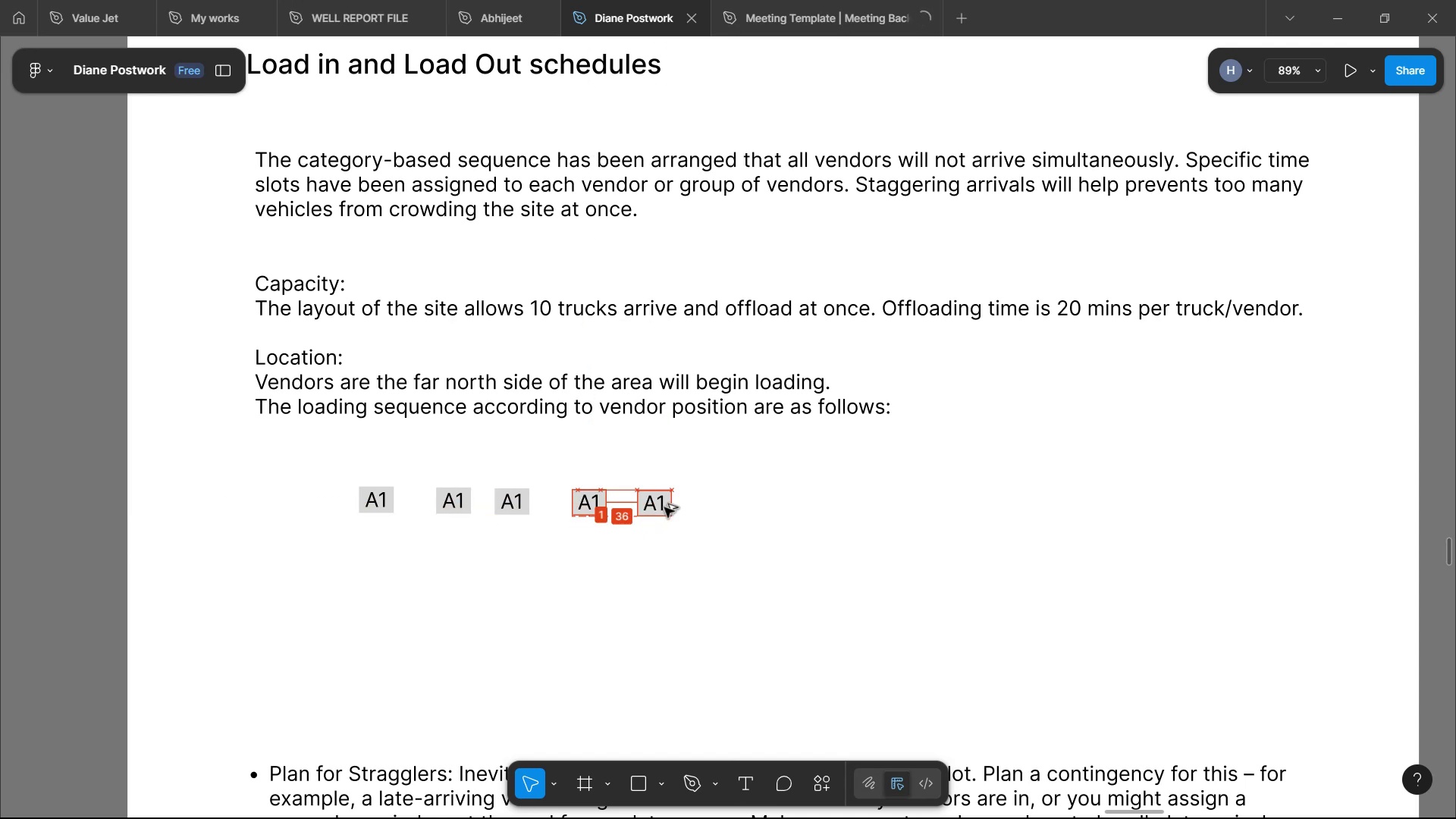 
key(Alt+AltLeft)
 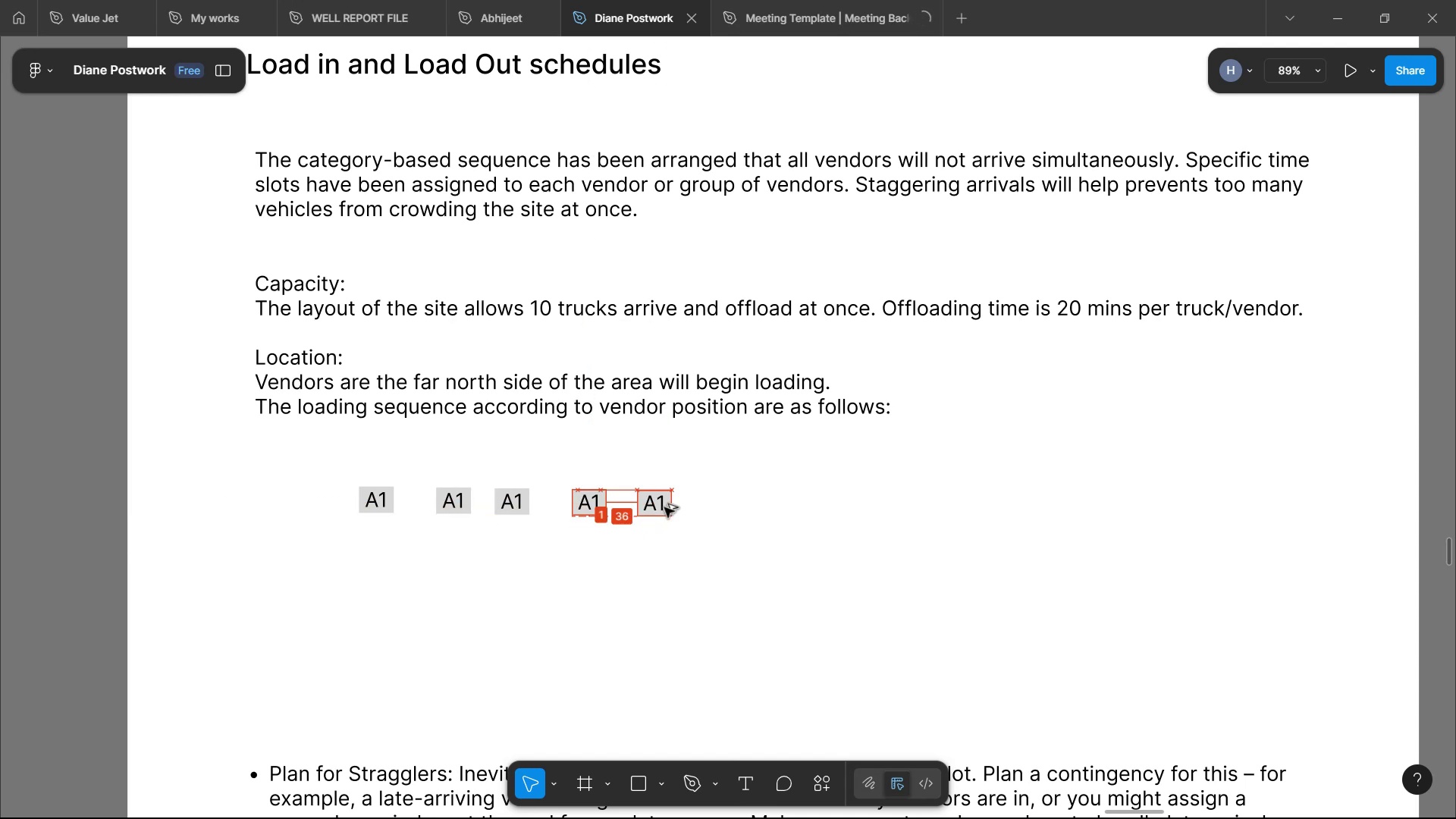 
key(Alt+AltLeft)
 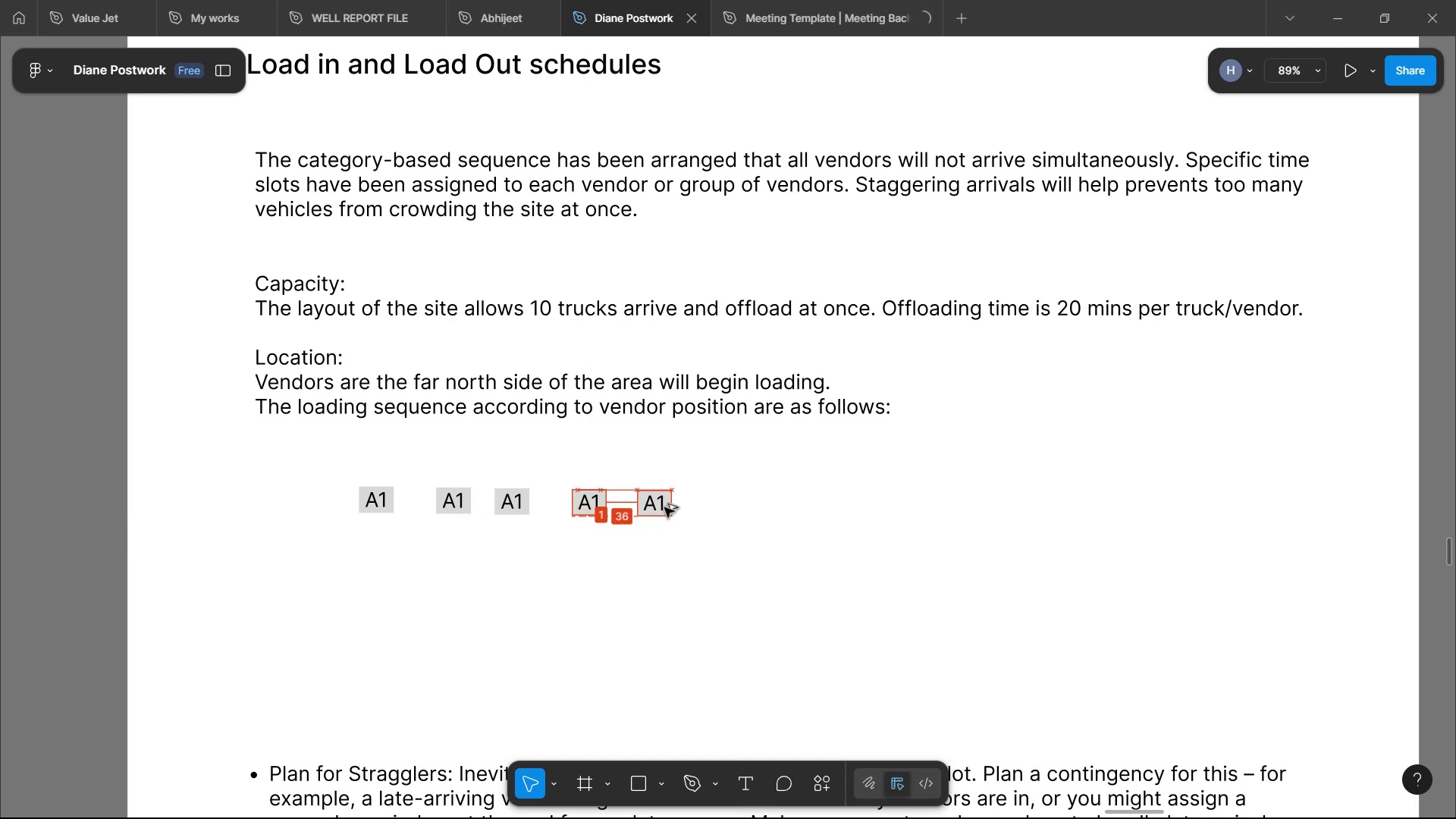 
key(Alt+AltLeft)
 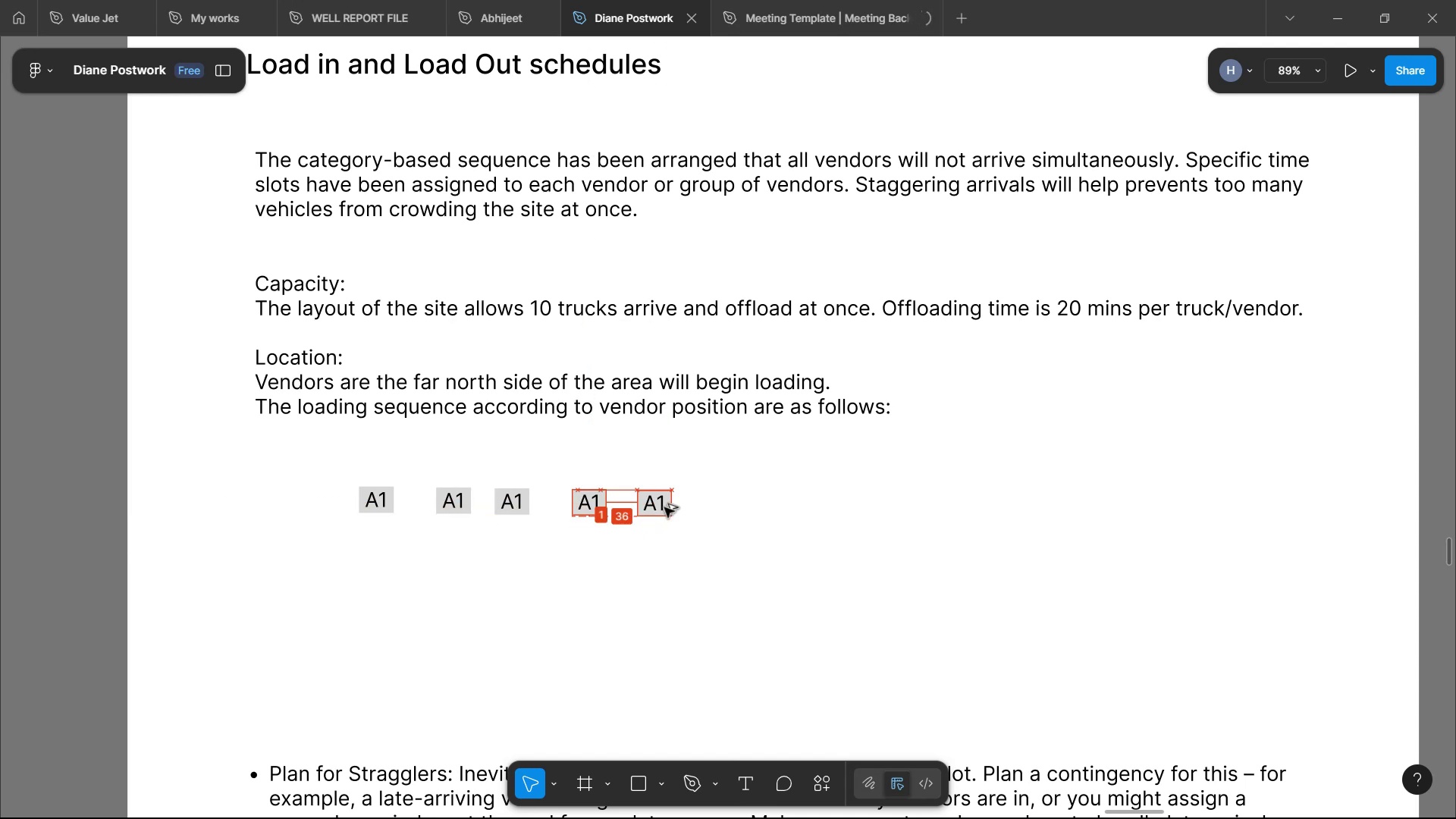 
key(Alt+AltLeft)
 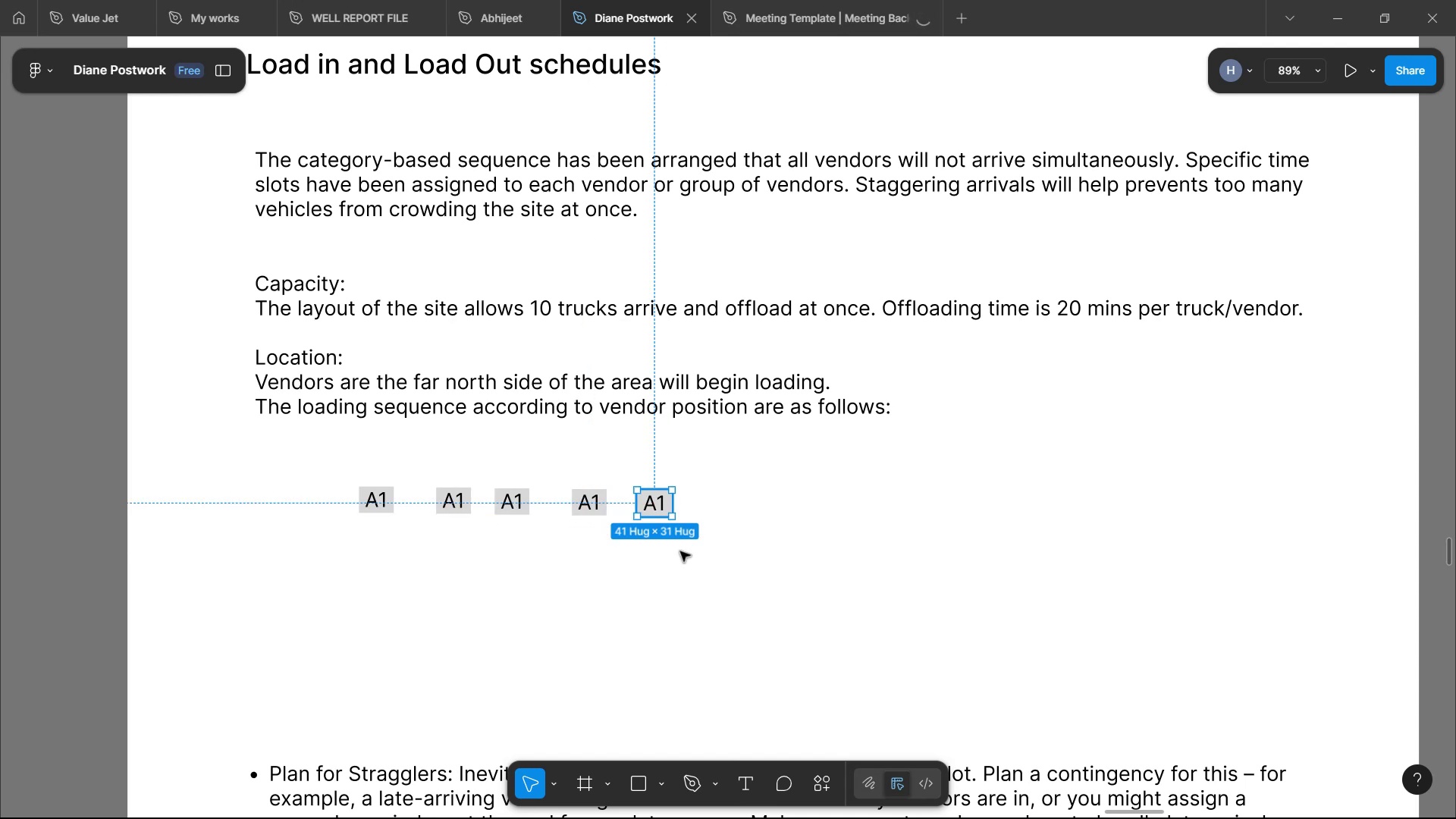 
left_click([680, 551])
 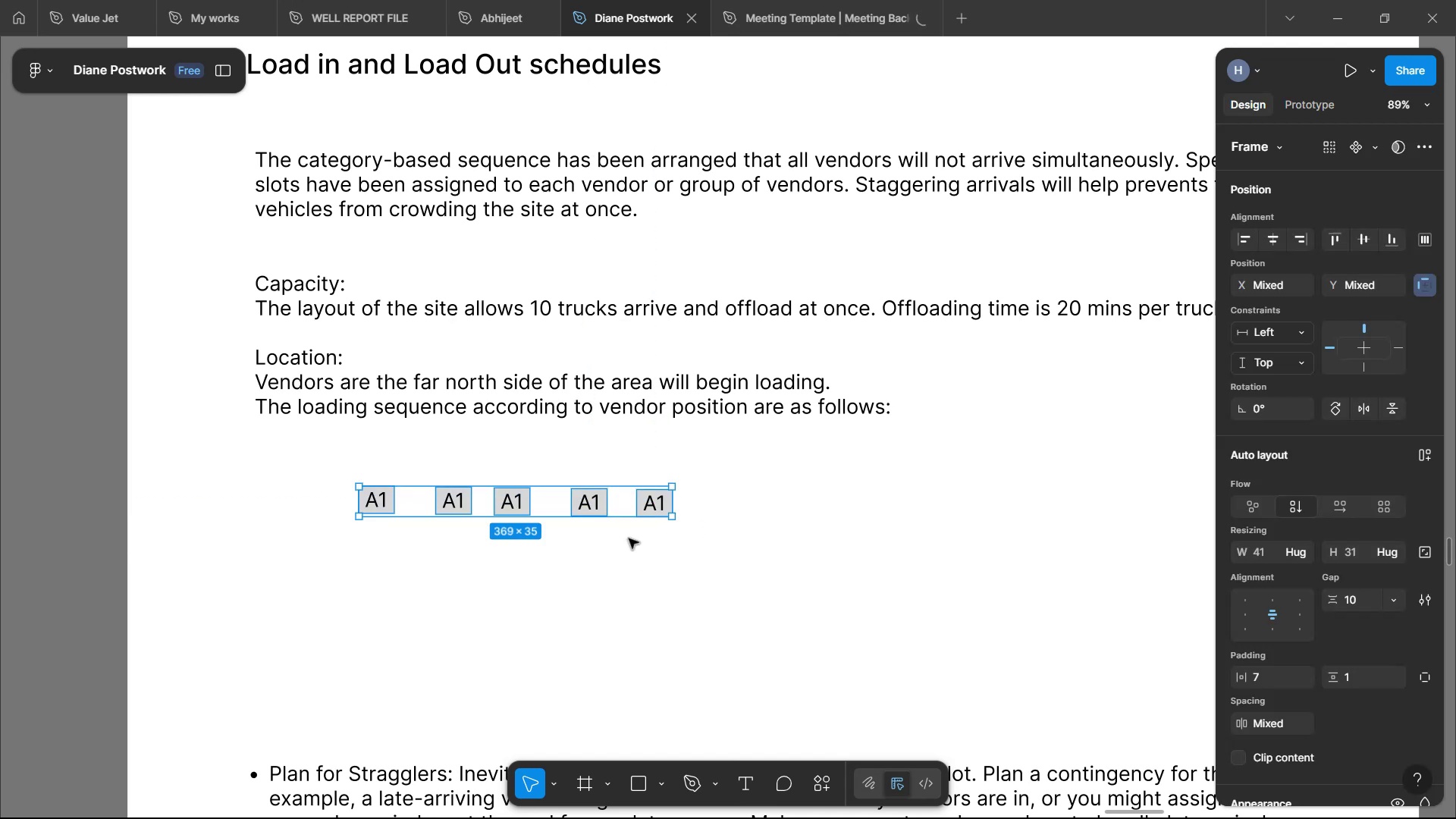 
hold_key(key=AltLeft, duration=1.54)
 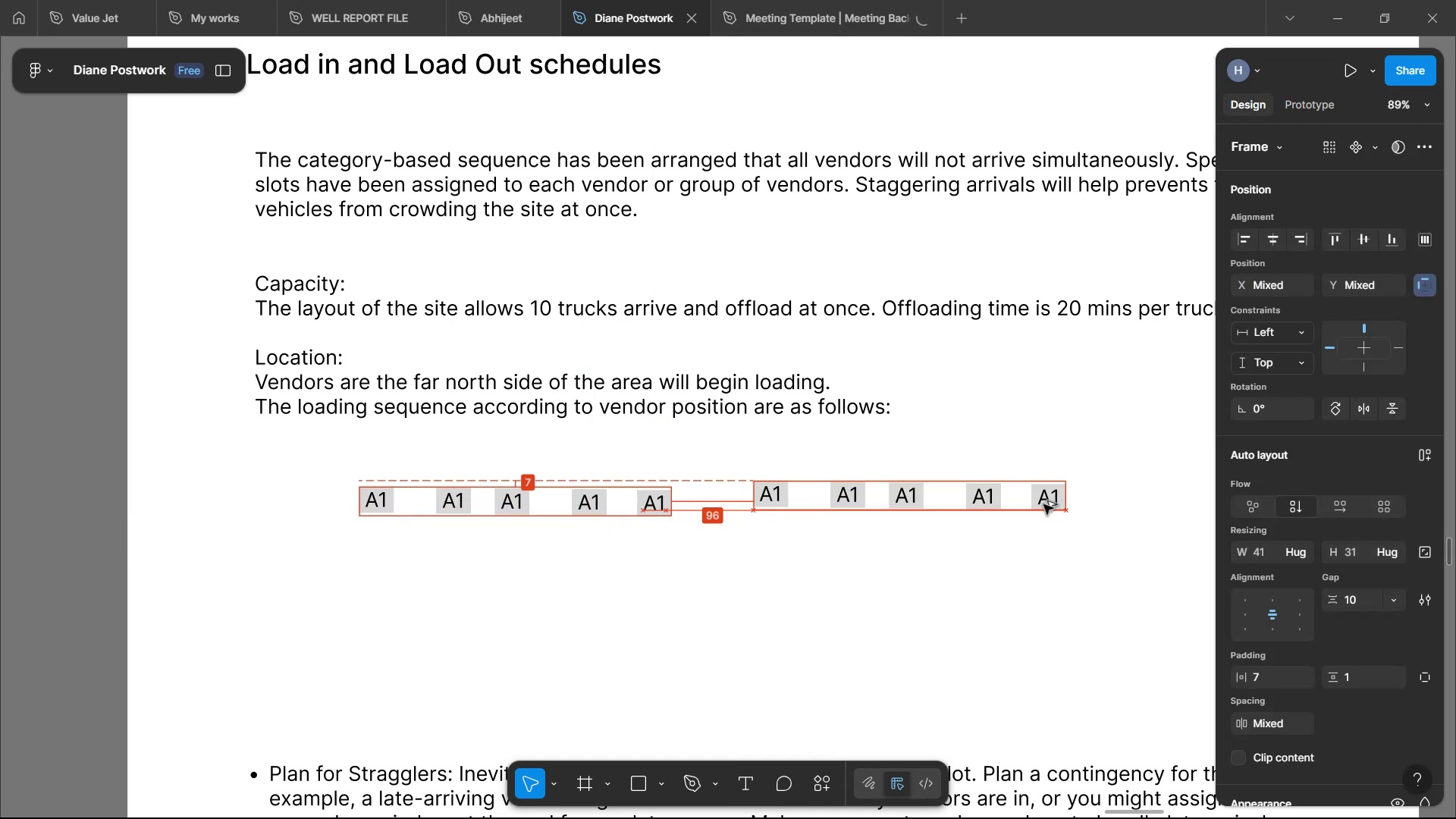 
hold_key(key=AltLeft, duration=1.53)
 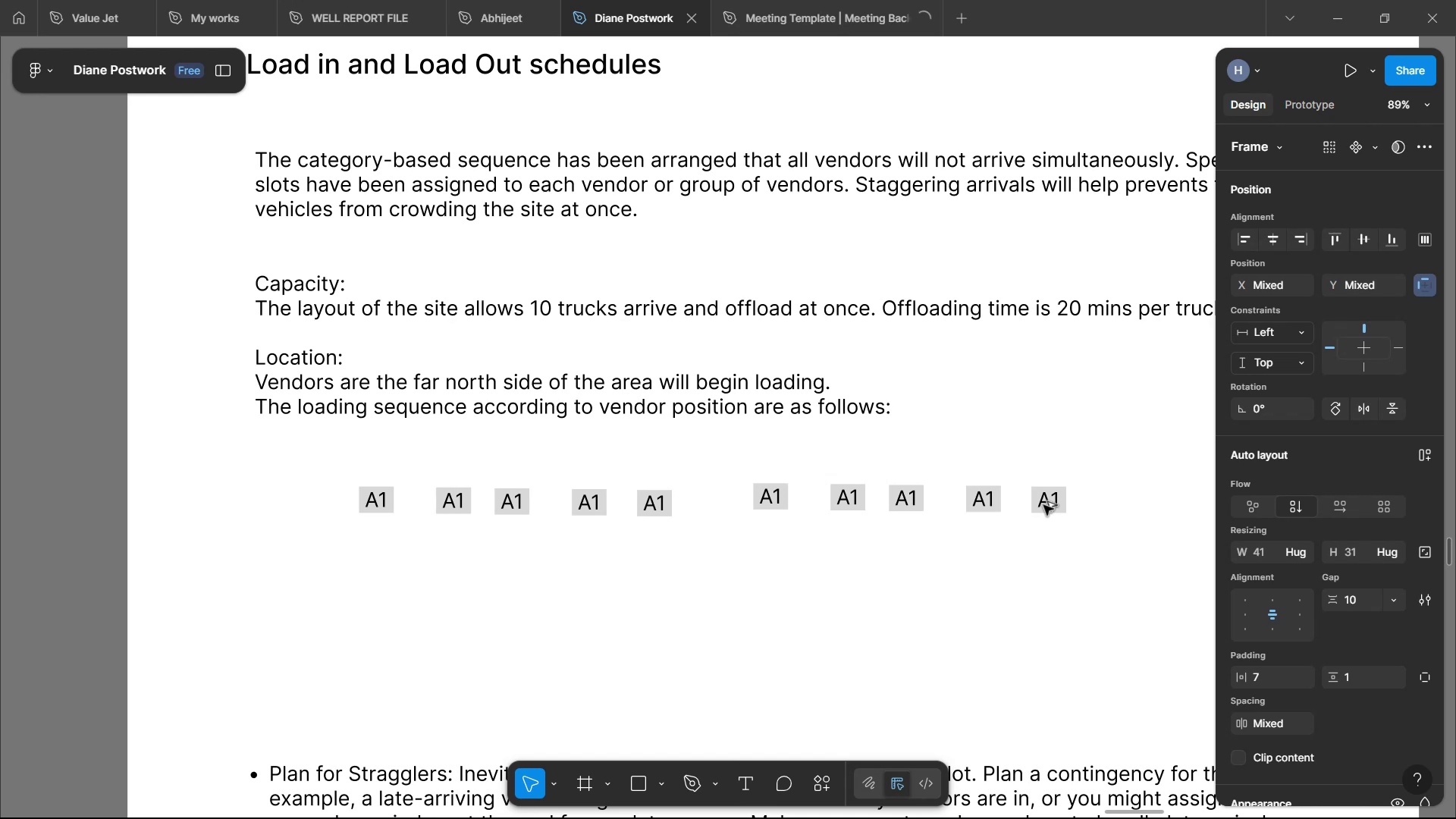 
hold_key(key=AltLeft, duration=0.64)
 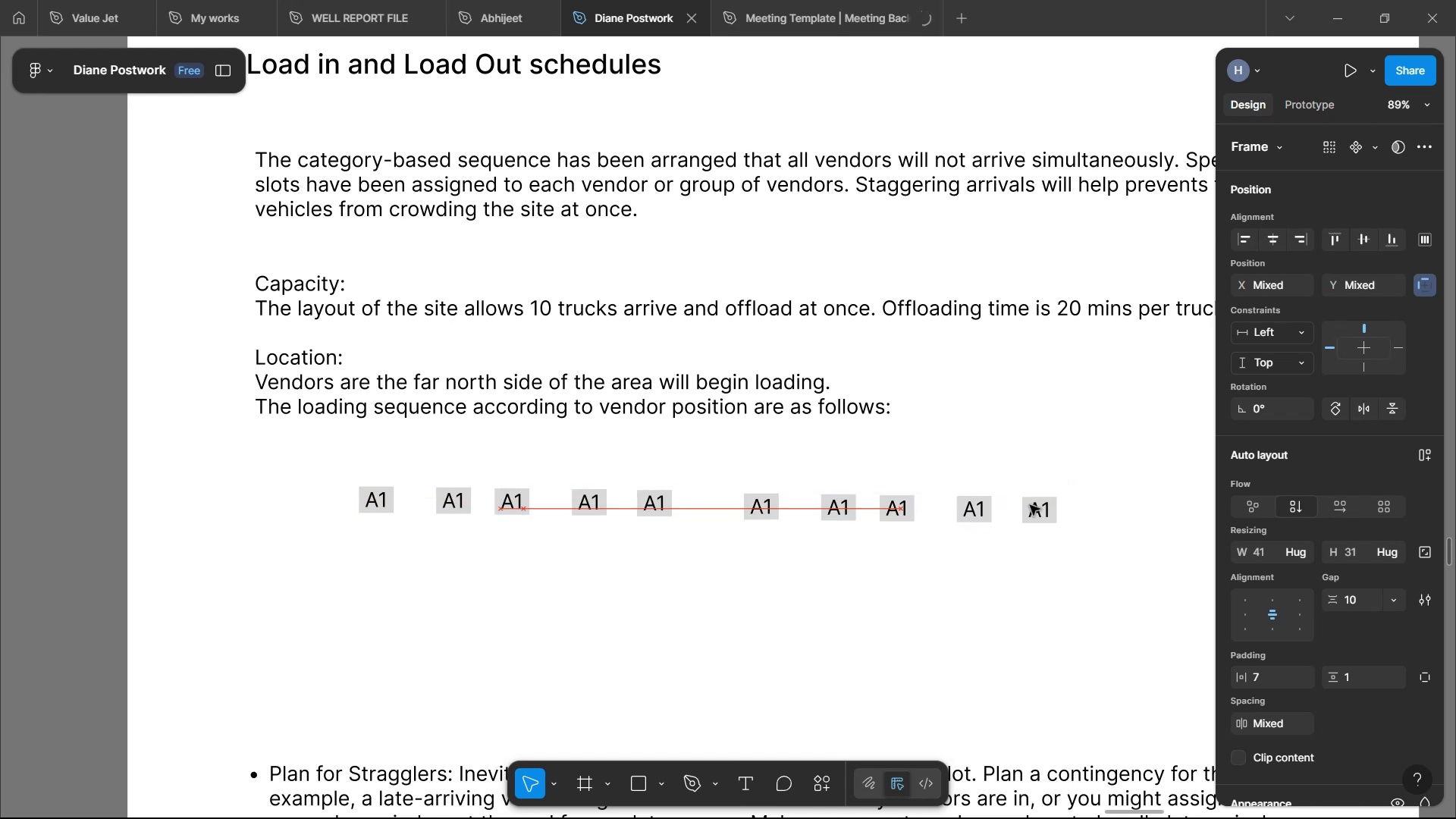 
wait(5.43)
 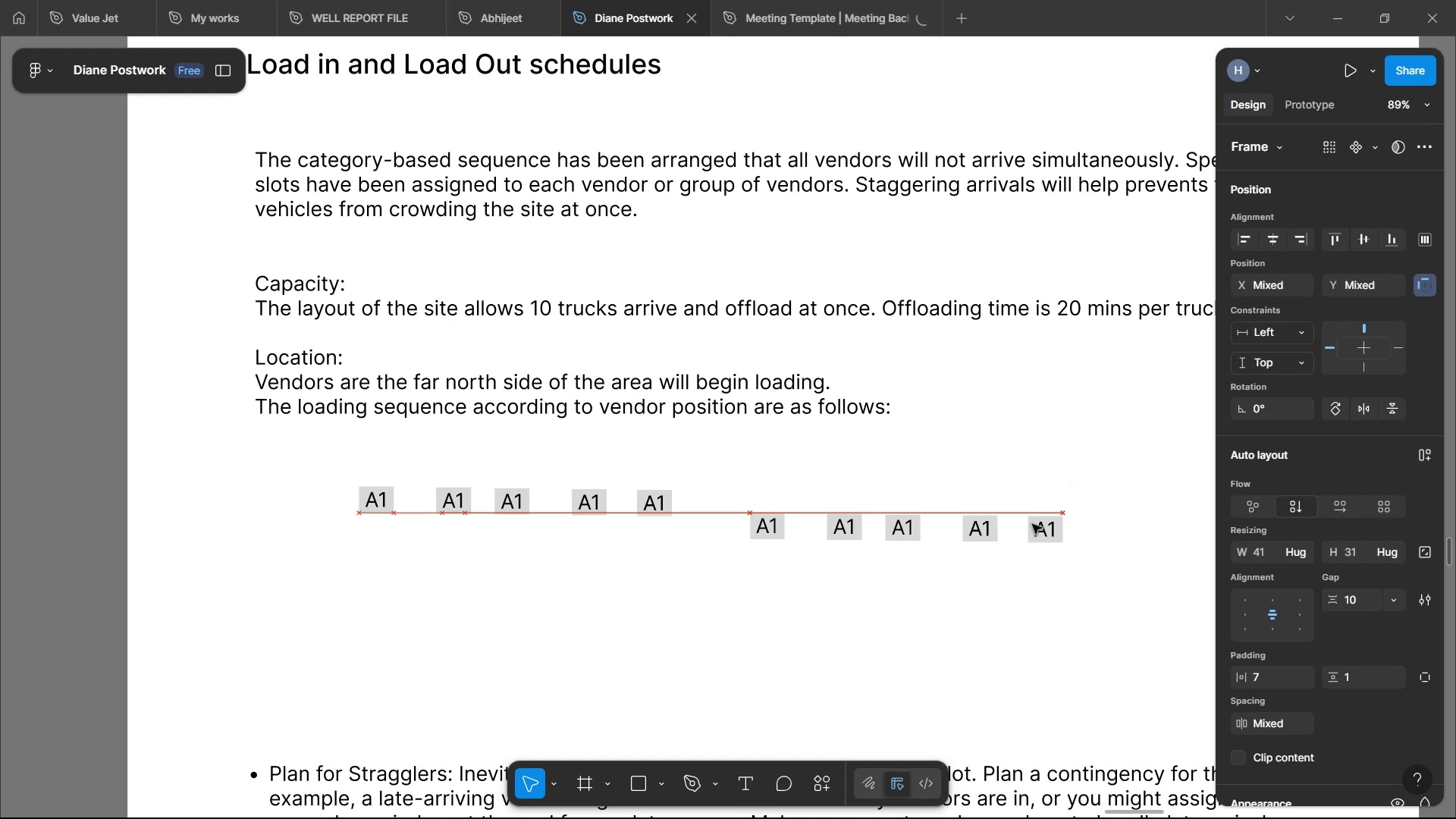 
left_click([970, 578])
 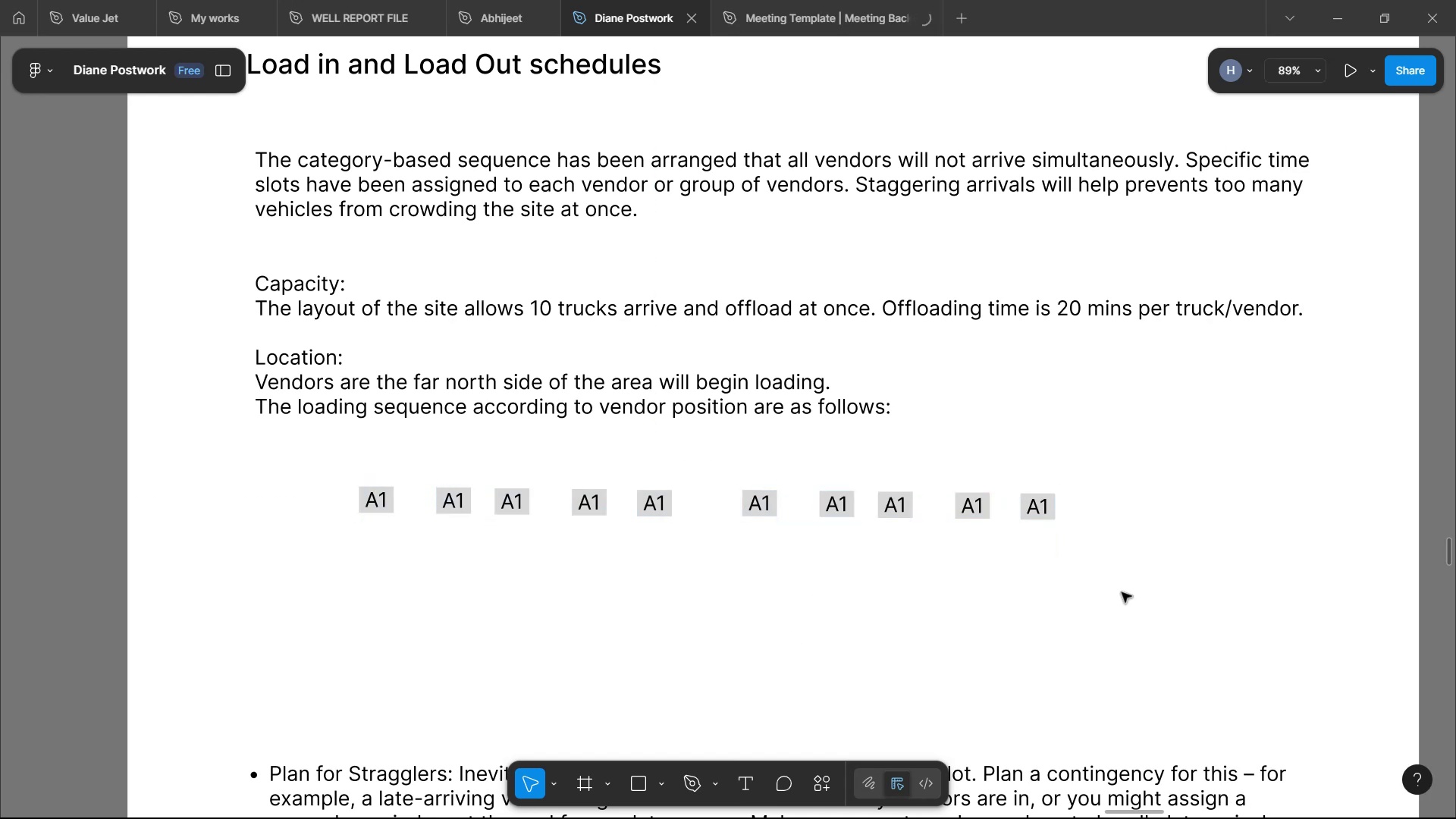 
wait(15.94)
 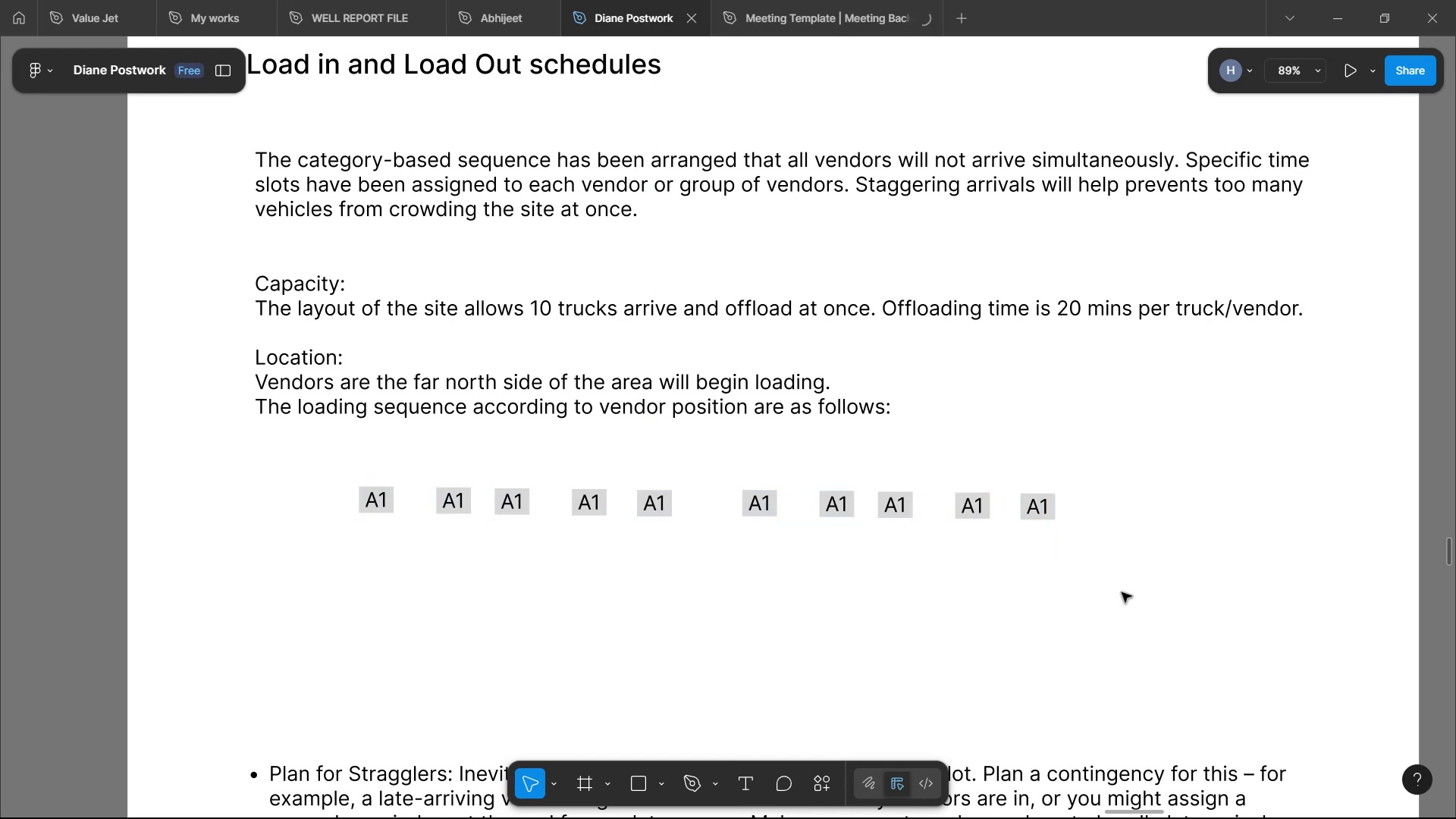 
hold_key(key=AltLeft, duration=1.52)
 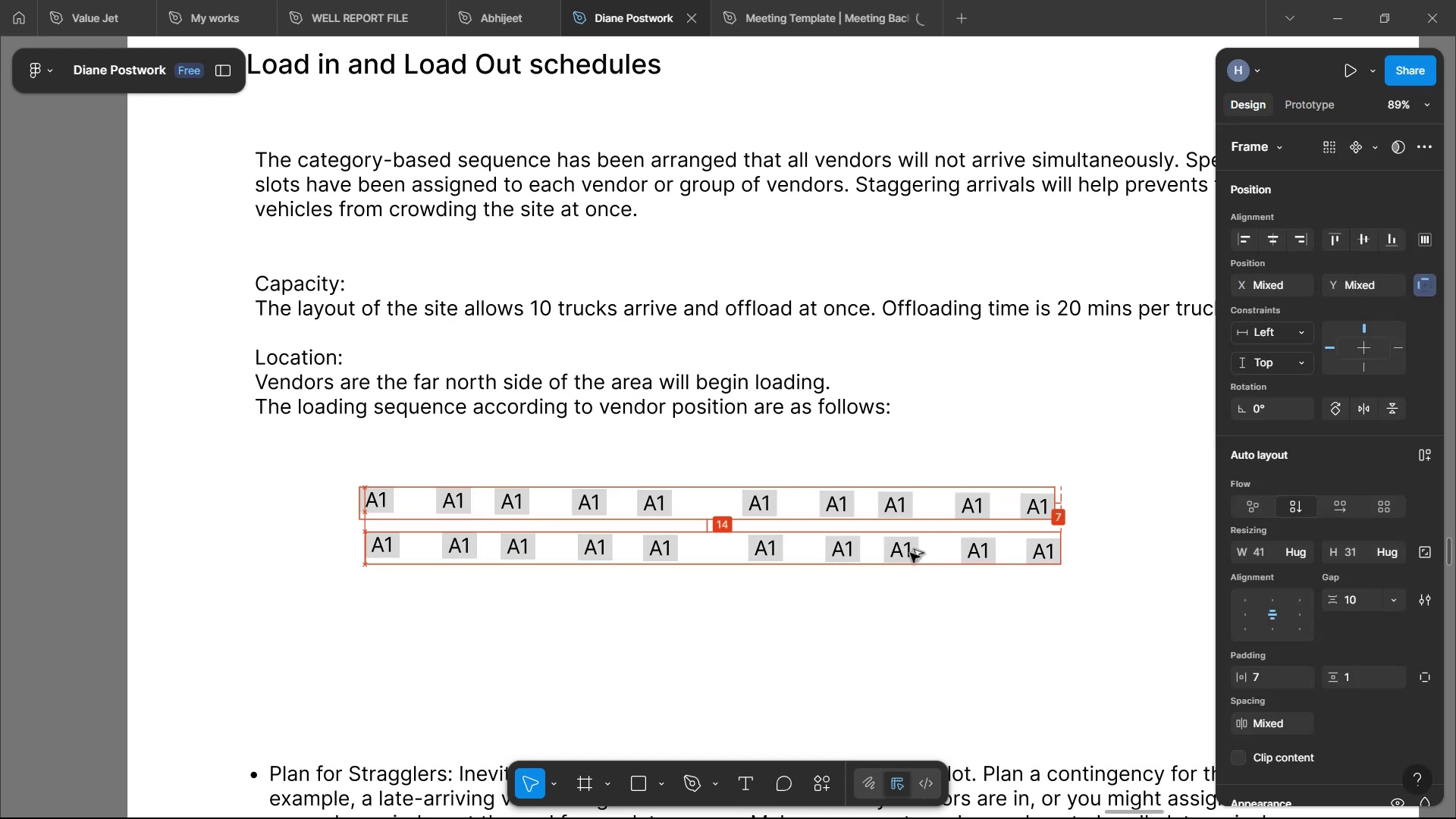 
hold_key(key=AltLeft, duration=0.5)
 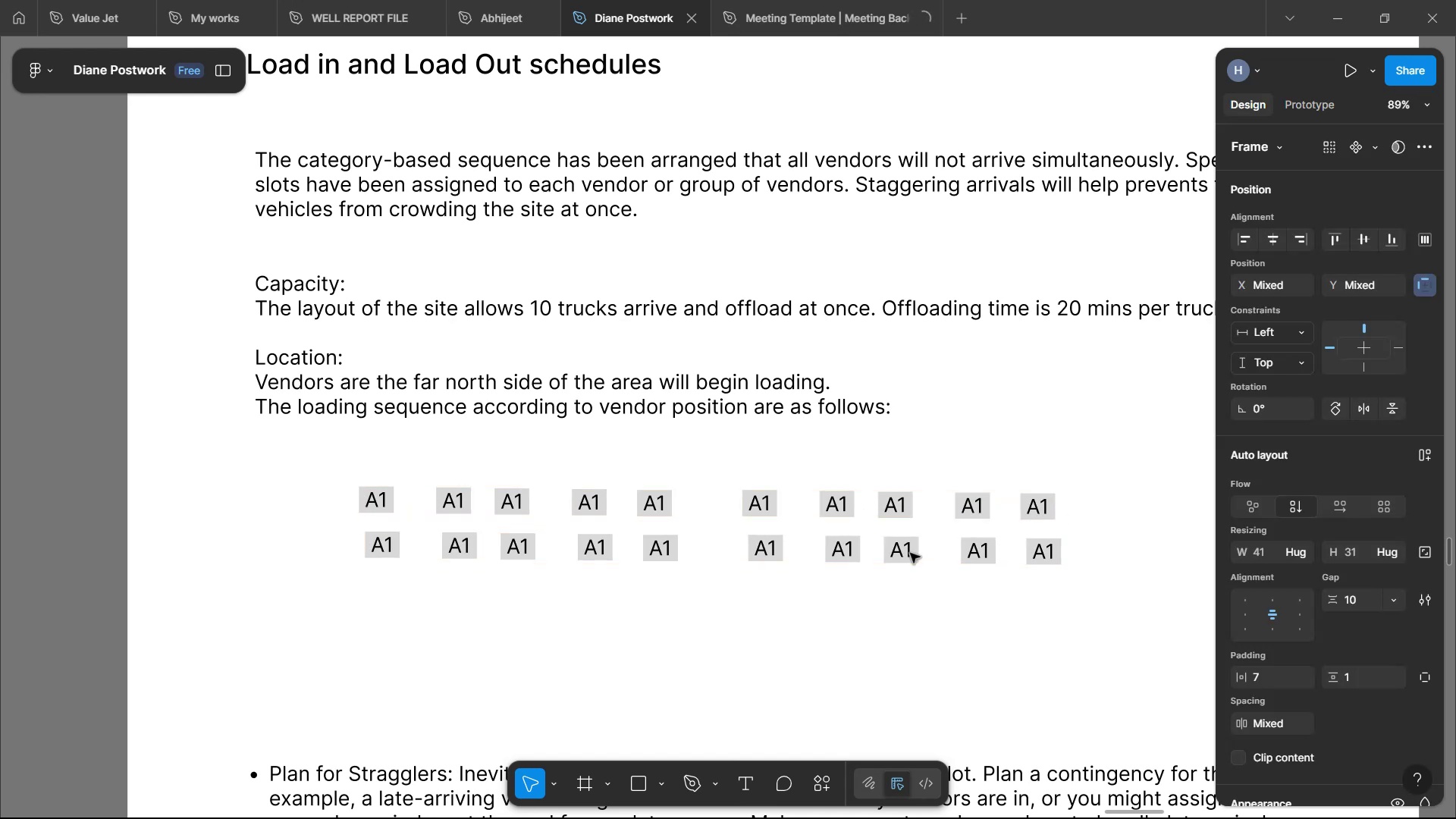 
hold_key(key=AltLeft, duration=1.52)
 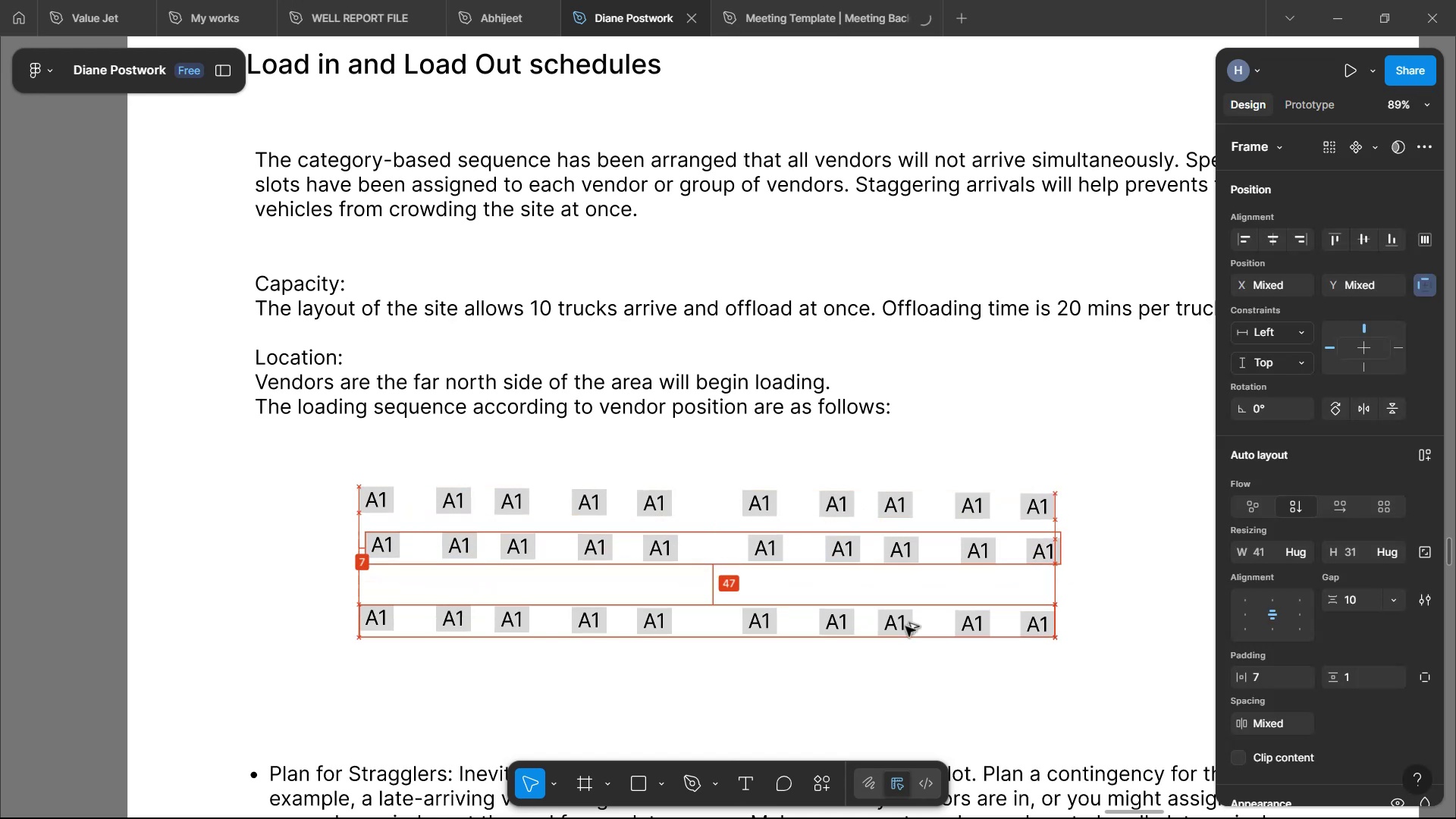 
hold_key(key=AltLeft, duration=1.44)
 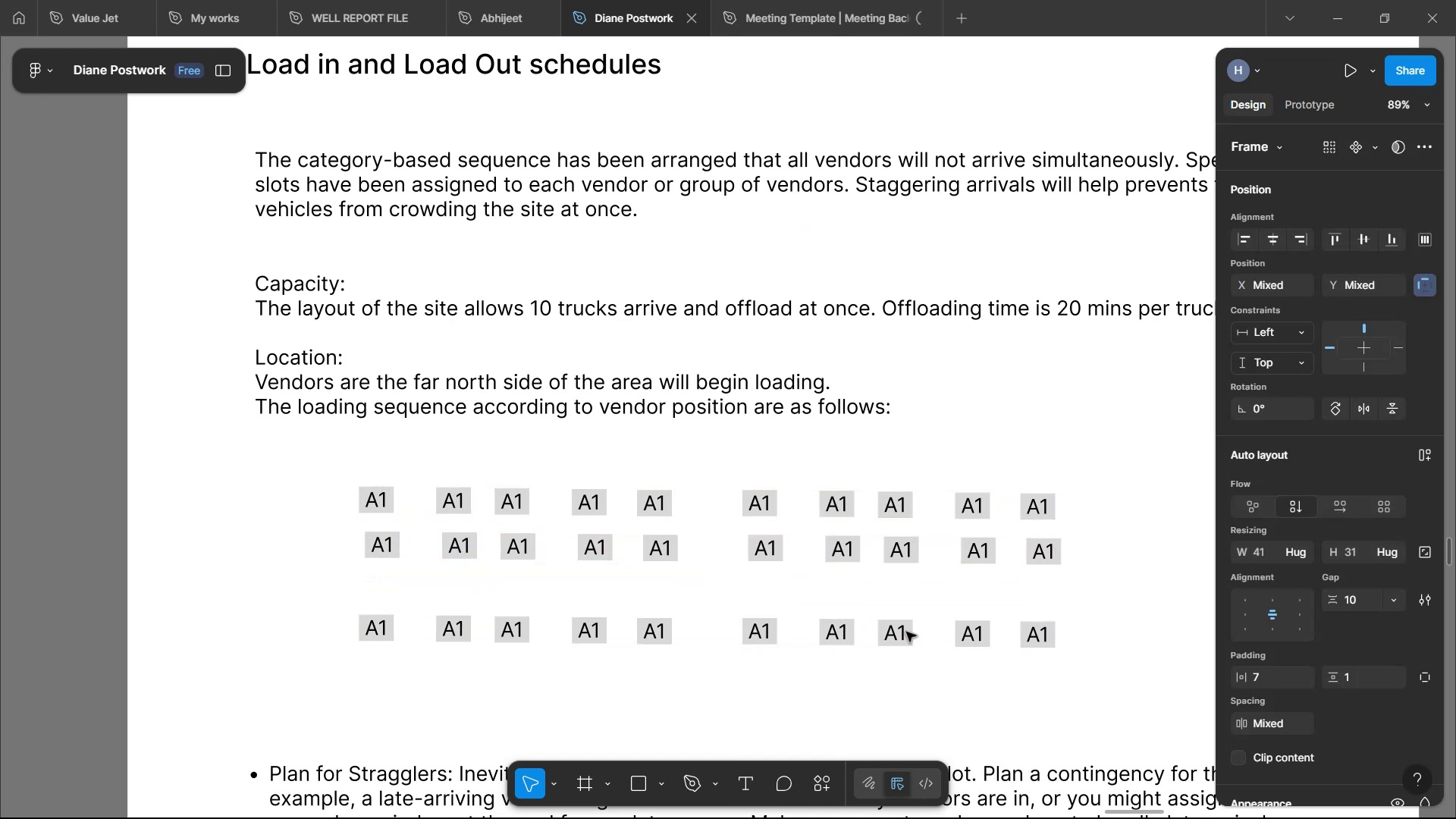 
hold_key(key=AltLeft, duration=1.56)
 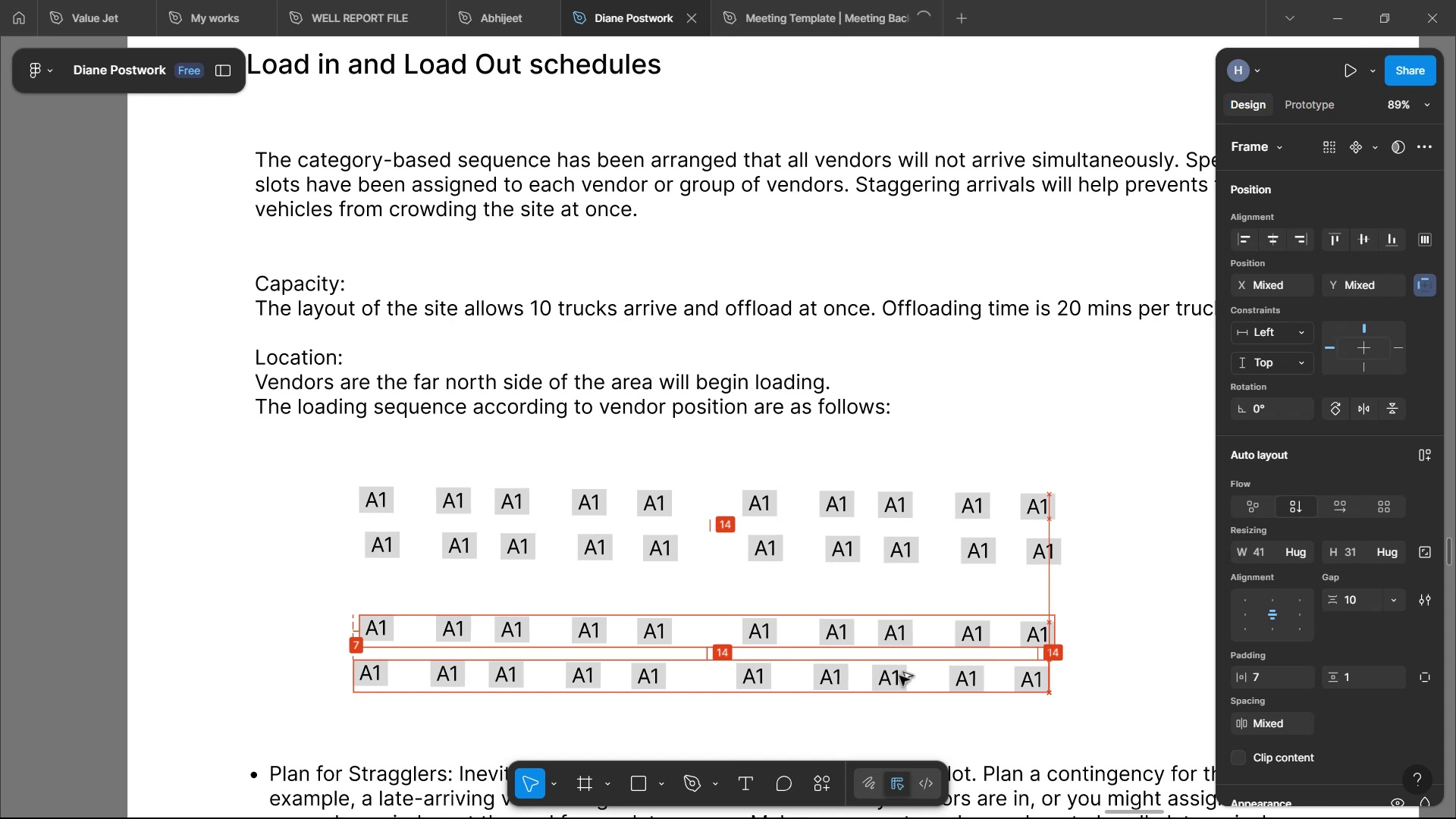 
hold_key(key=AltLeft, duration=1.5)
 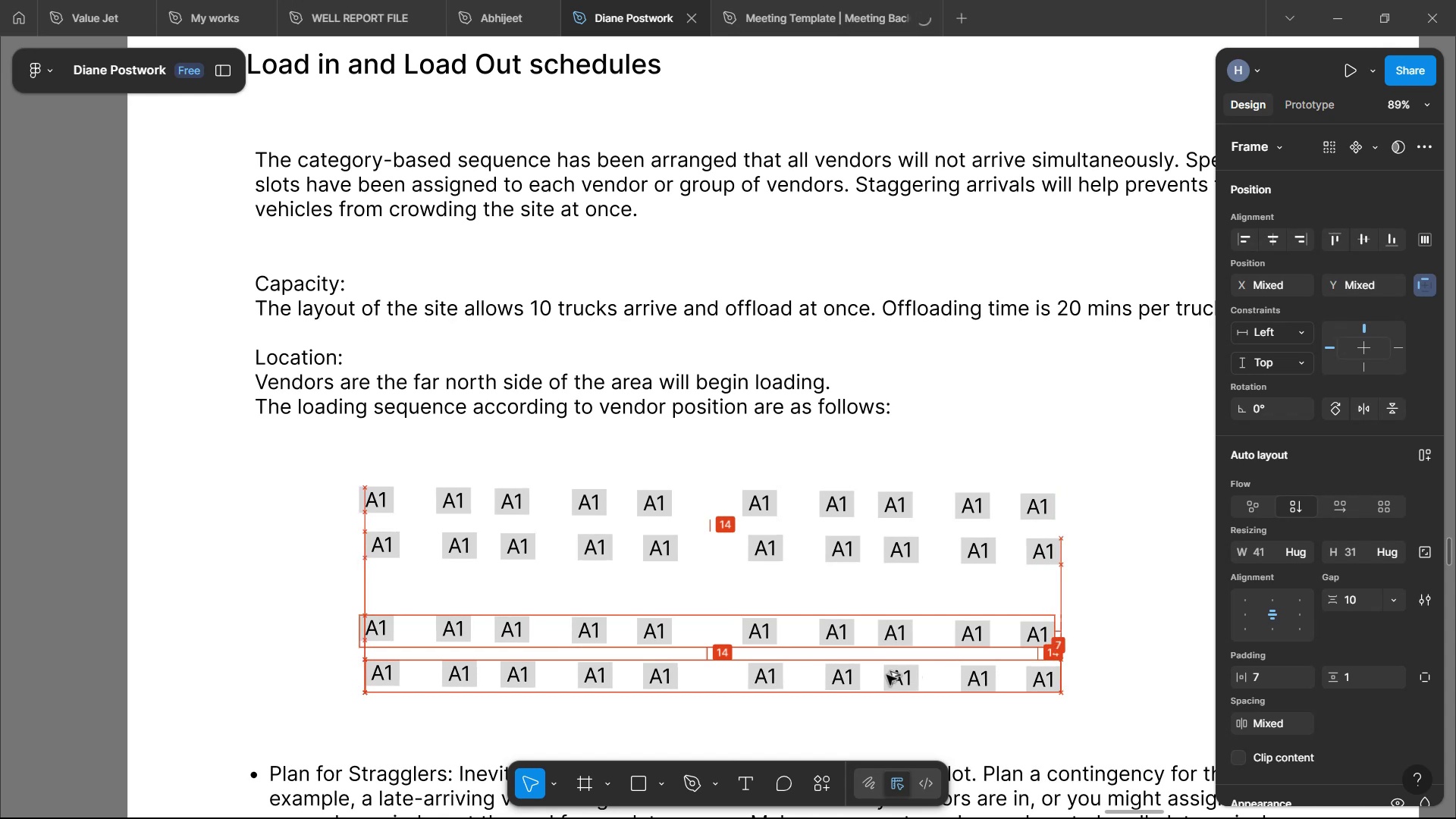 
hold_key(key=AltLeft, duration=1.5)
 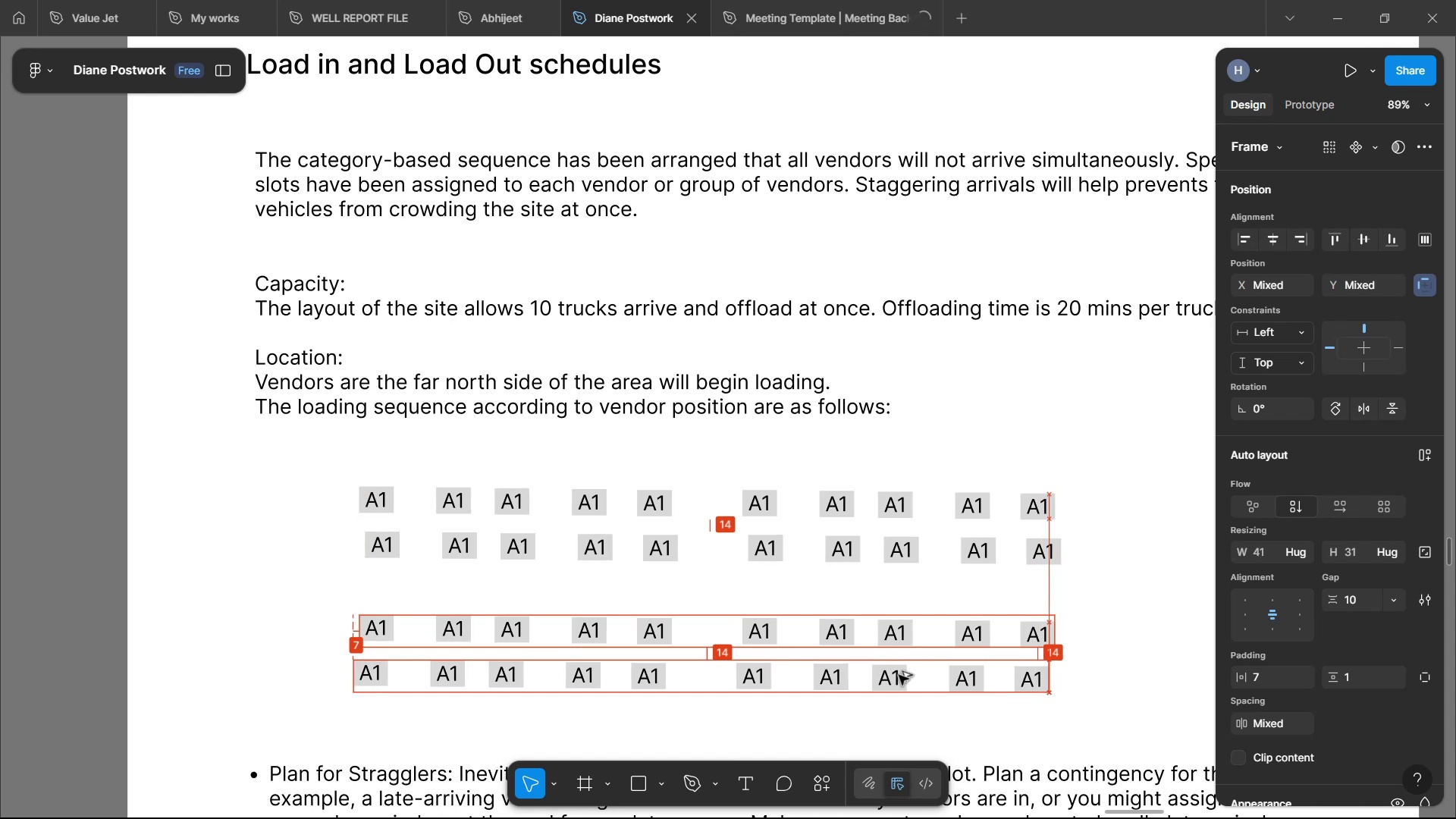 
hold_key(key=AltLeft, duration=0.34)
 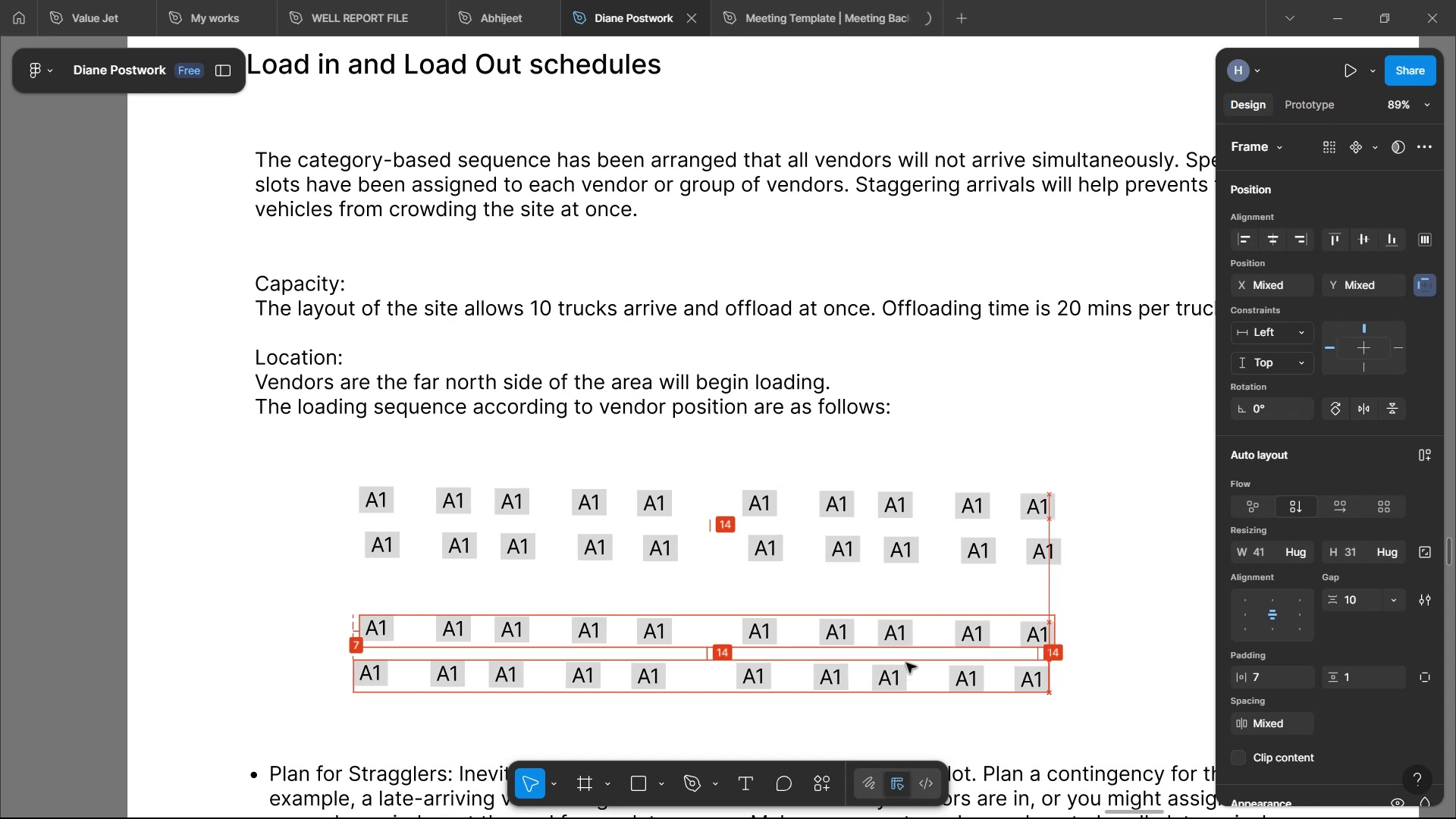 
scroll: coordinate [845, 639], scroll_direction: down, amount: 8.0
 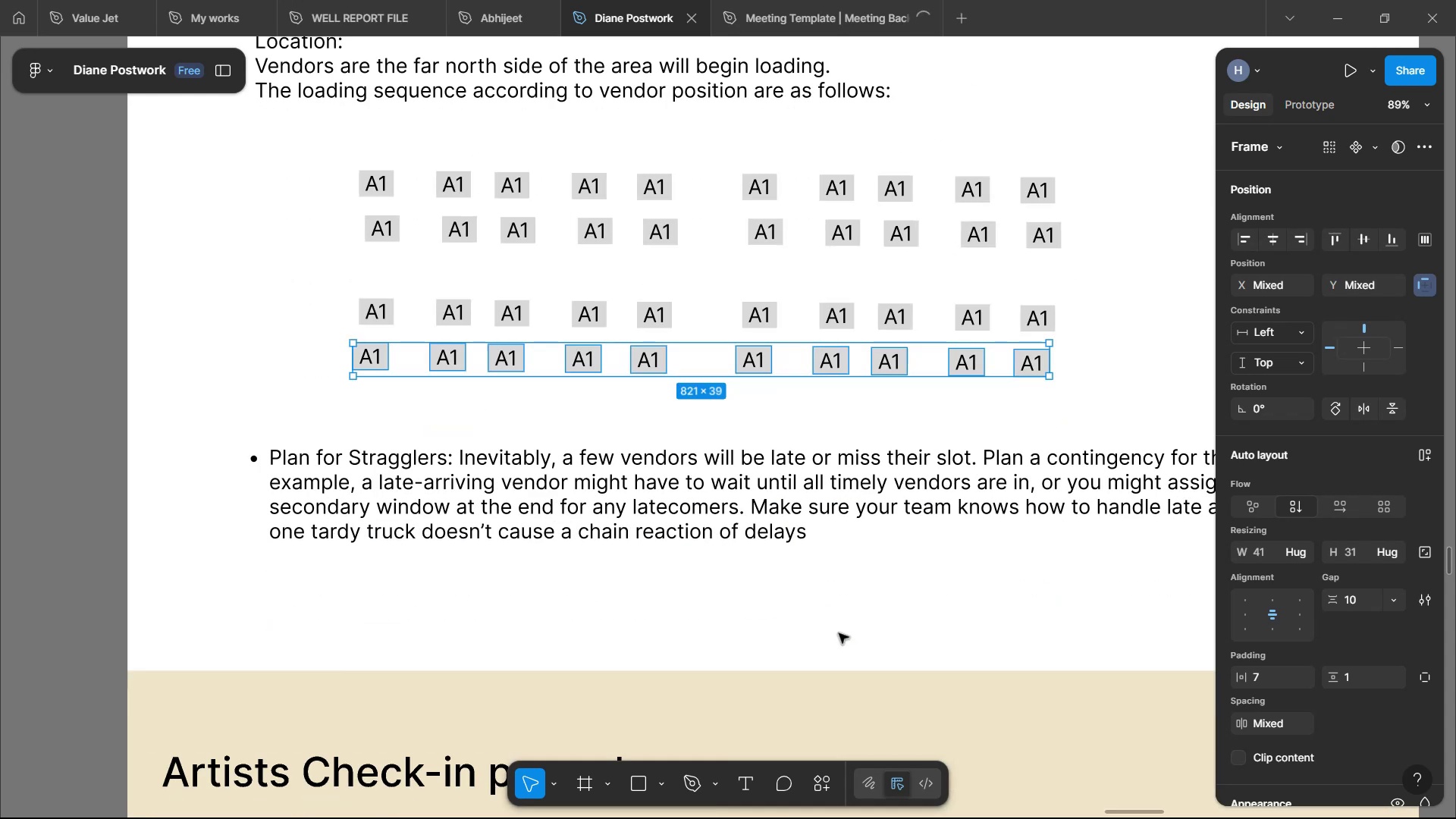 
hold_key(key=ControlLeft, duration=0.58)
scroll: coordinate [839, 628], scroll_direction: down, amount: 7.0
 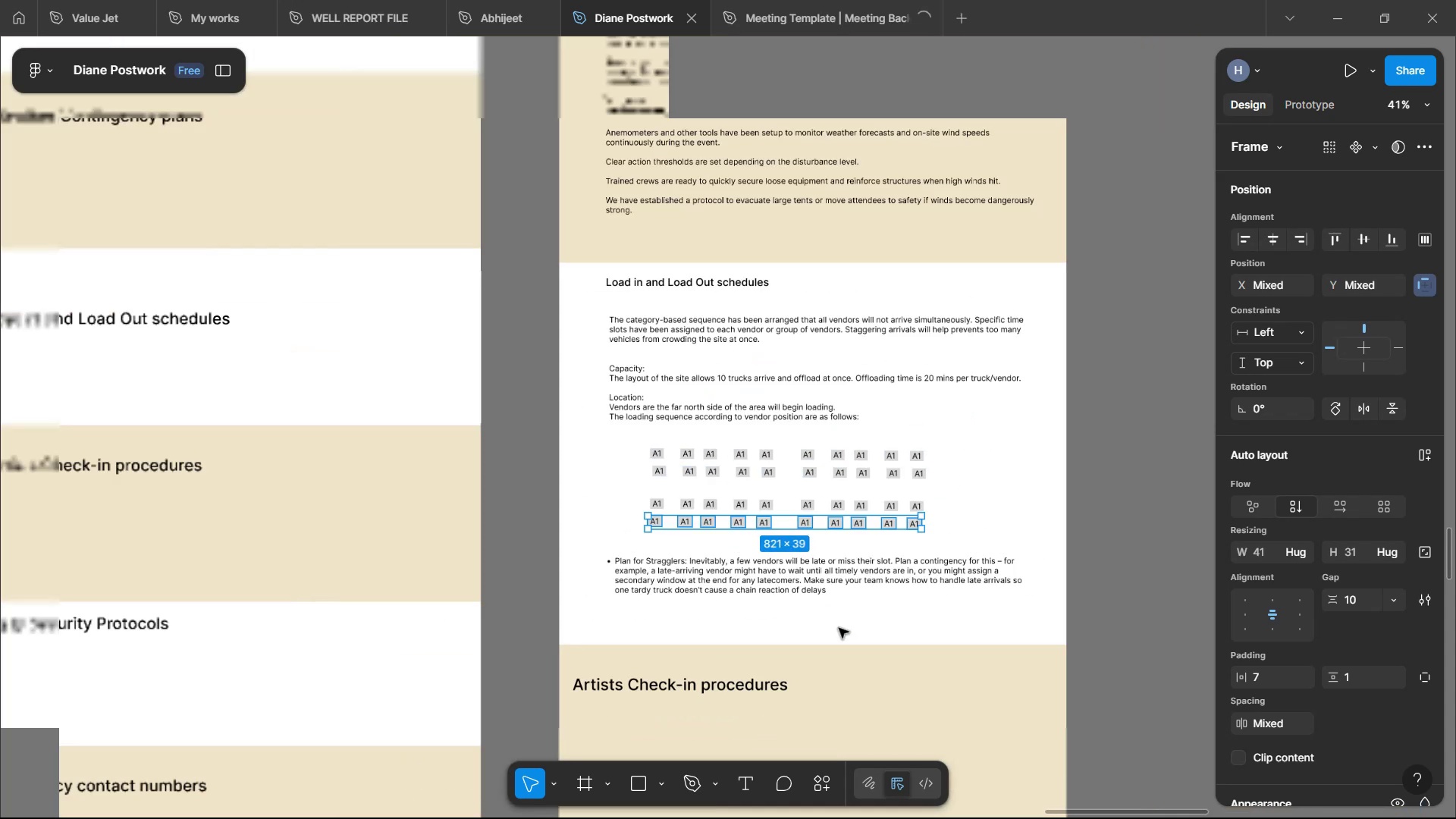 
left_click([837, 598])
 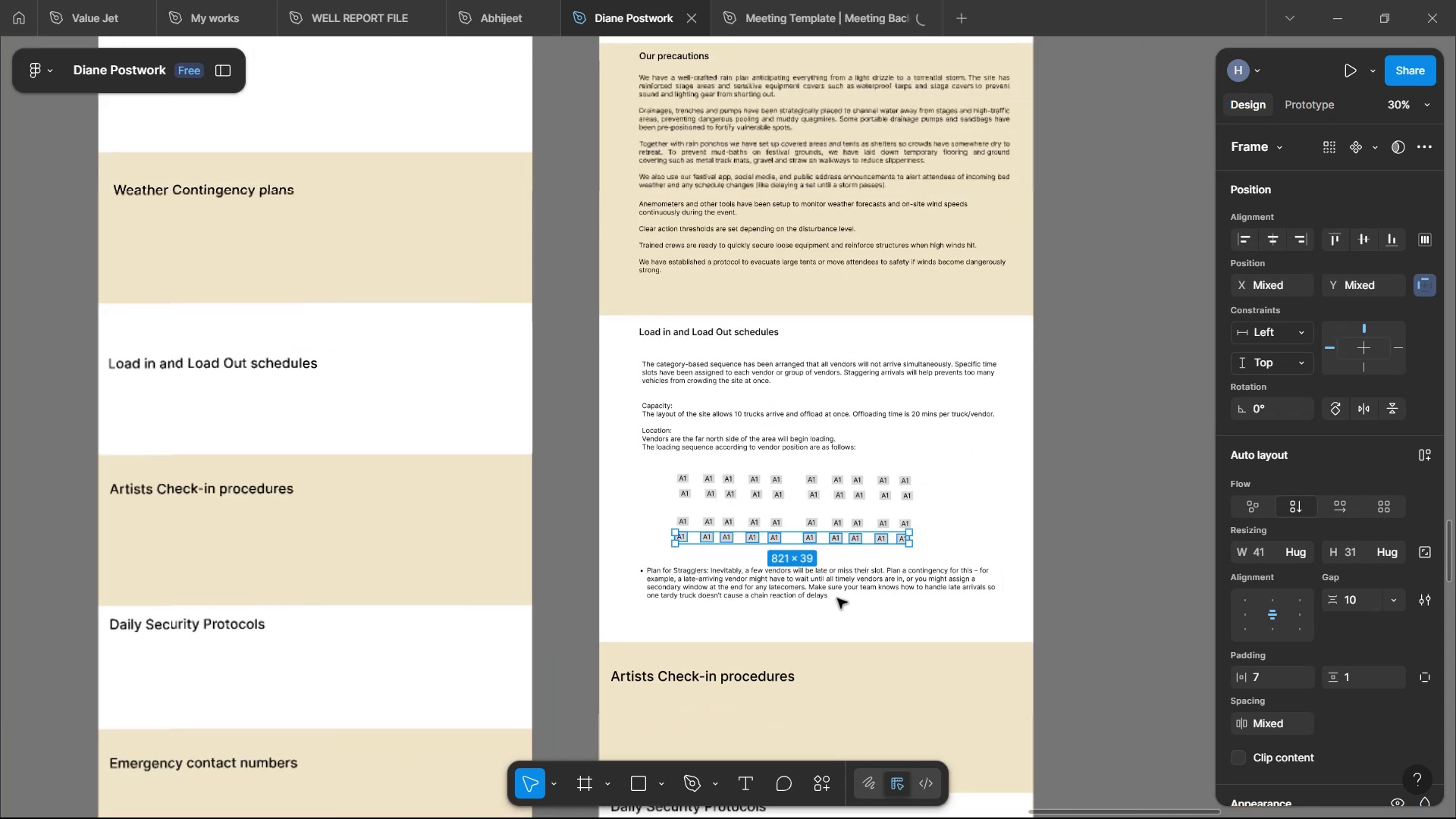 
double_click([833, 591])
 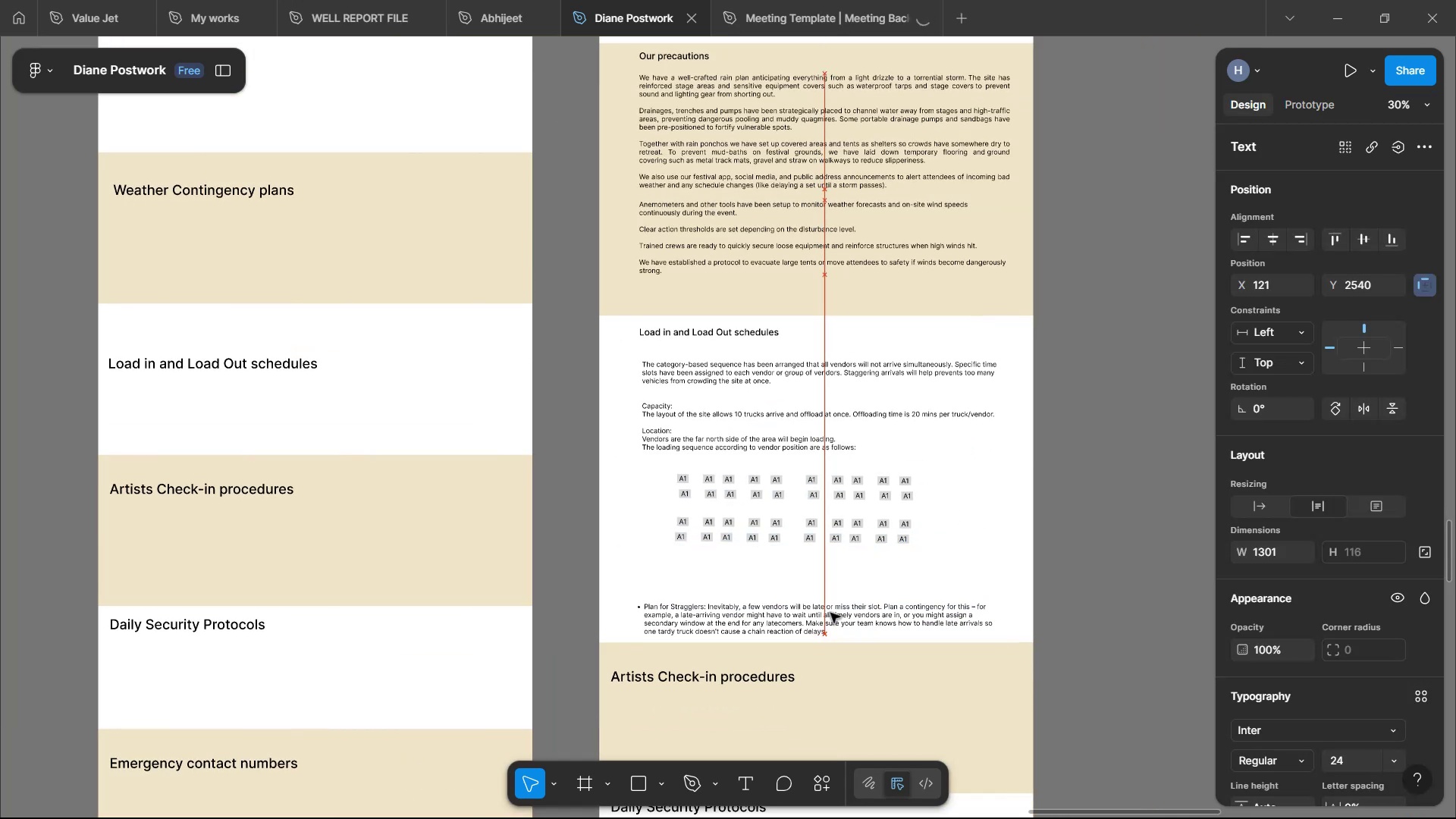 
left_click([817, 579])
 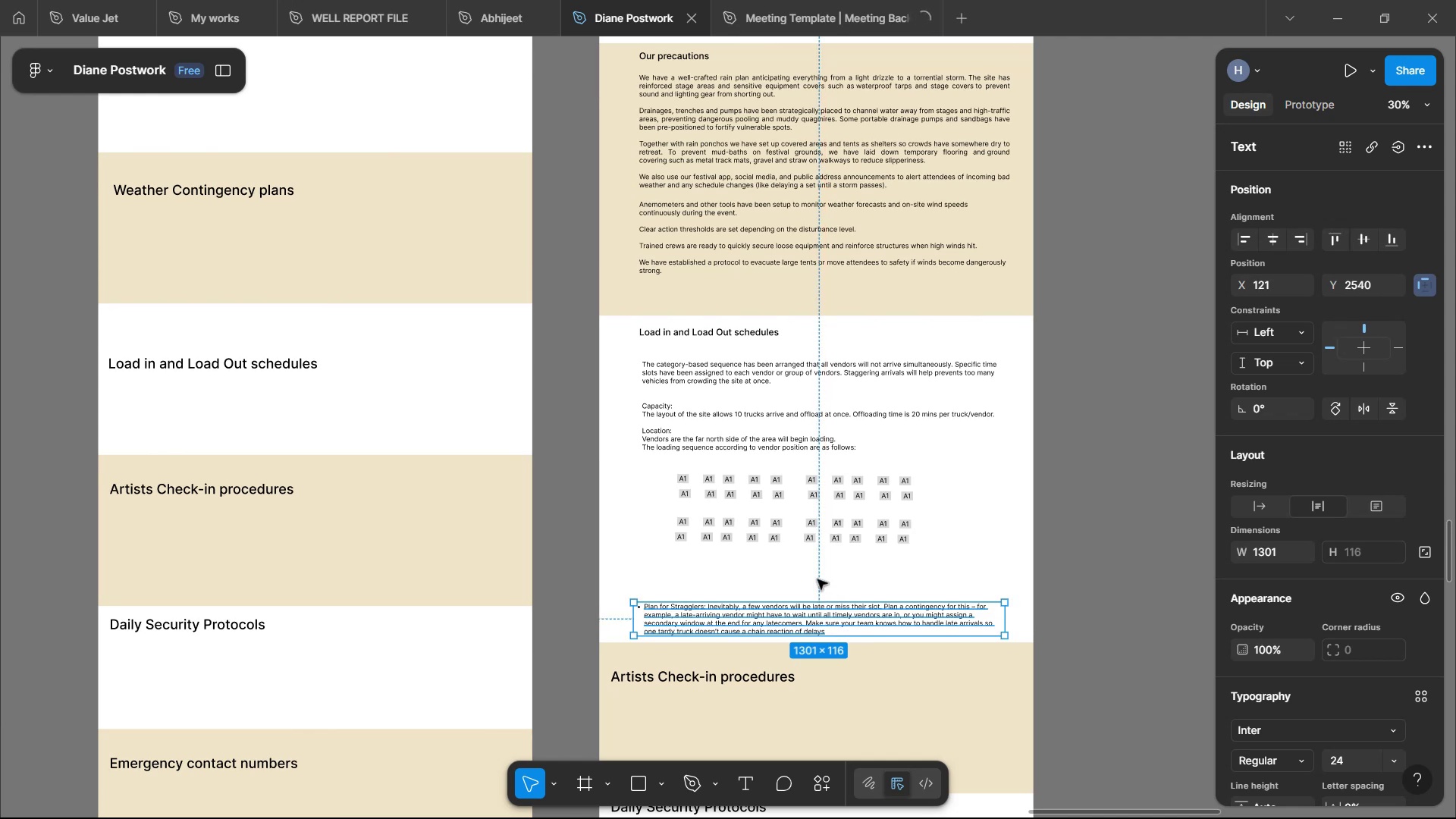 
hold_key(key=ControlLeft, duration=1.23)
scroll: coordinate [816, 573], scroll_direction: up, amount: 8.0
 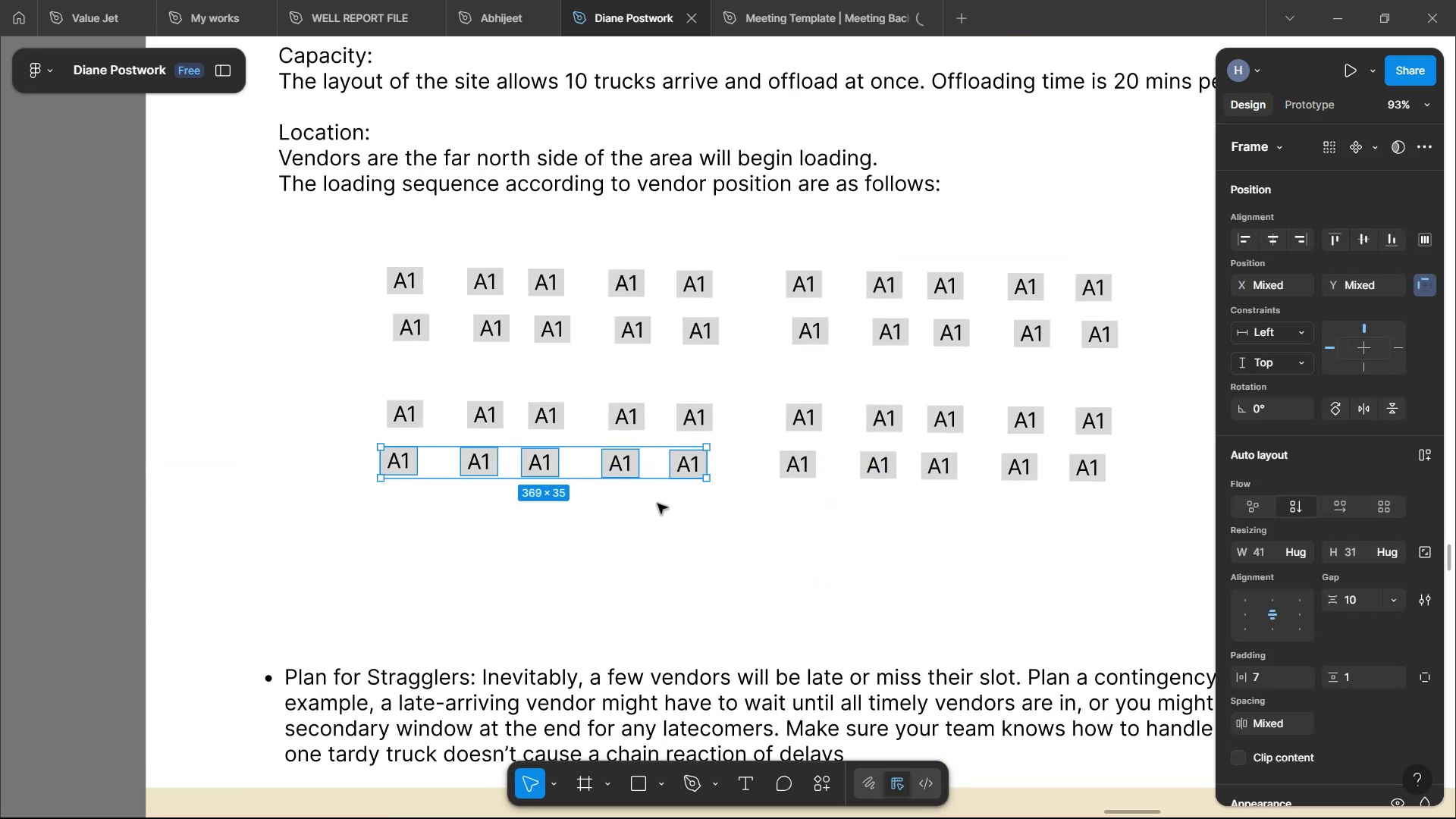 
wait(6.11)
 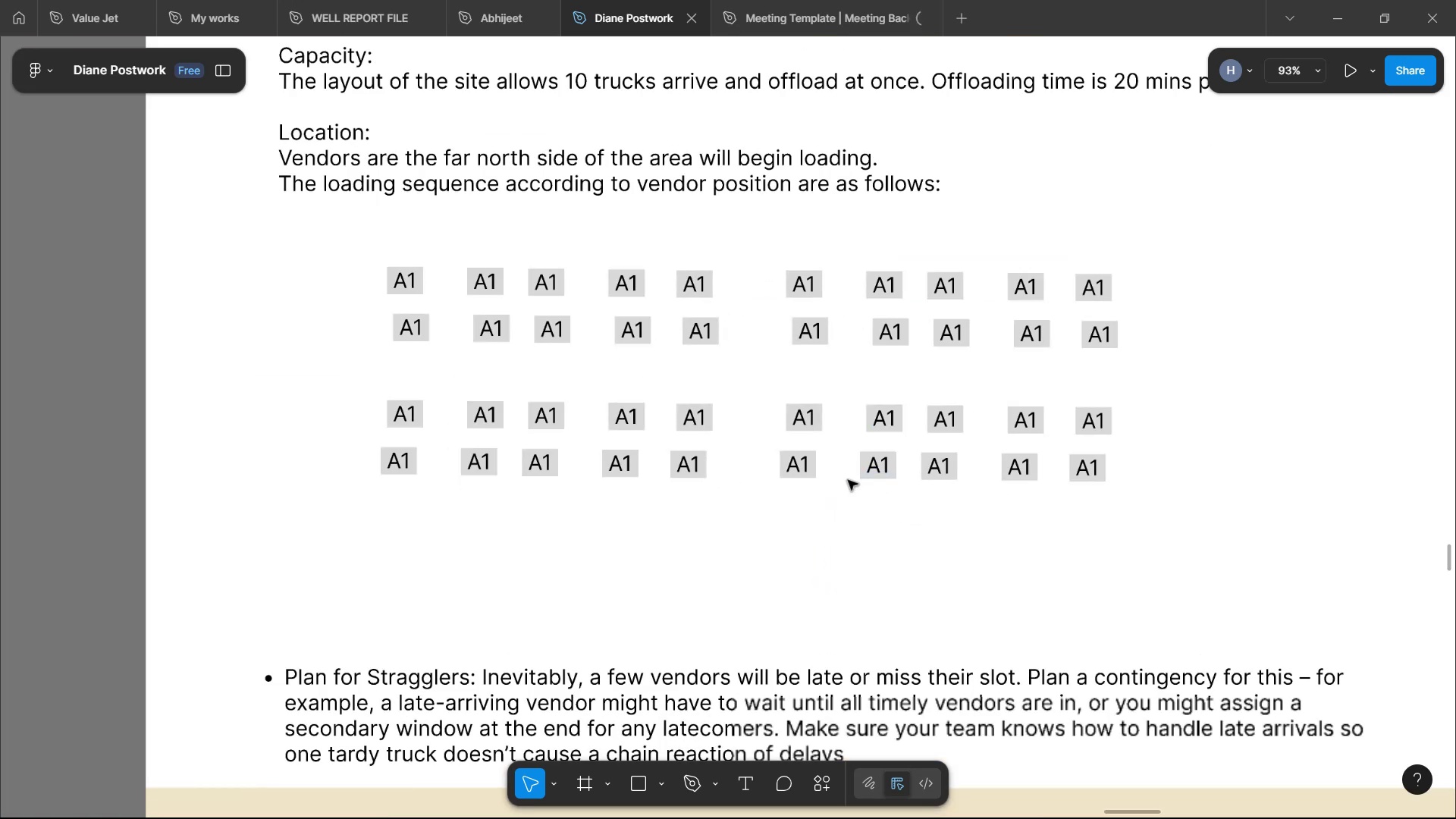 
hold_key(key=AltLeft, duration=1.54)
 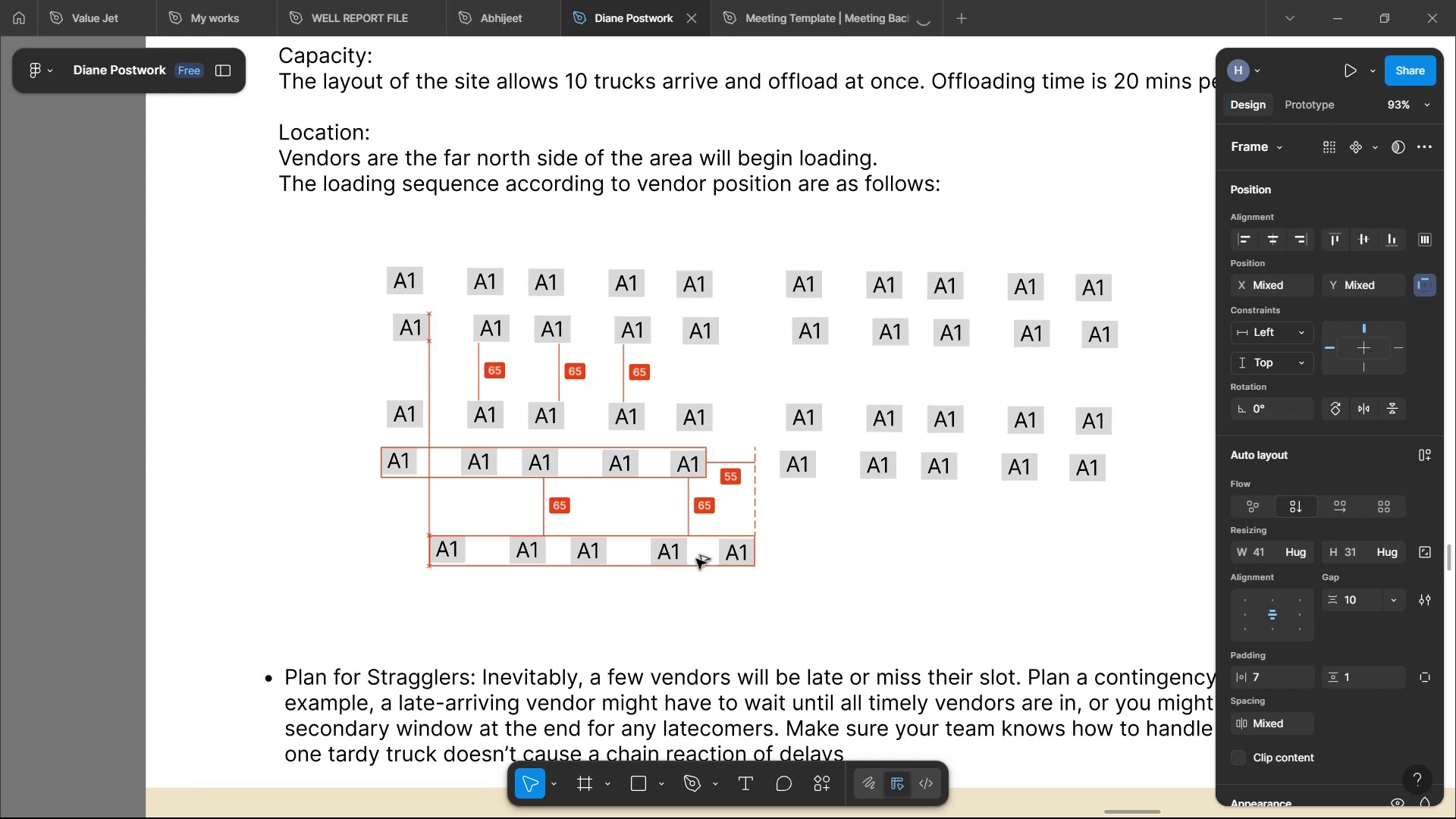 
hold_key(key=AltLeft, duration=1.53)
 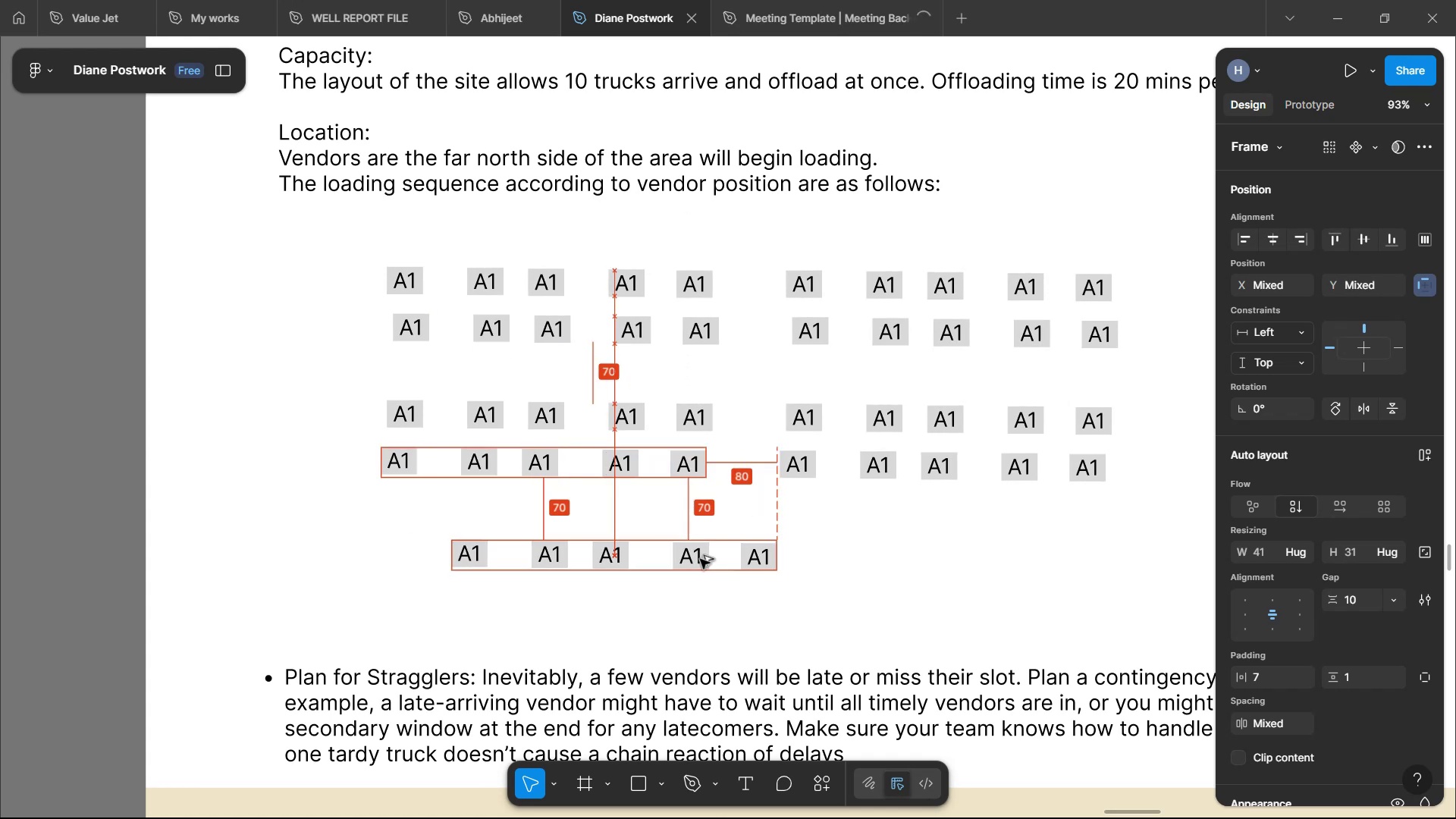 
hold_key(key=AltLeft, duration=1.5)
 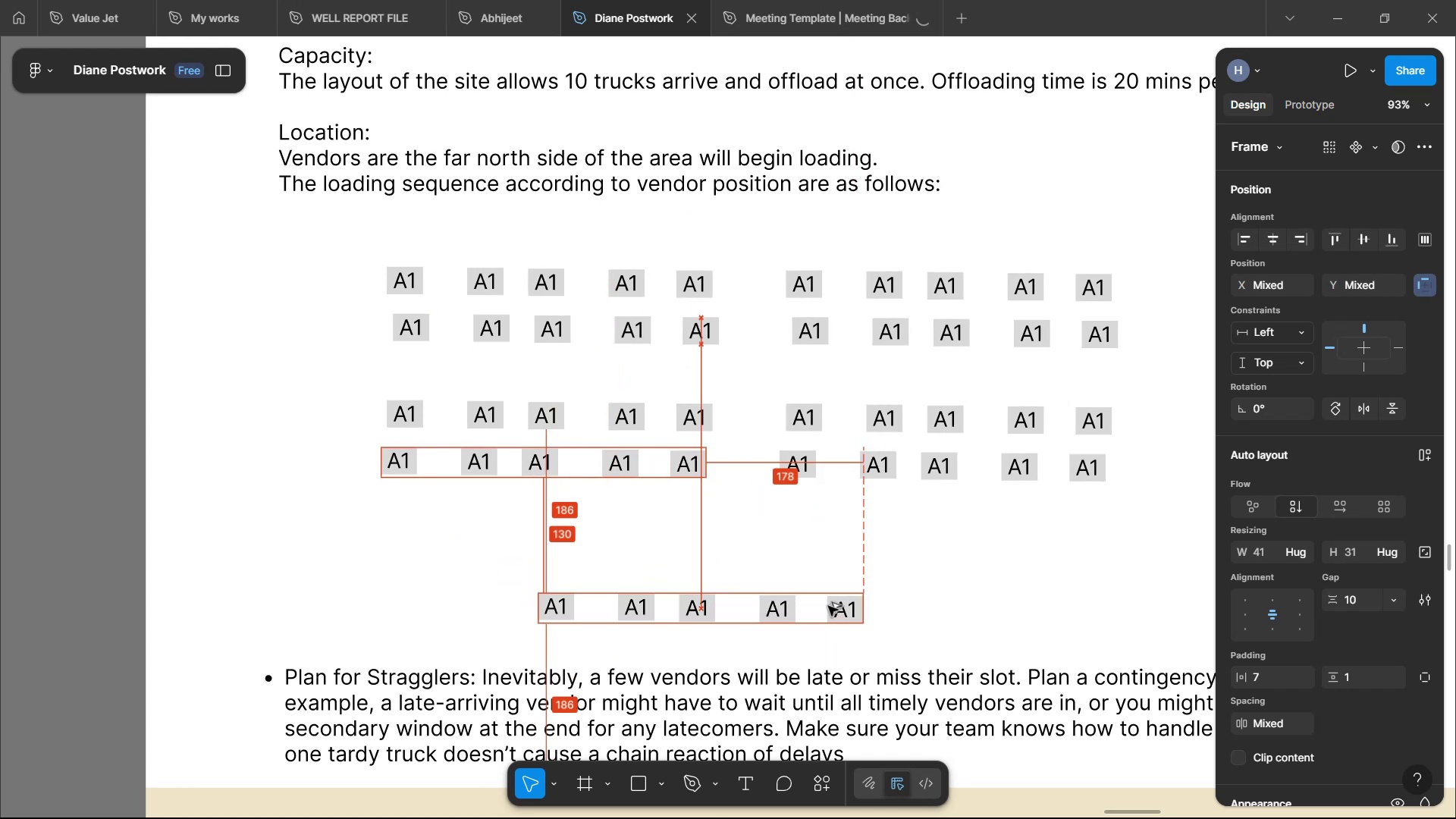 
hold_key(key=AltLeft, duration=1.5)
 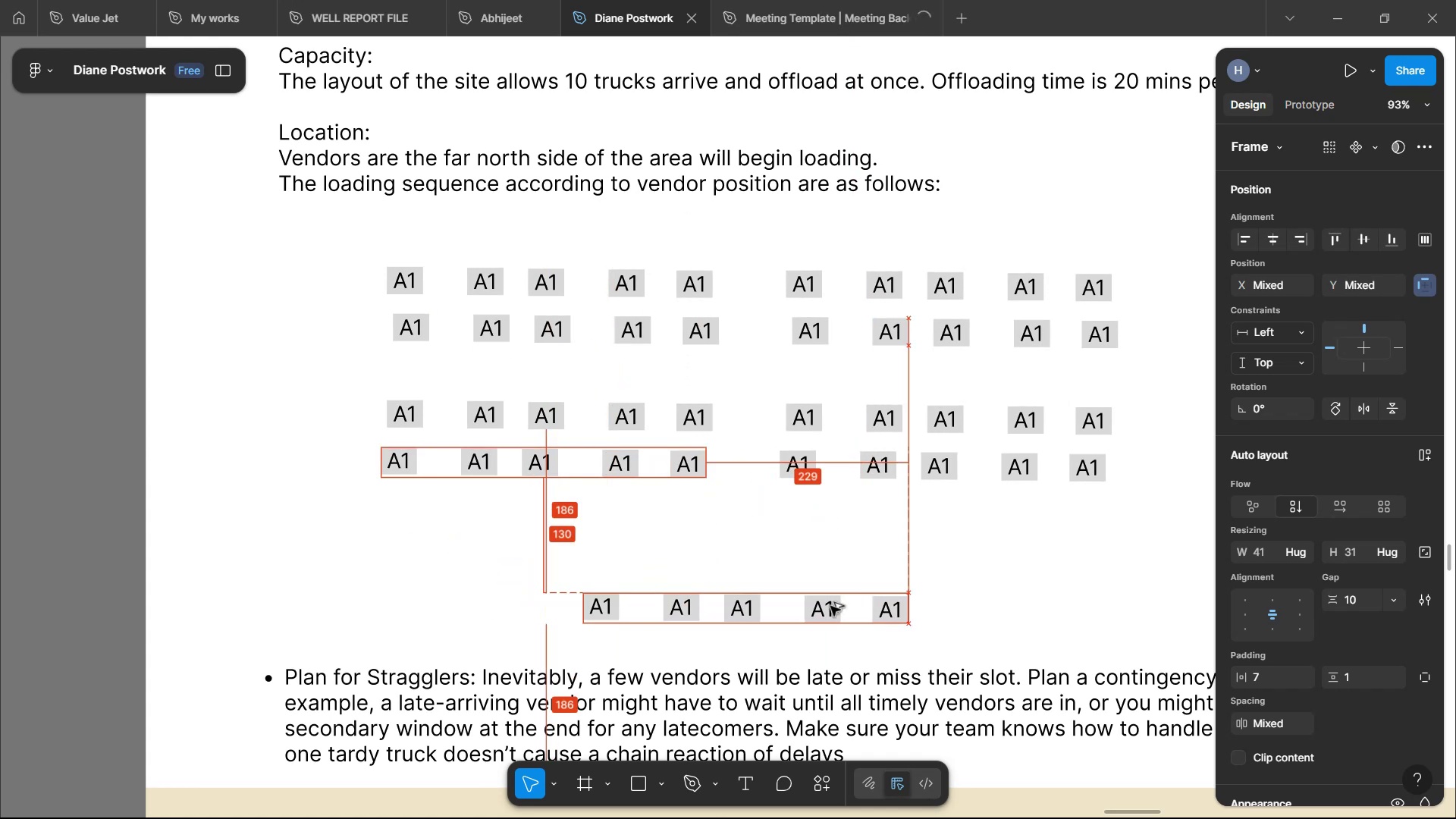 
hold_key(key=AltLeft, duration=1.5)
 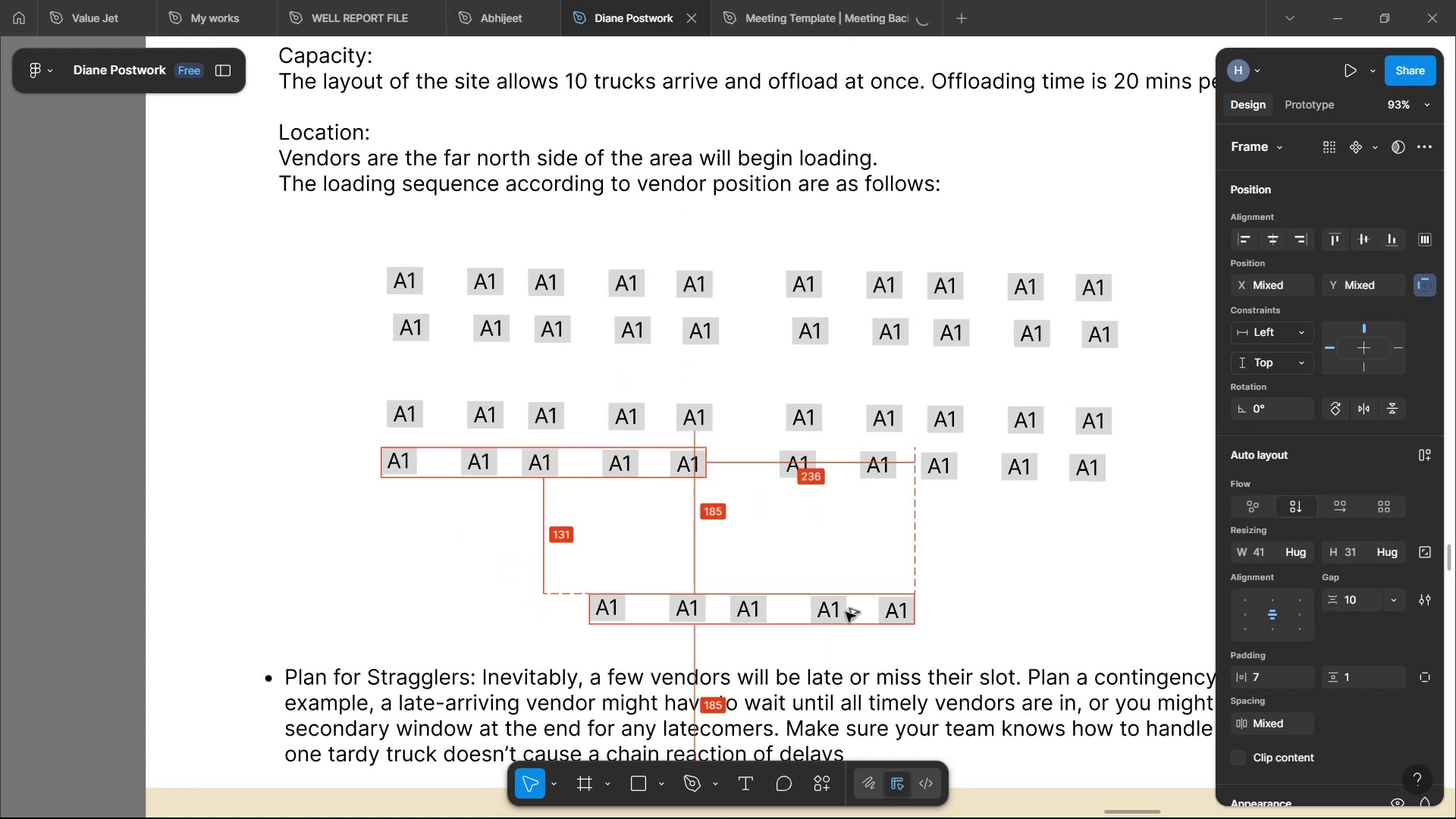 
hold_key(key=AltLeft, duration=1.5)
 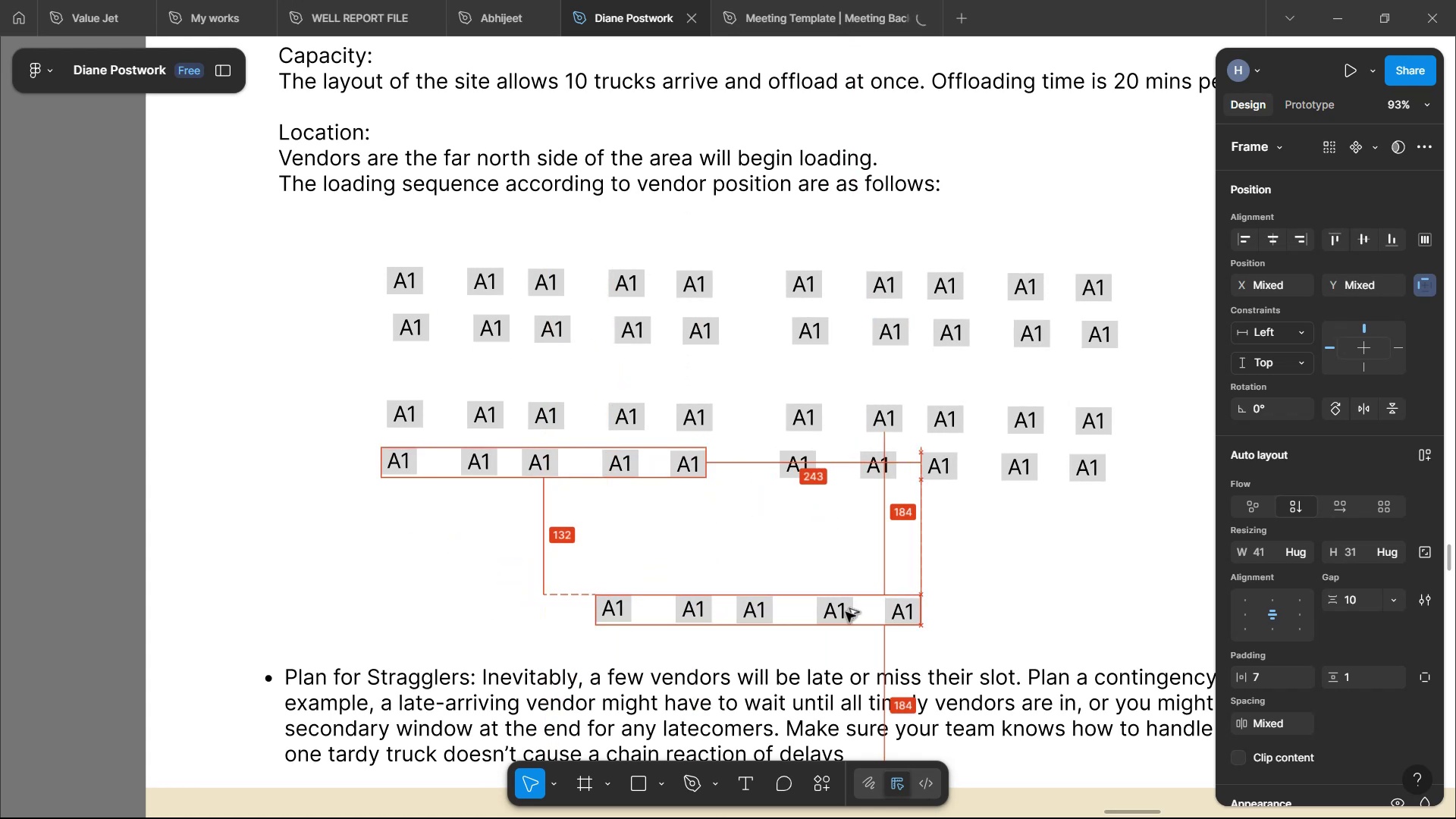 
key(Alt+AltLeft)
 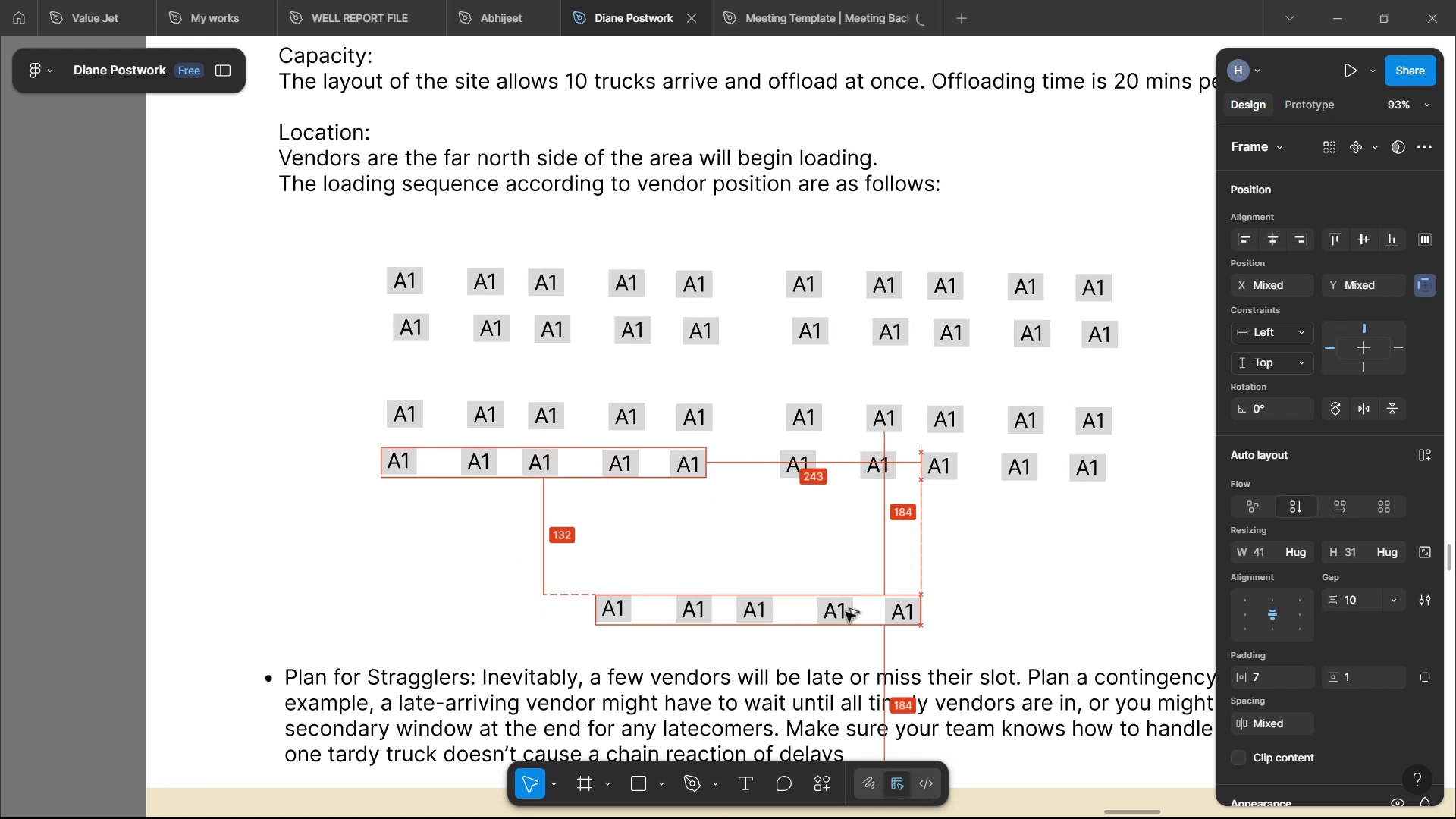 
key(Alt+AltLeft)
 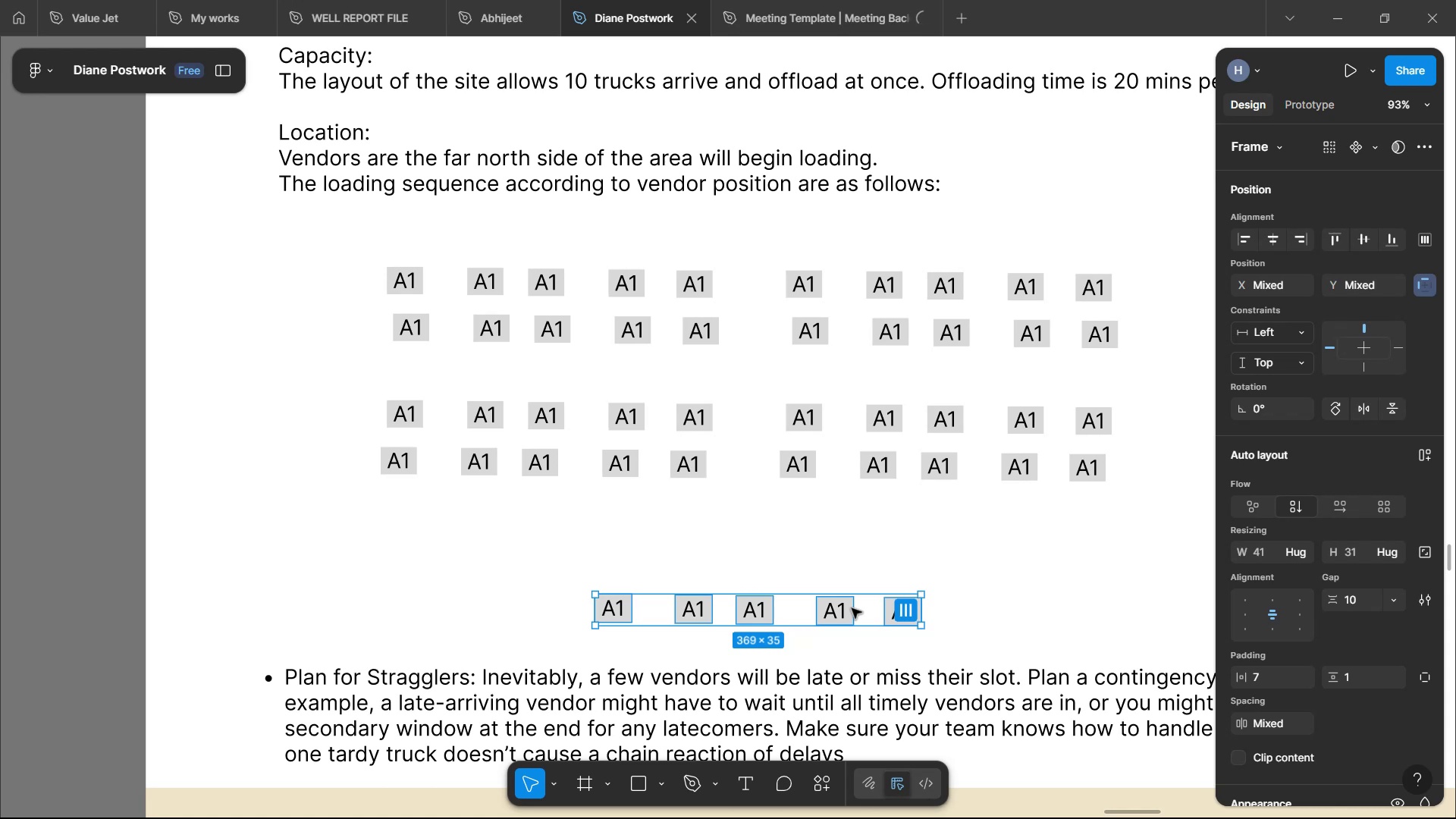 
wait(8.09)
 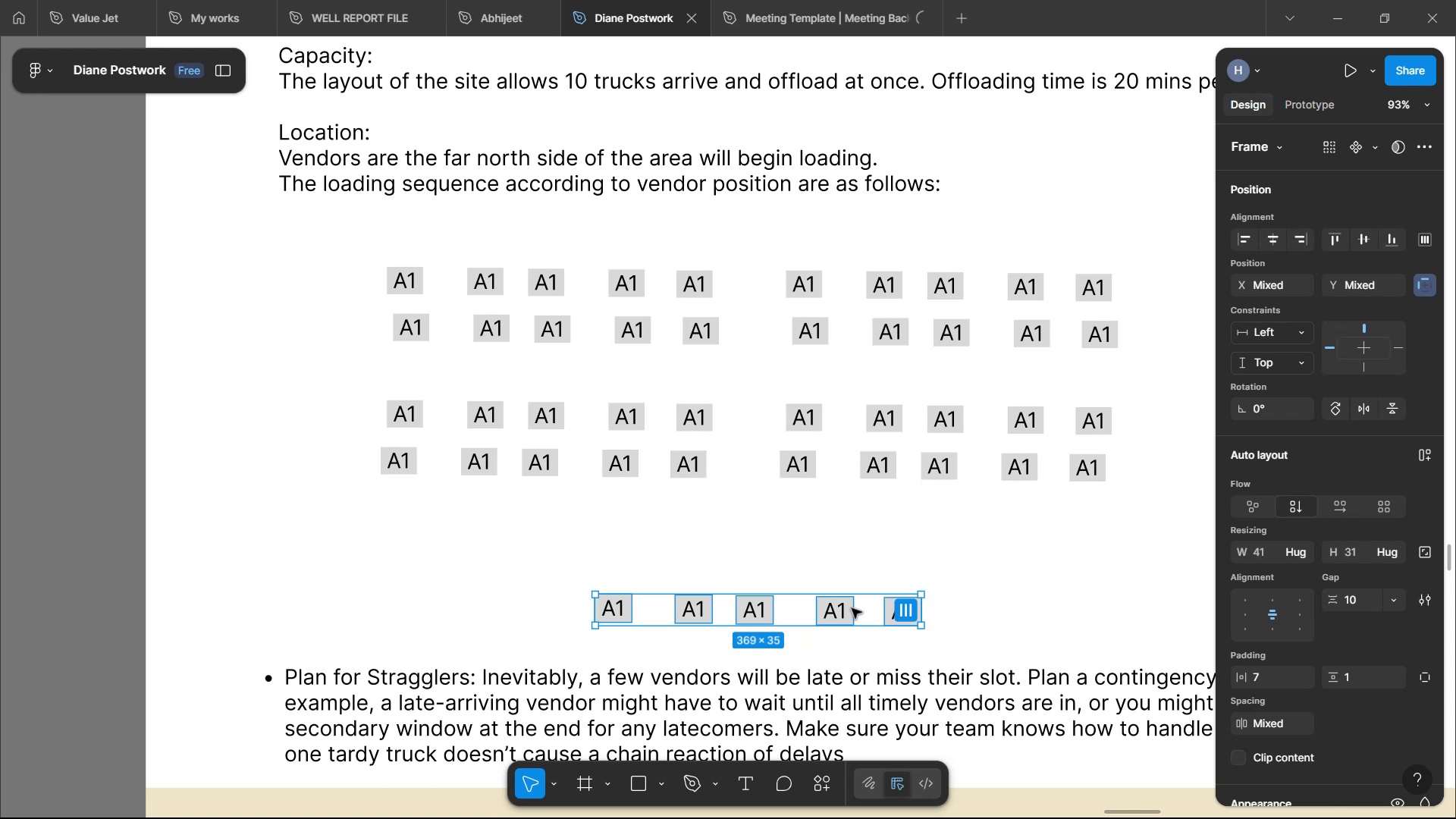 
left_click([884, 566])
 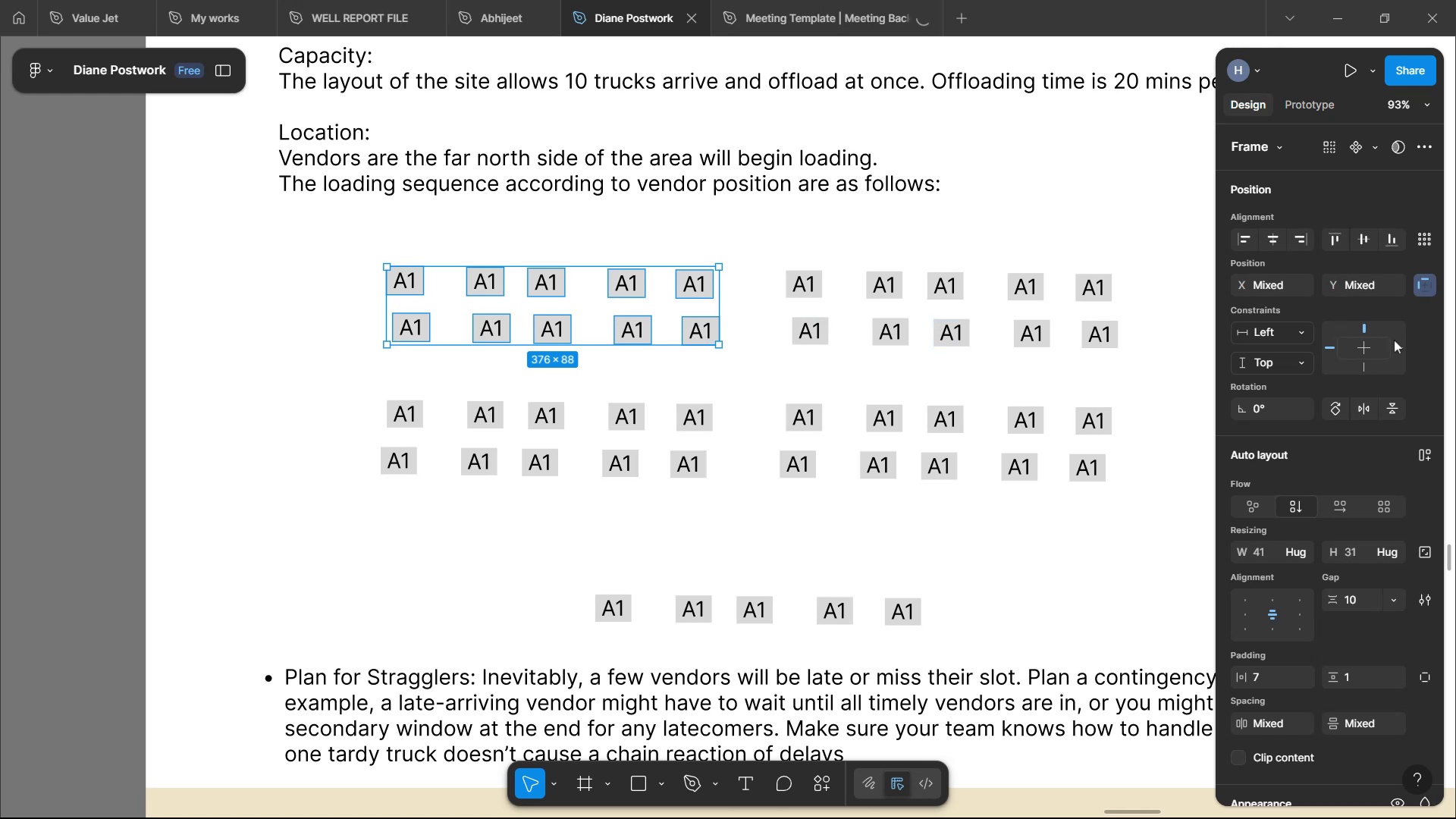 
wait(7.87)
 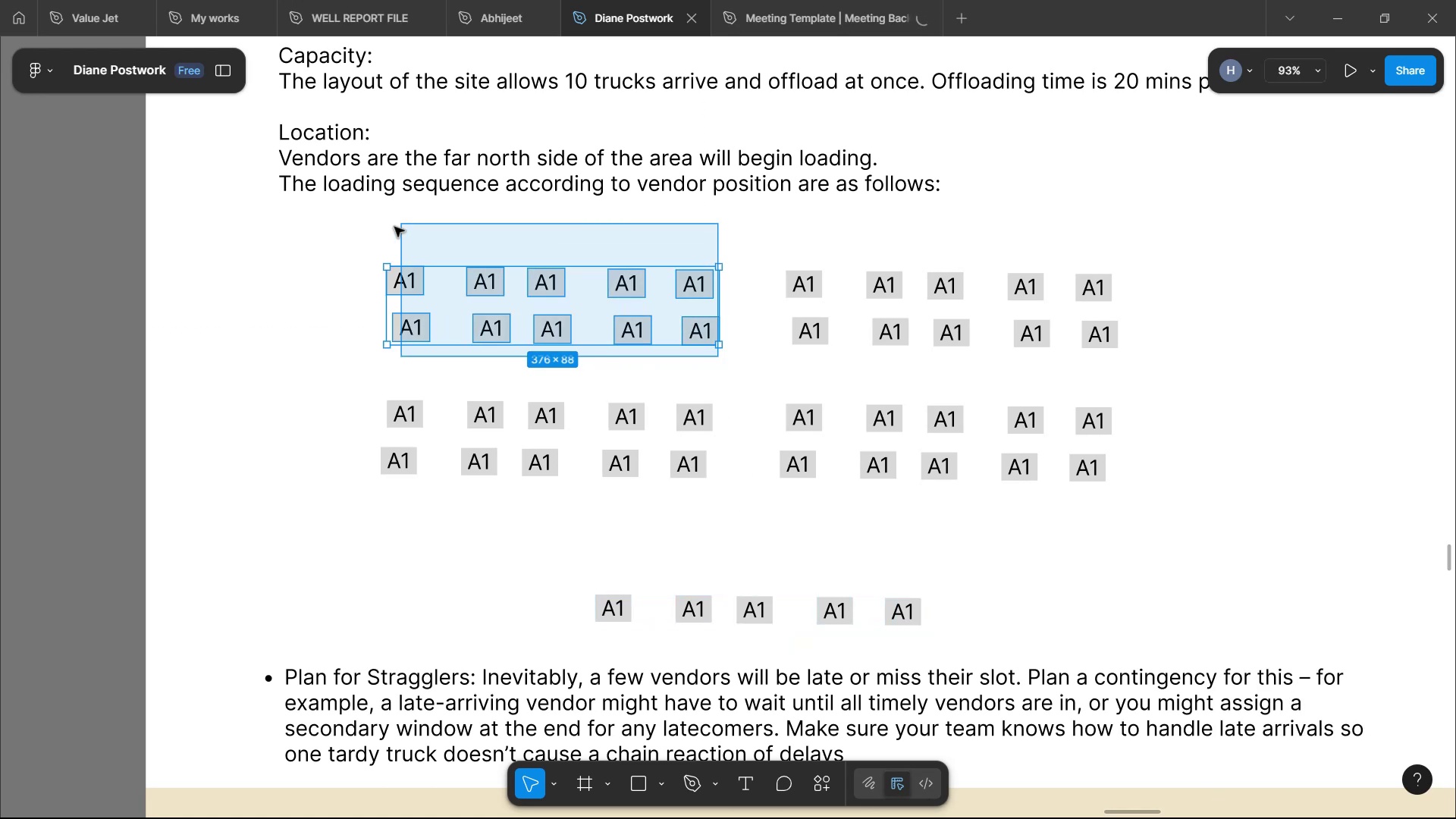 
left_click([1429, 455])
 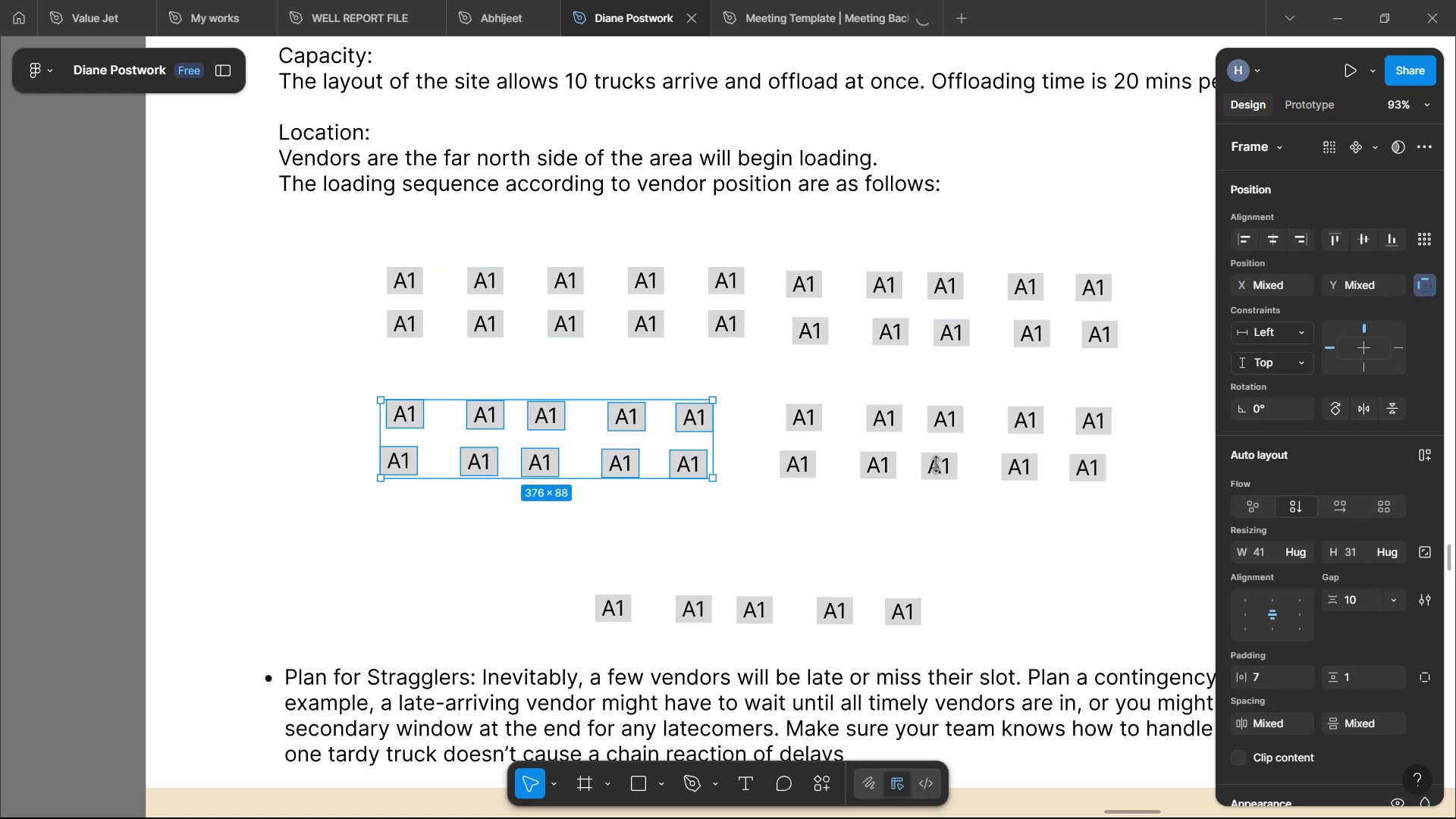 
wait(6.6)
 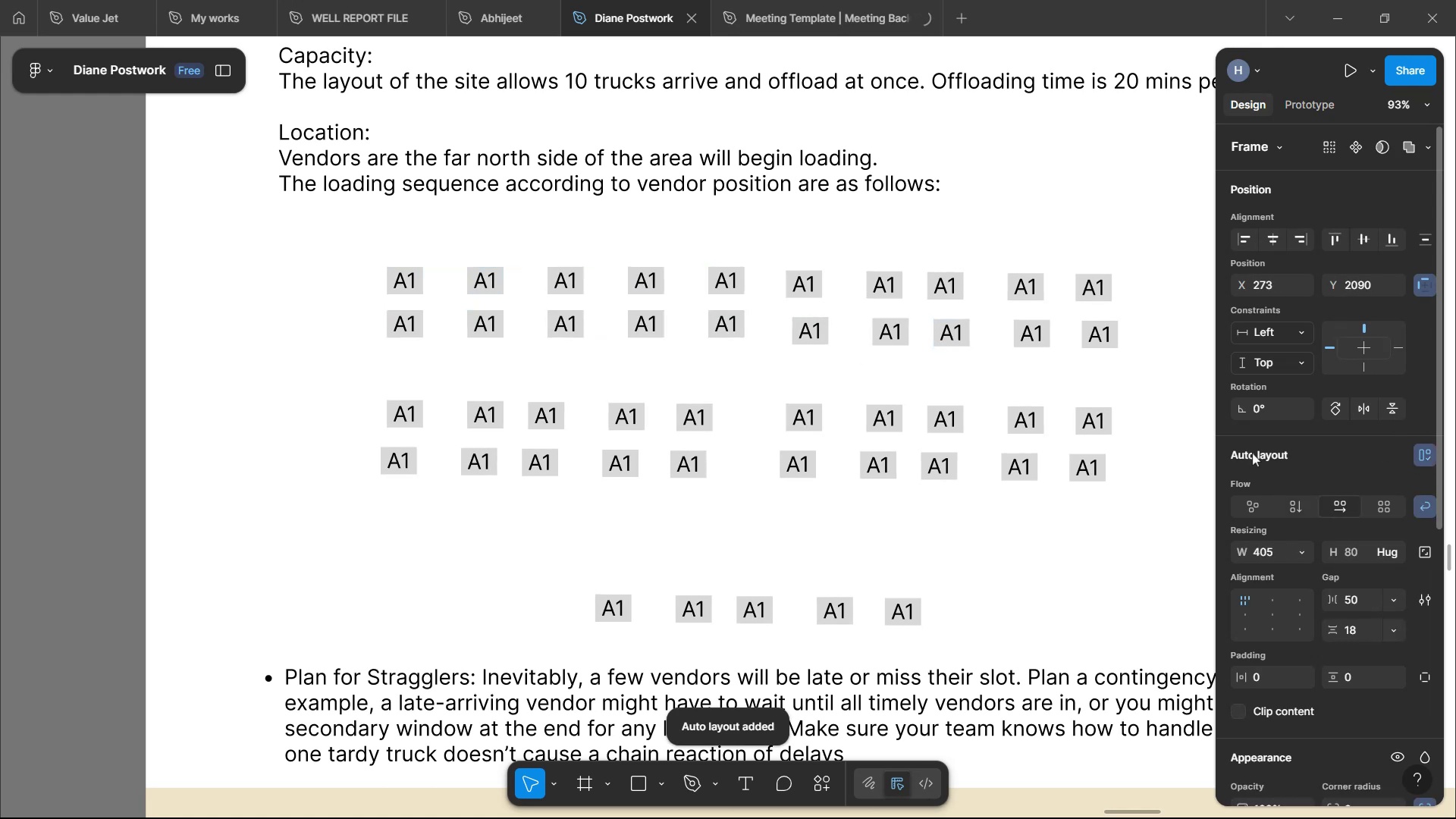 
left_click([1428, 459])
 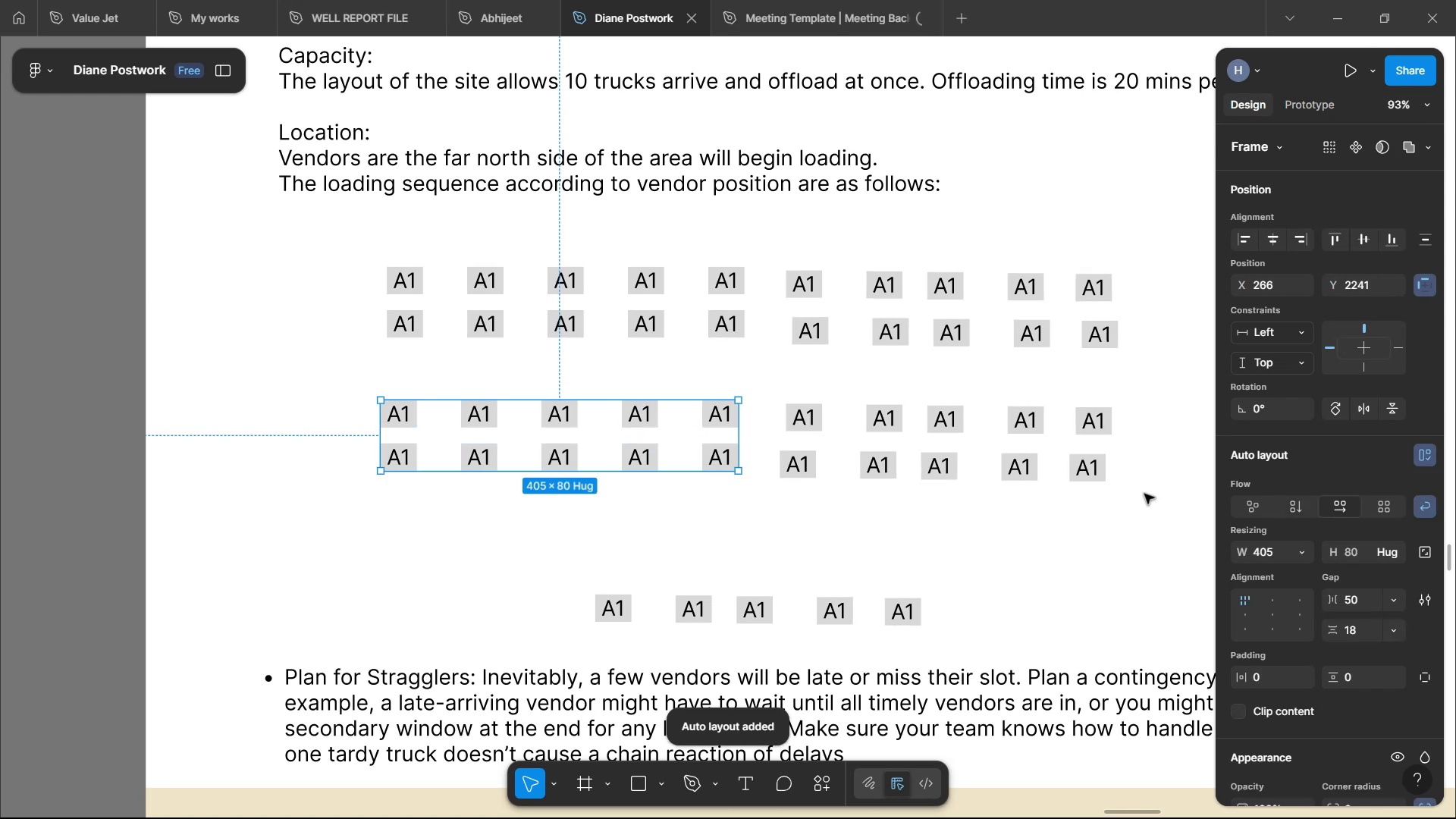 
mouse_move([792, 400])
 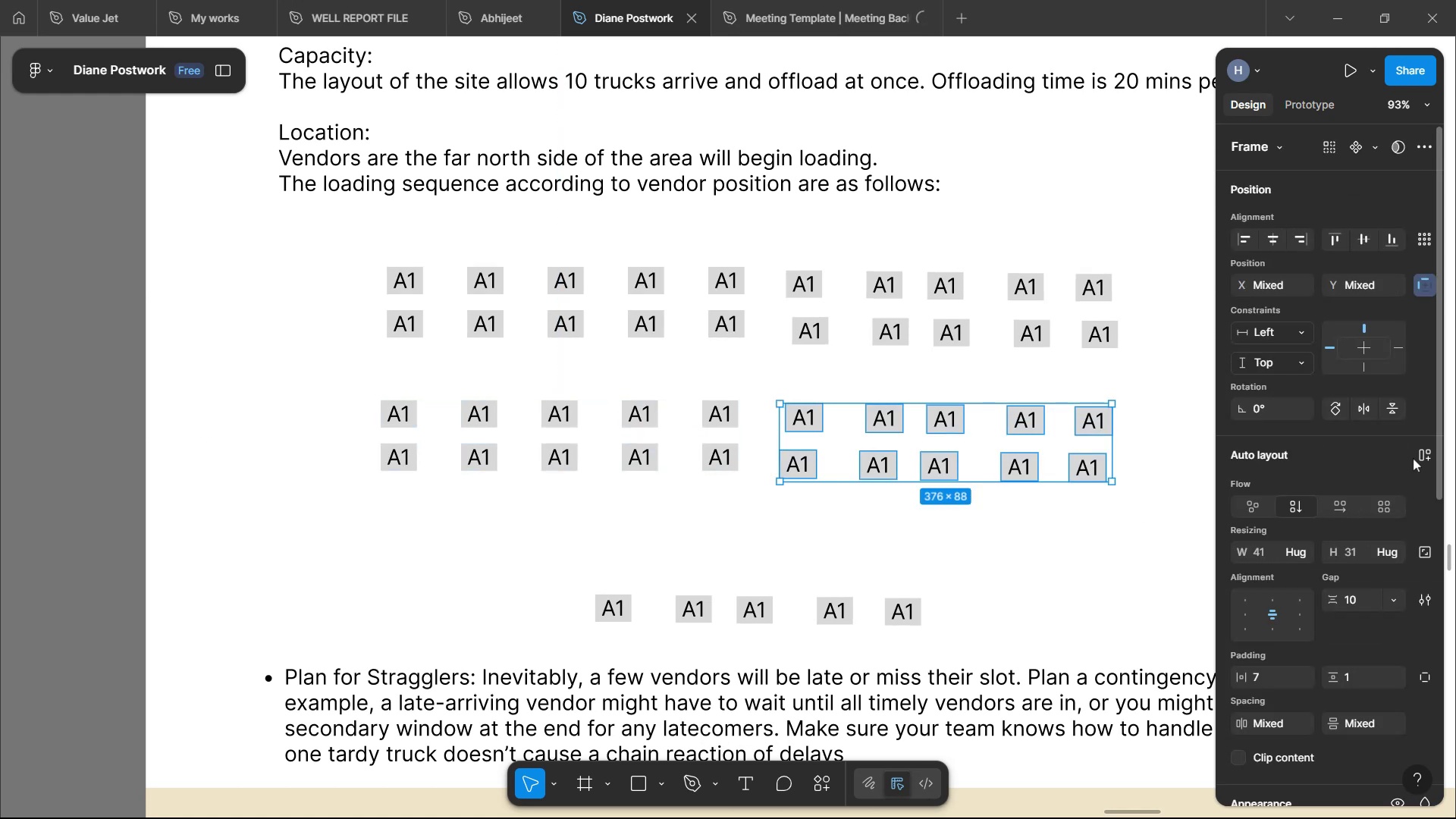 
left_click([1426, 451])
 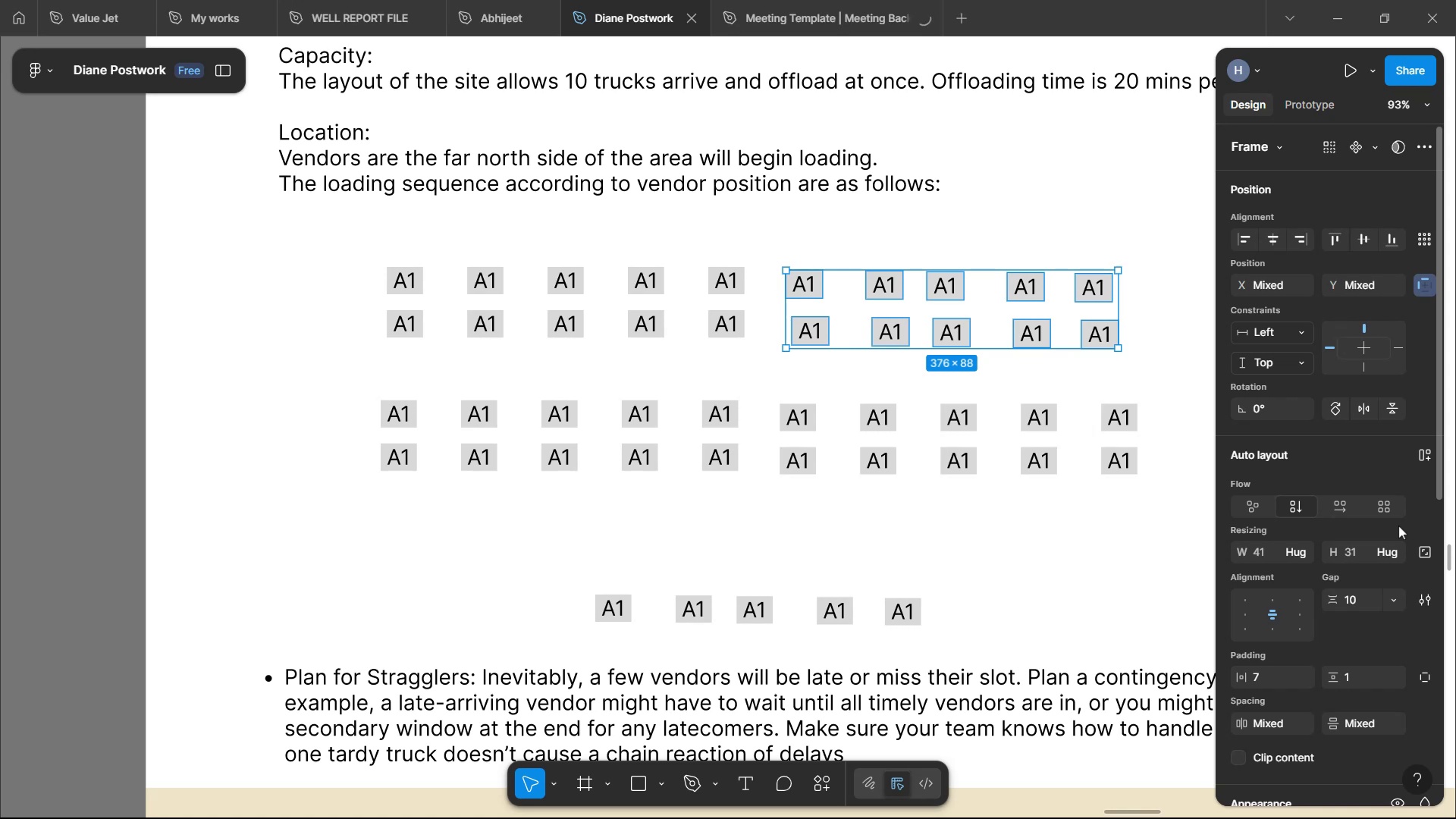 
wait(6.98)
 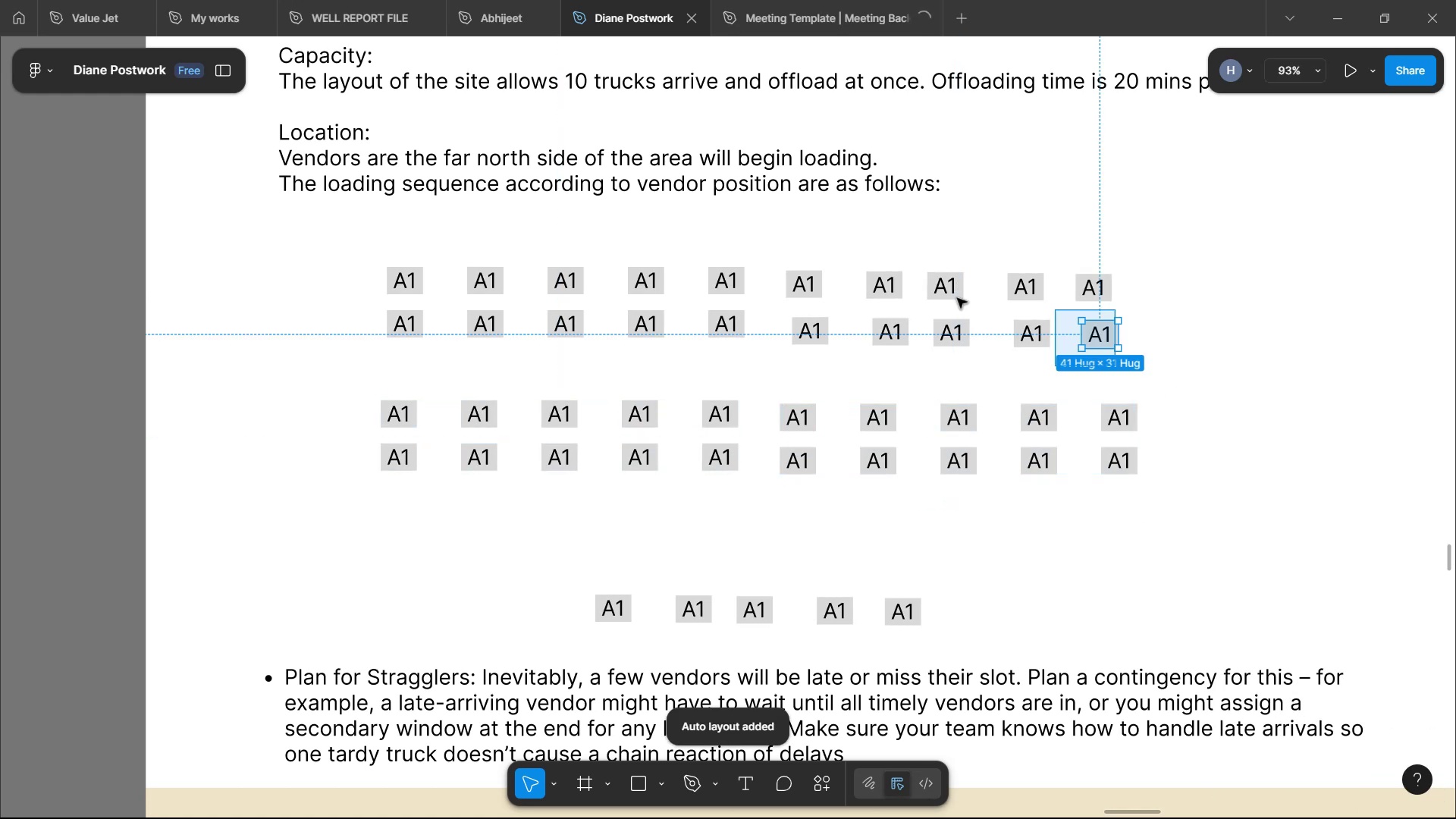 
left_click([1426, 463])
 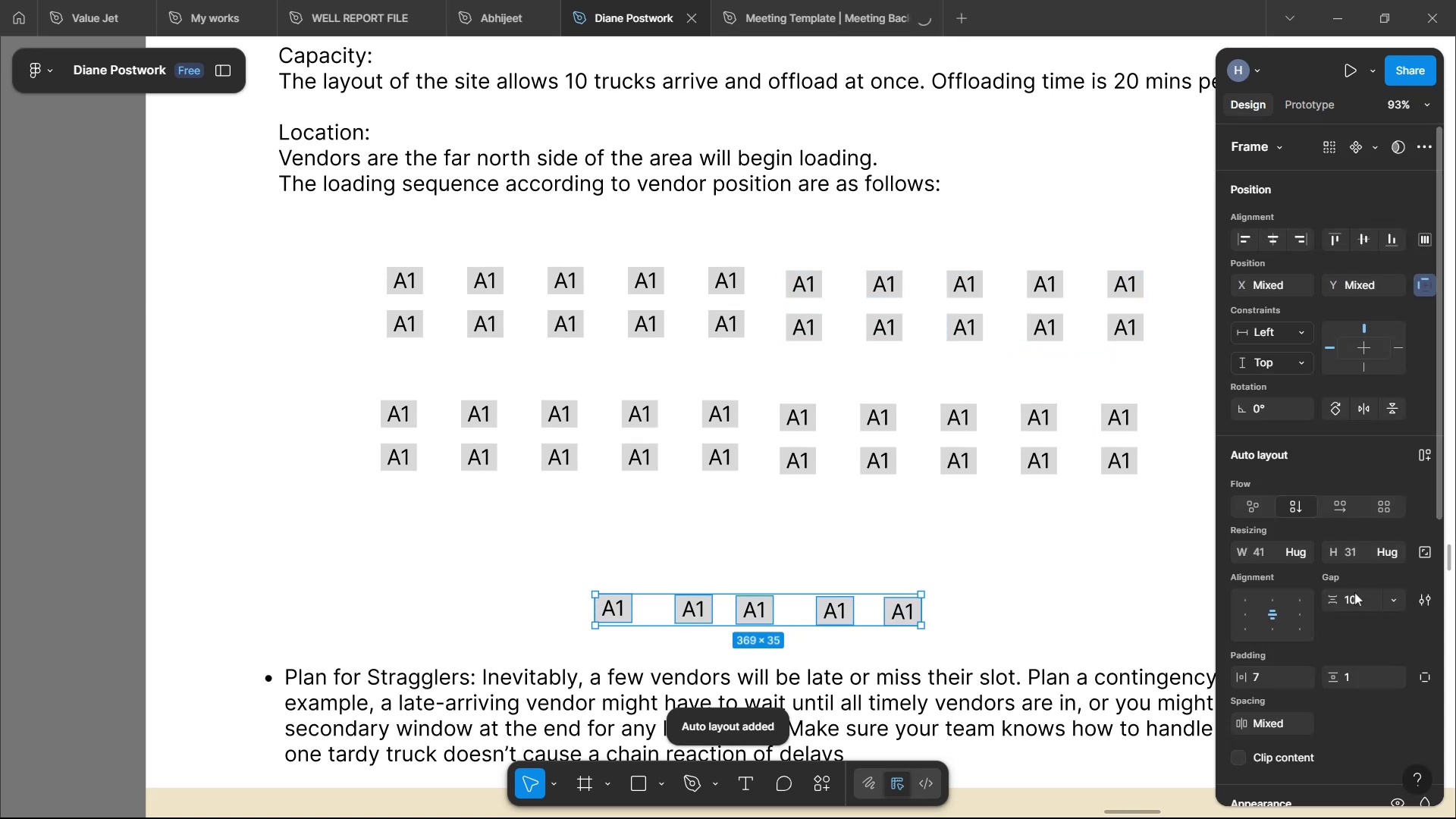 
left_click([1420, 463])
 